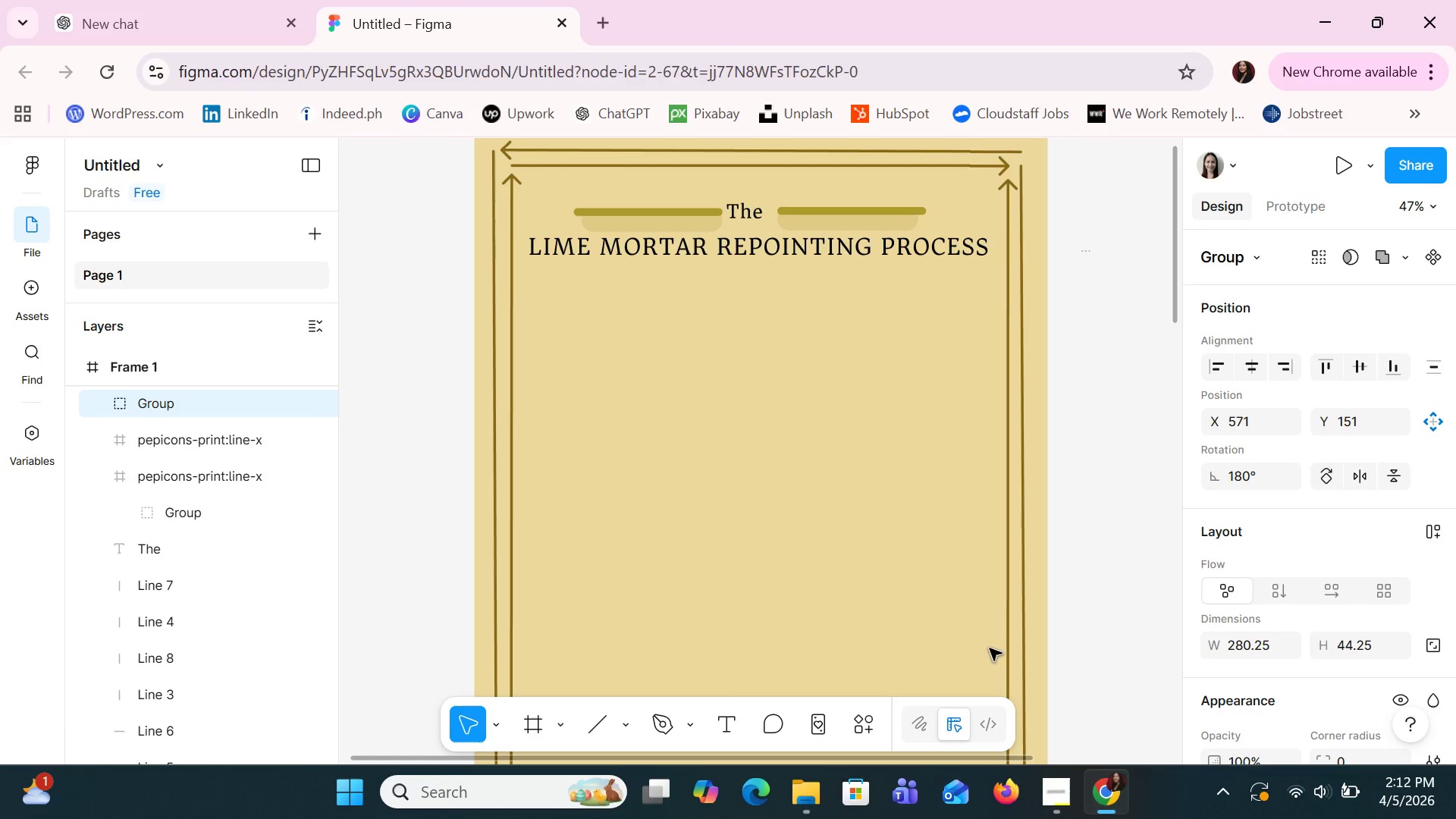 
key(ArrowLeft)
 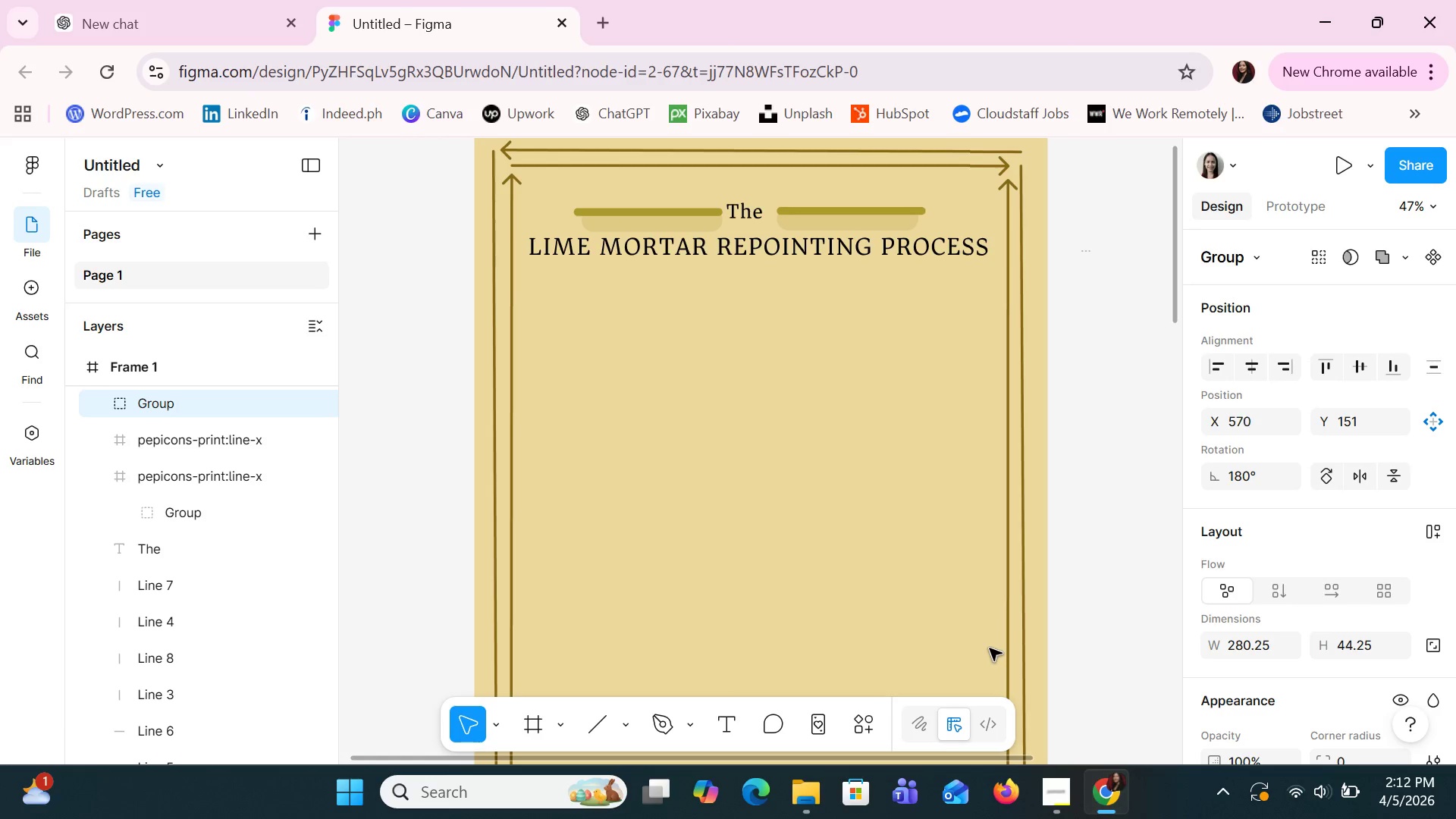 
key(ArrowLeft)
 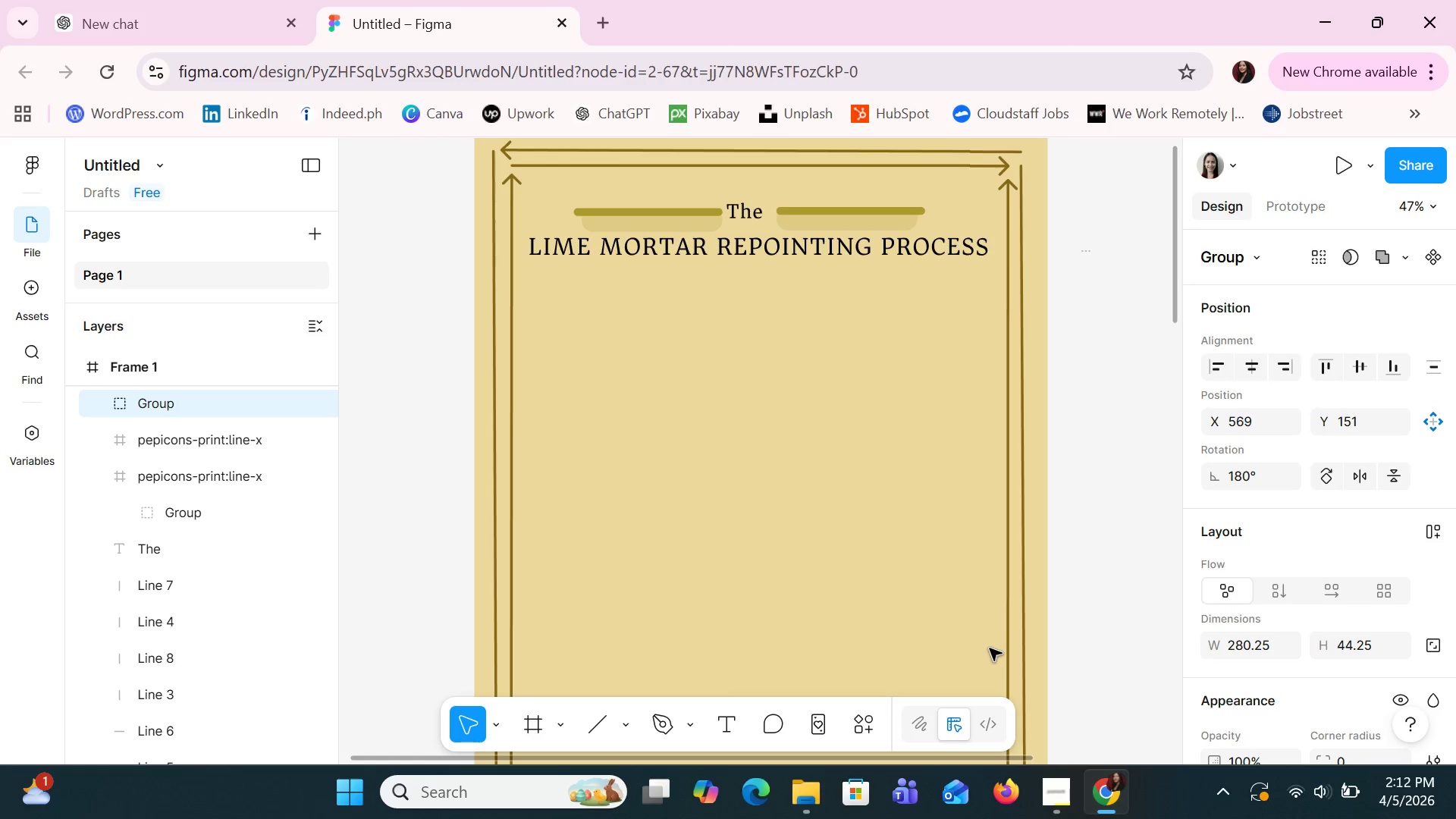 
key(ArrowLeft)
 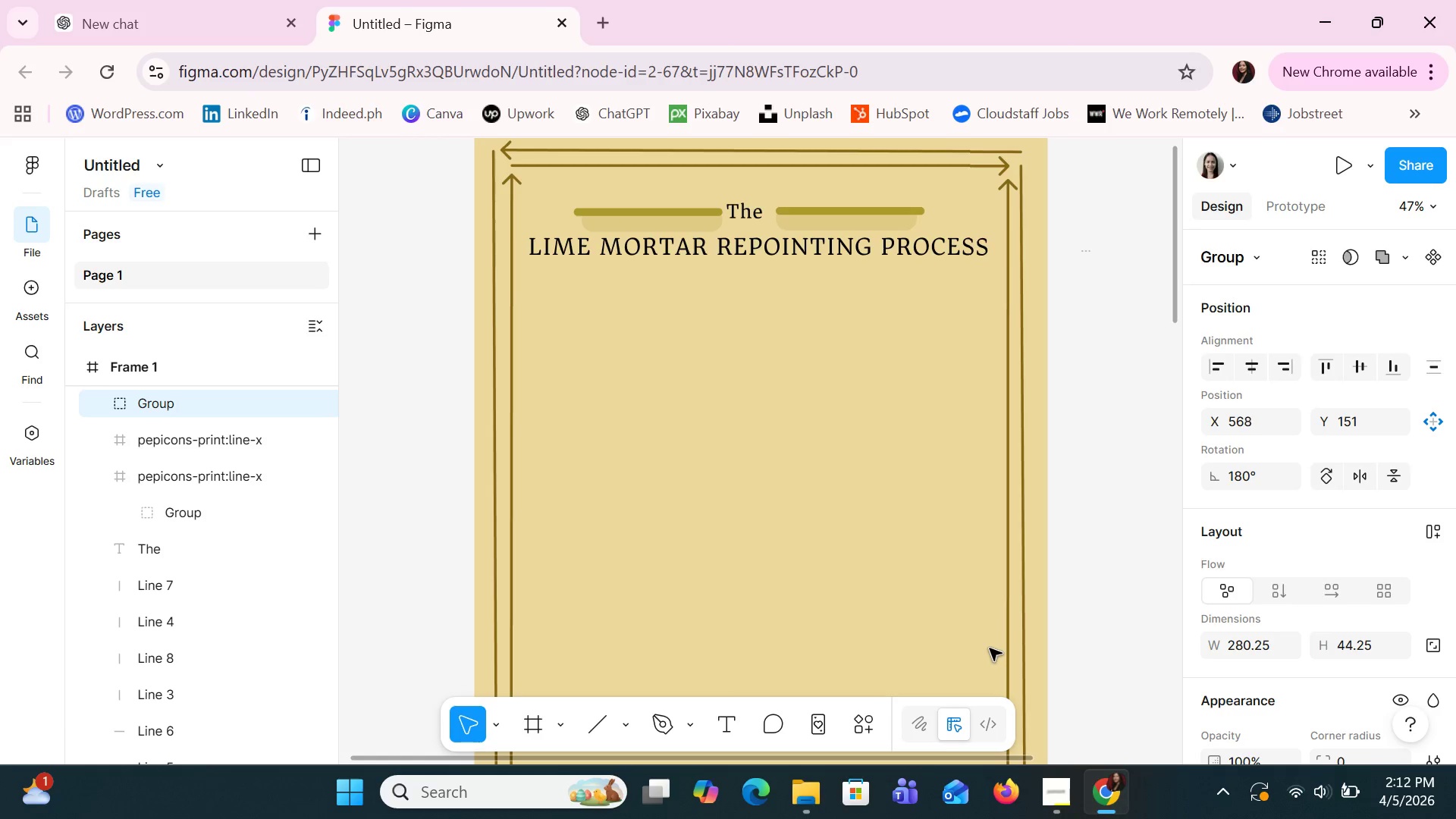 
key(ArrowLeft)
 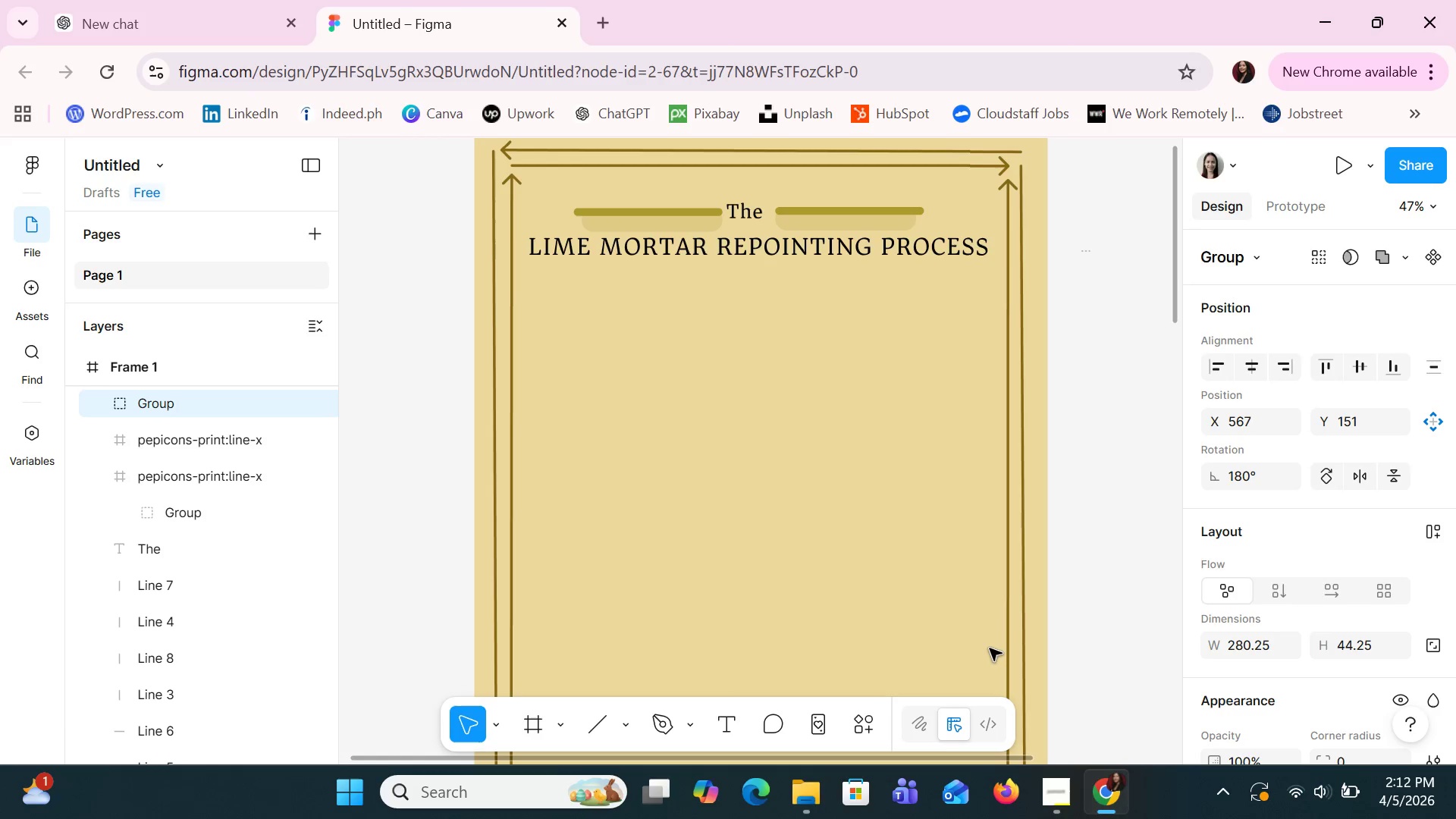 
key(ArrowLeft)
 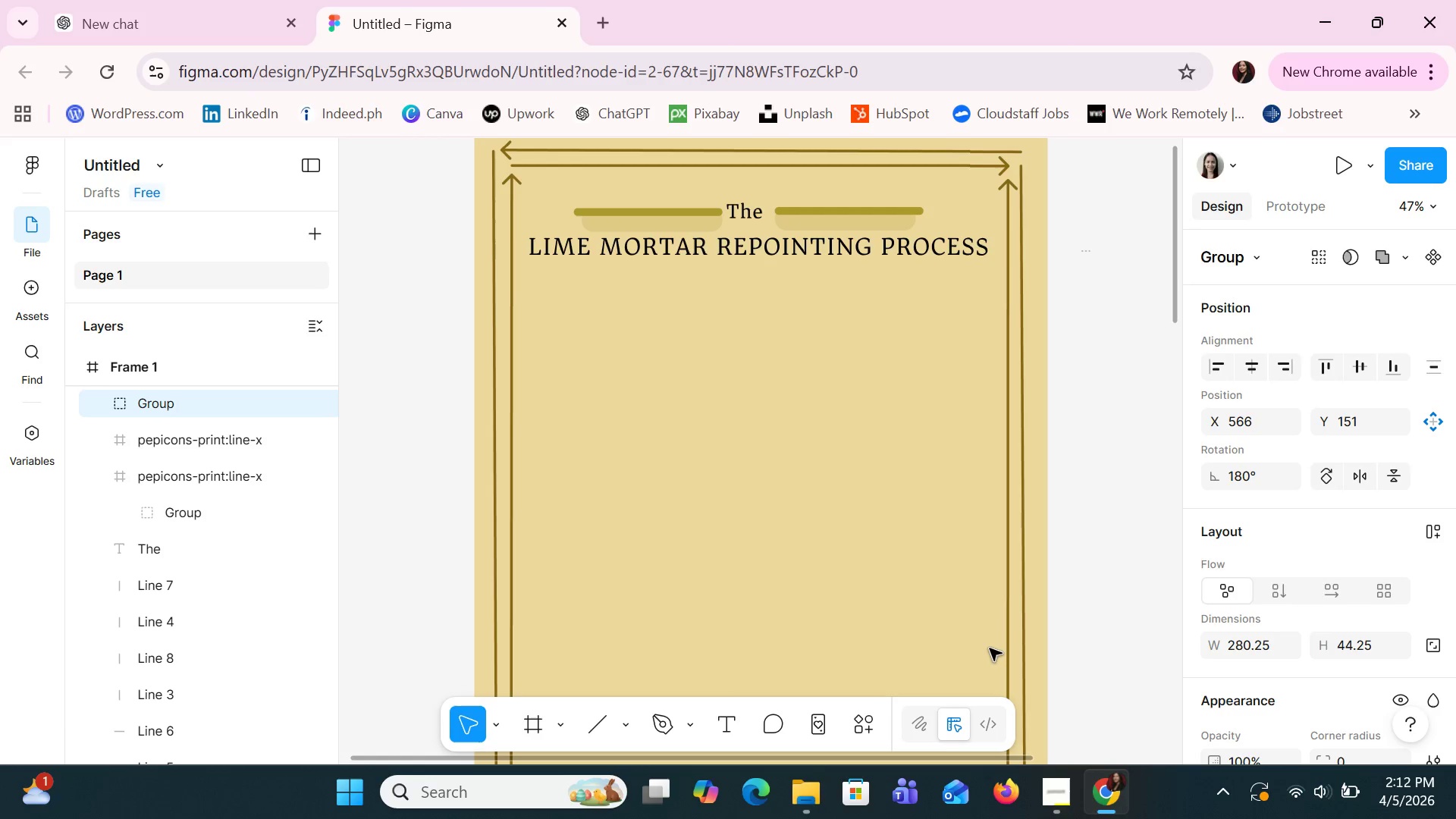 
key(ArrowLeft)
 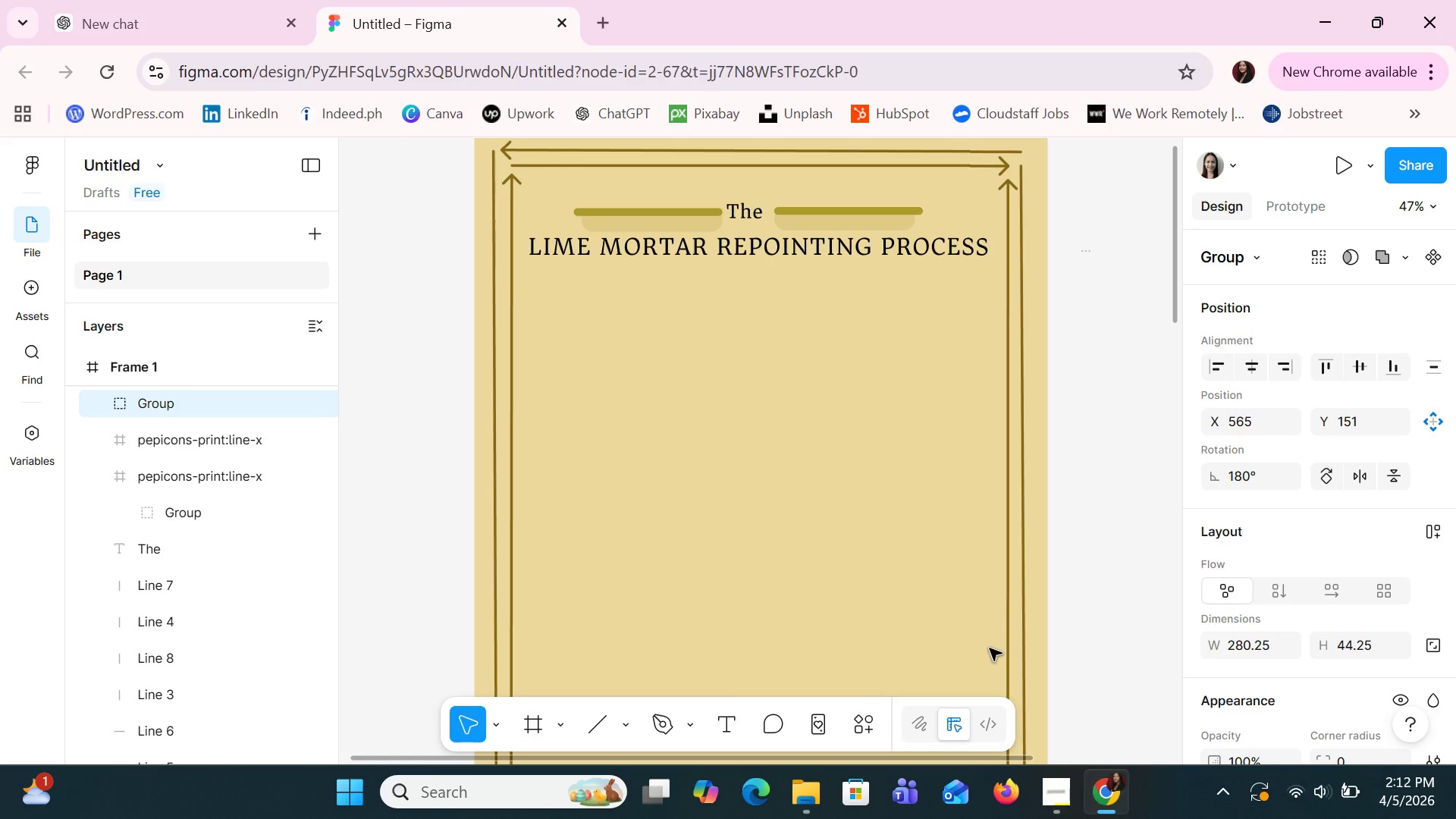 
key(ArrowLeft)
 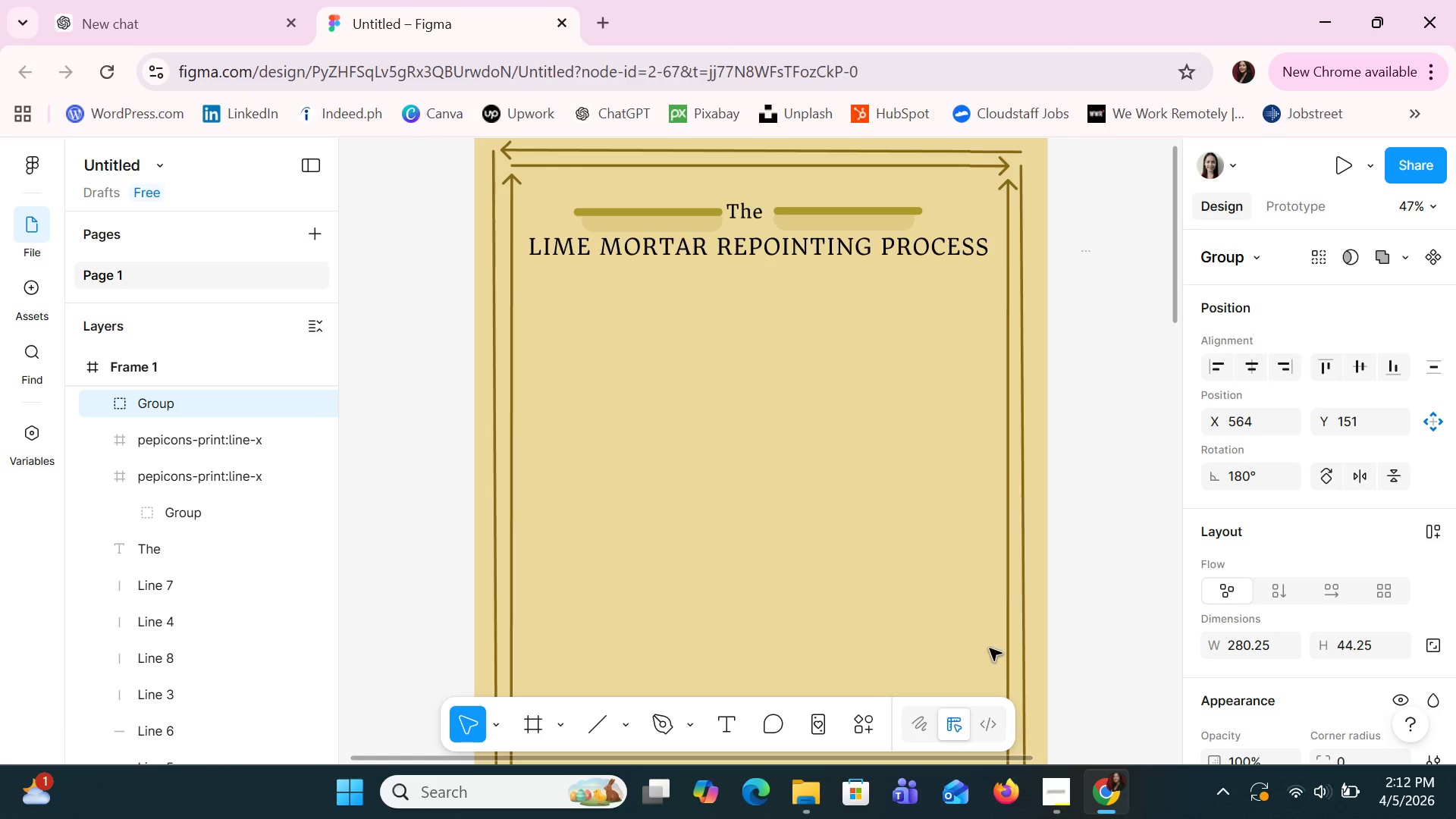 
key(ArrowLeft)
 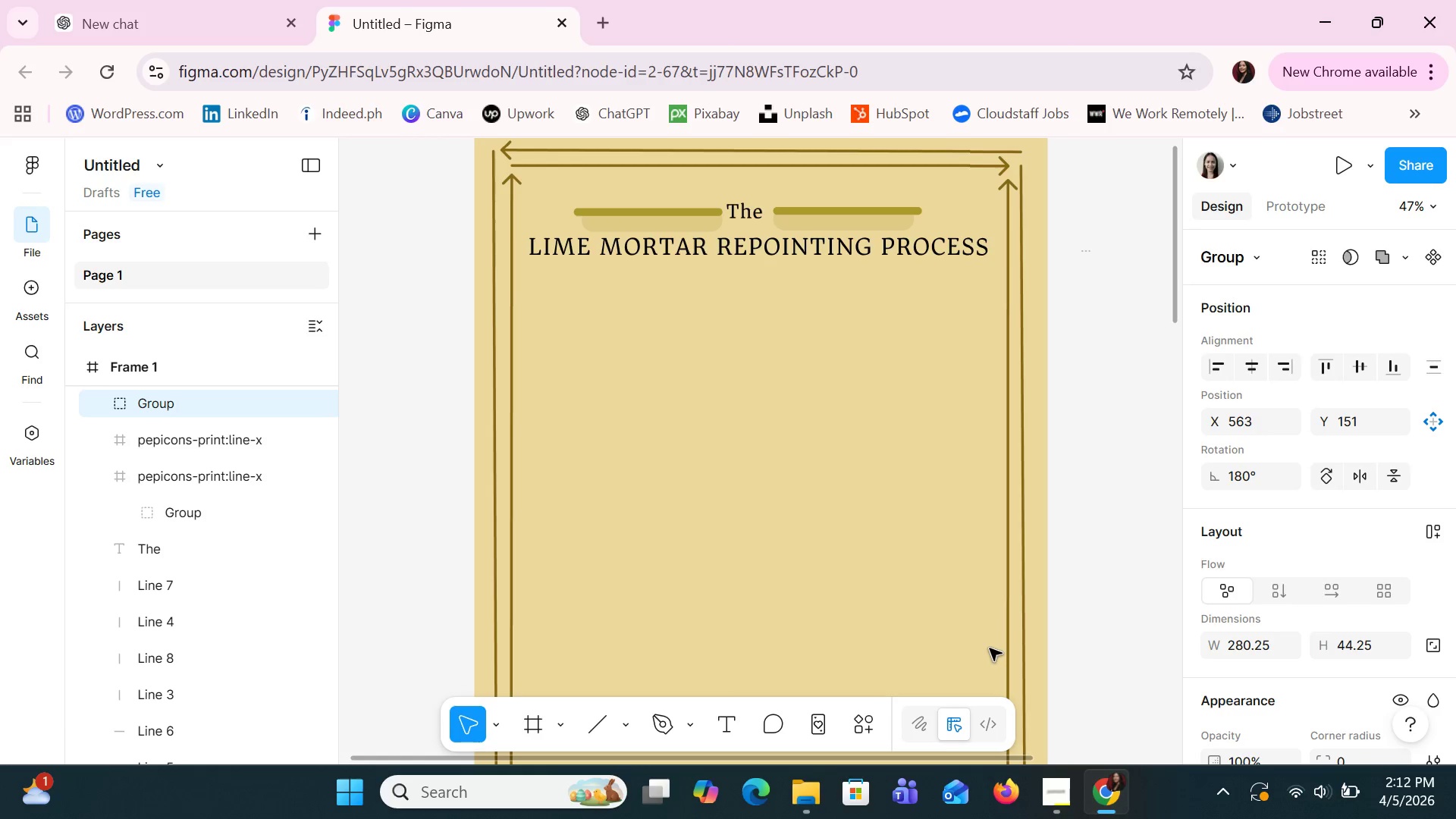 
key(ArrowLeft)
 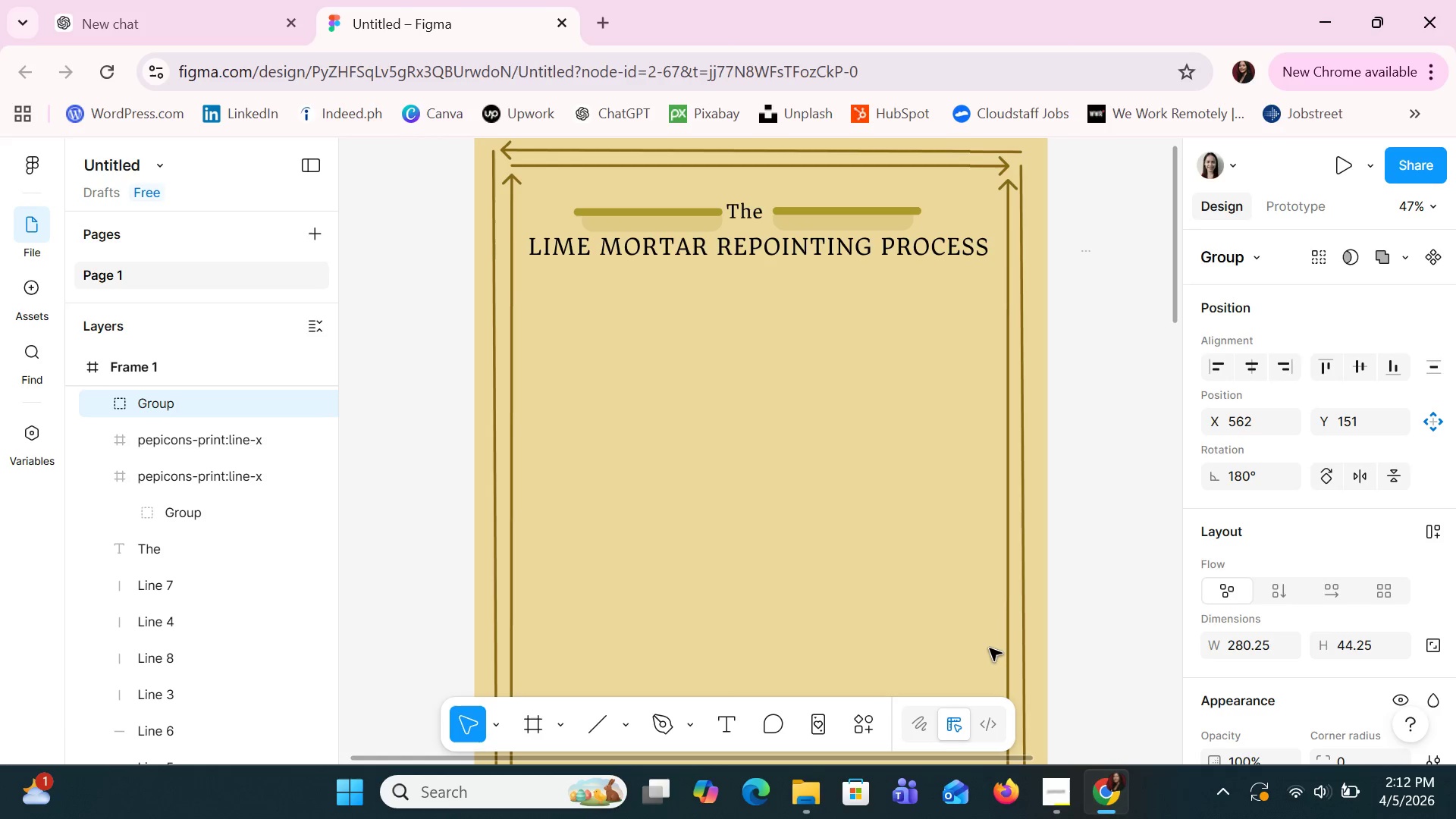 
key(ArrowLeft)
 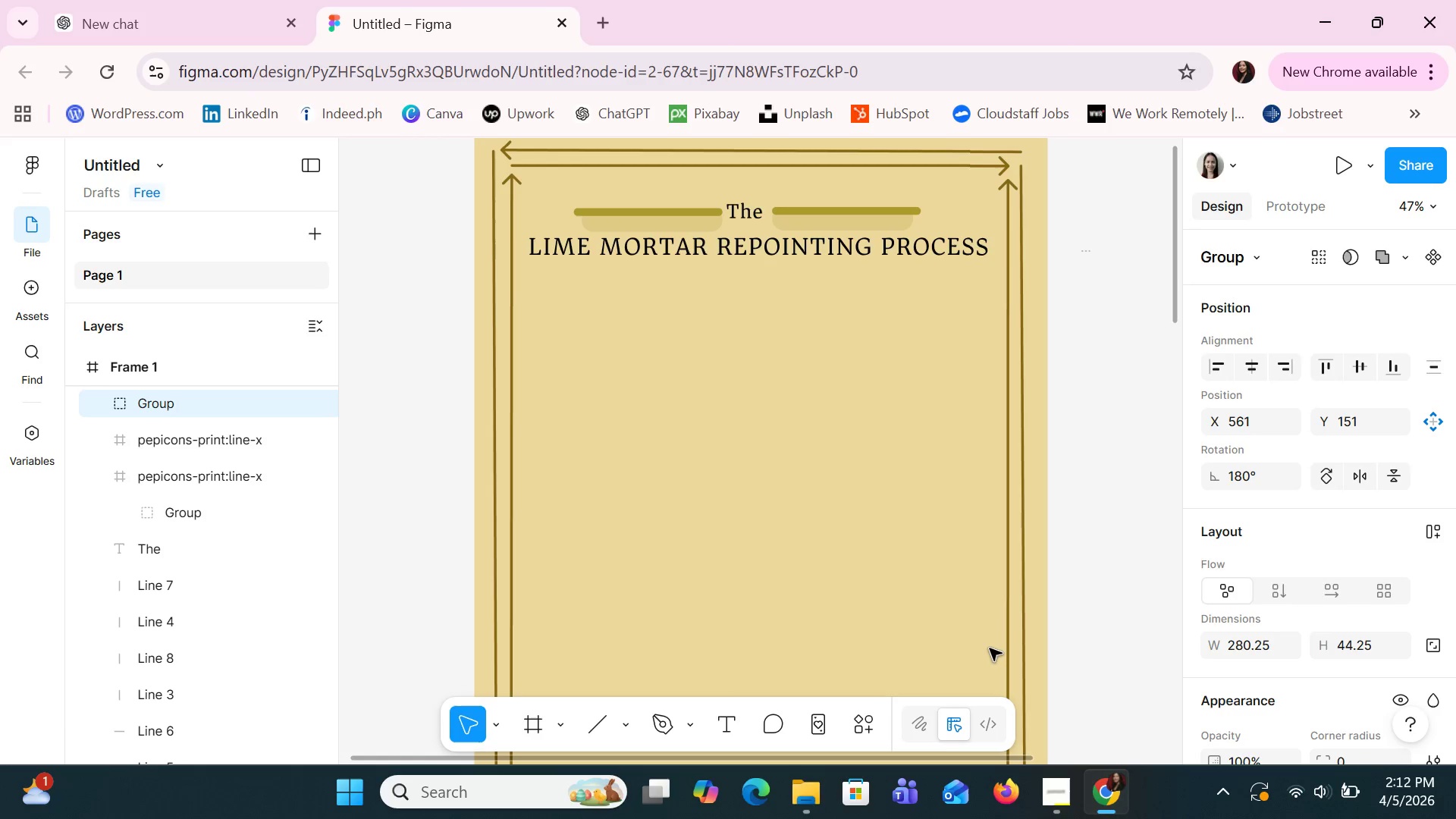 
key(ArrowLeft)
 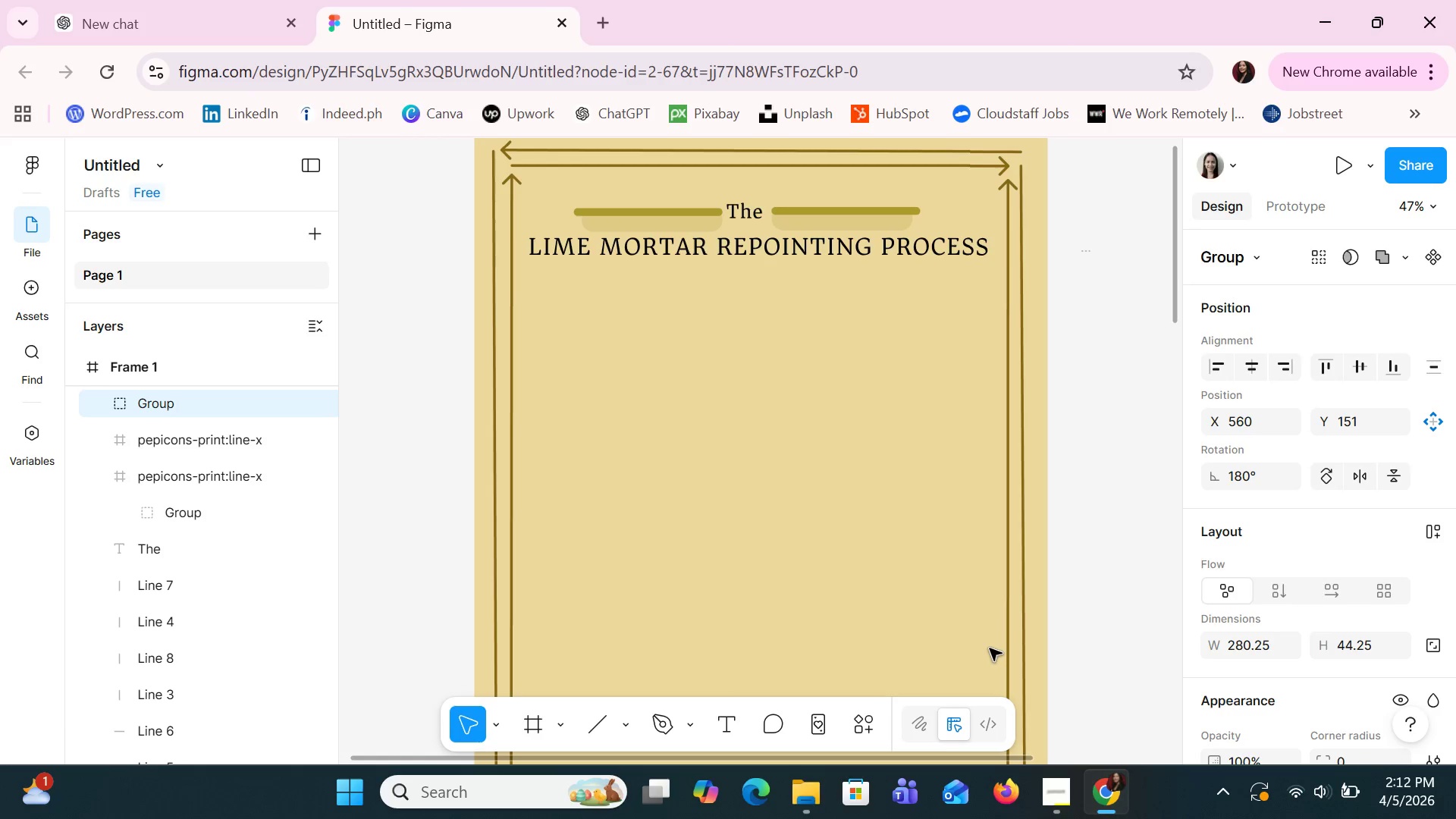 
key(ArrowLeft)
 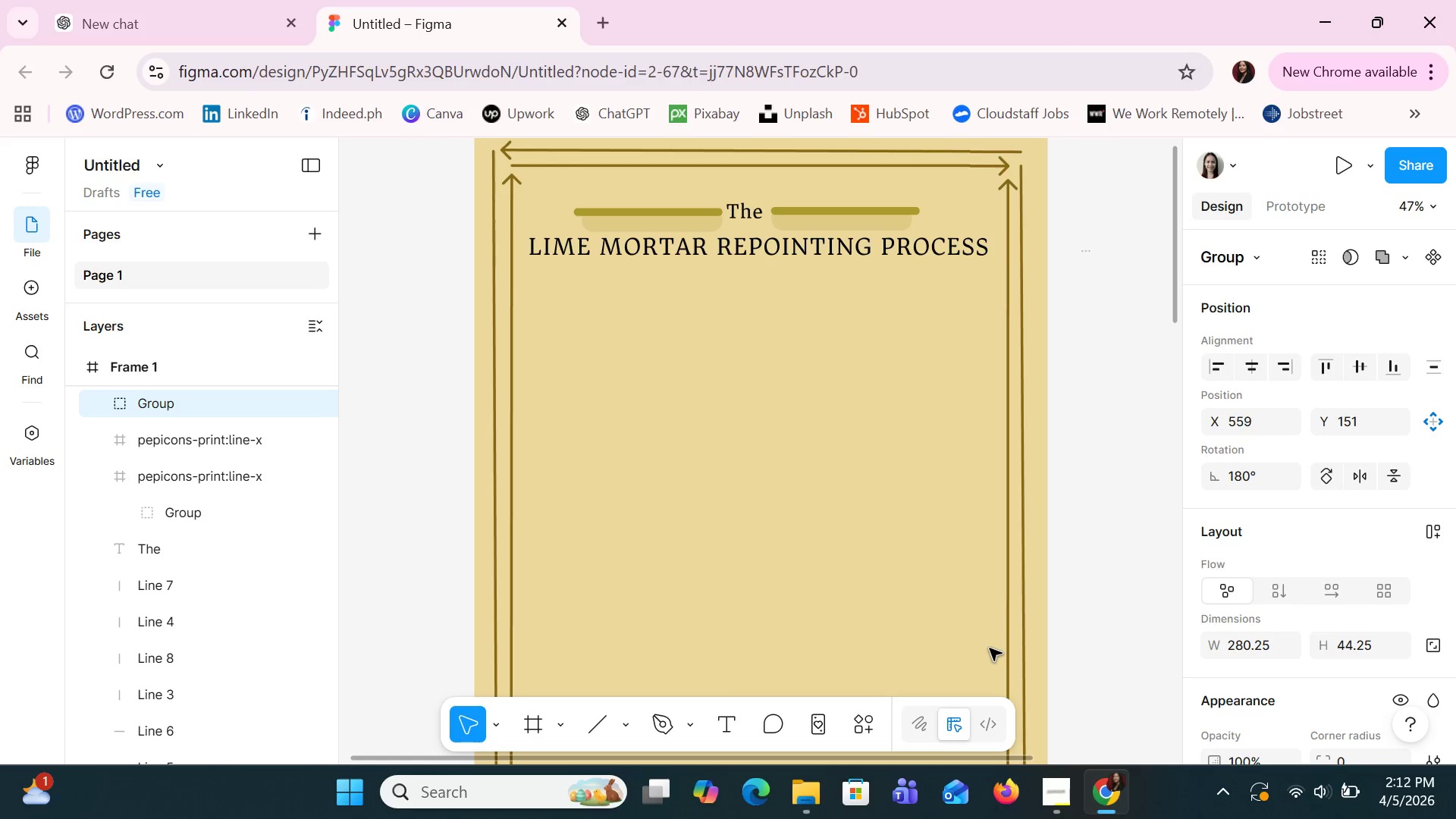 
key(ArrowLeft)
 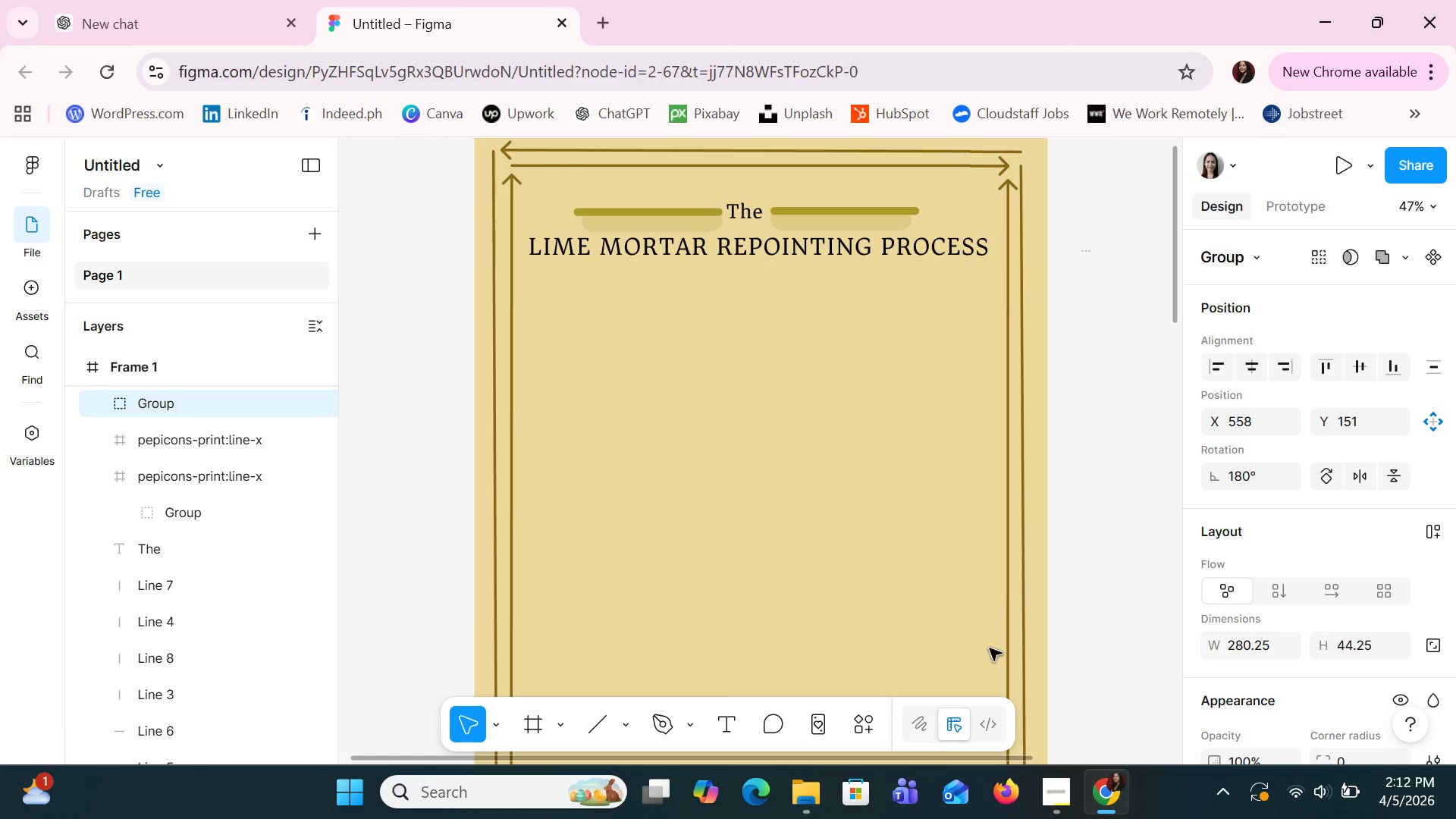 
key(ArrowLeft)
 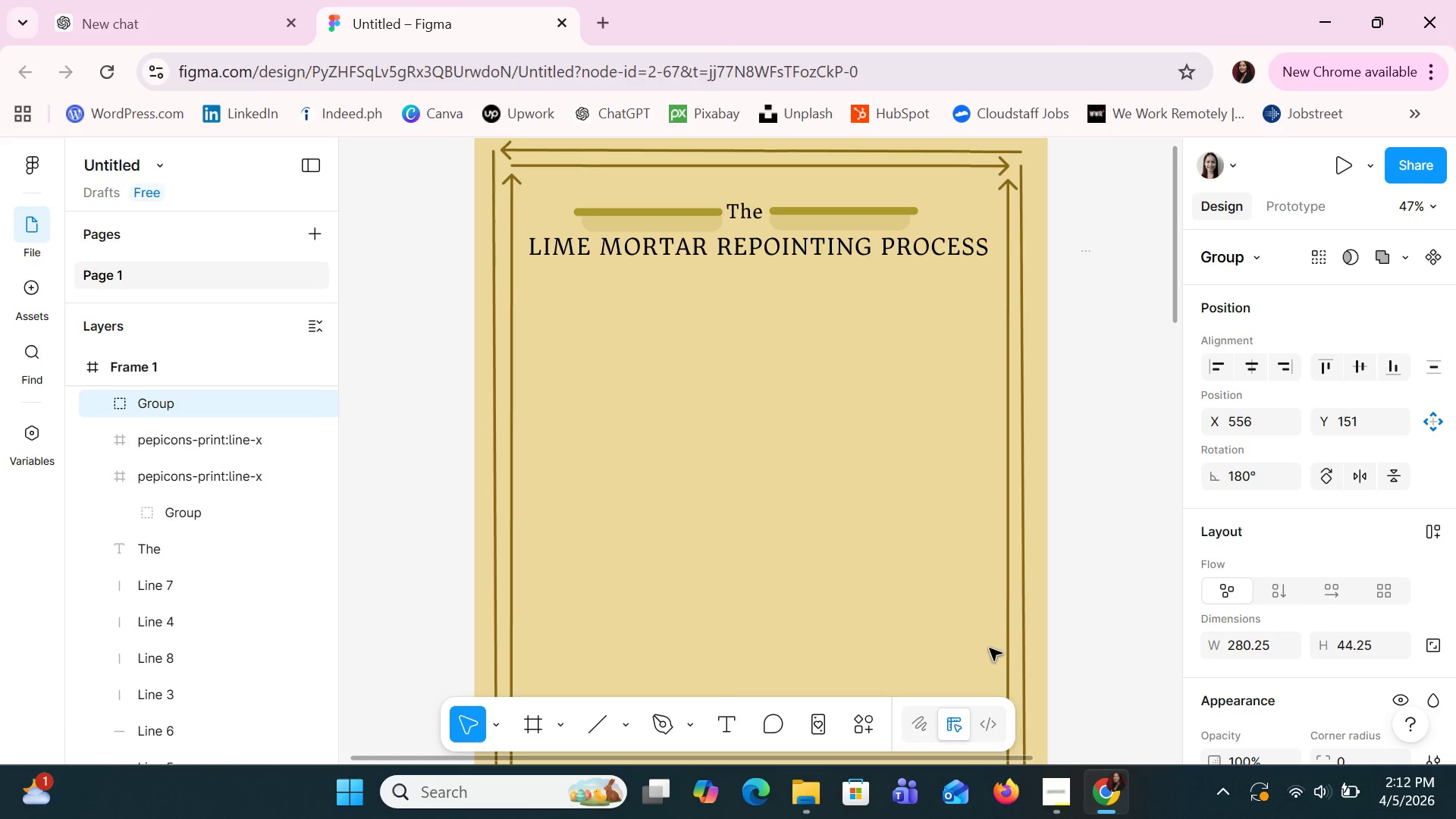 
key(ArrowLeft)
 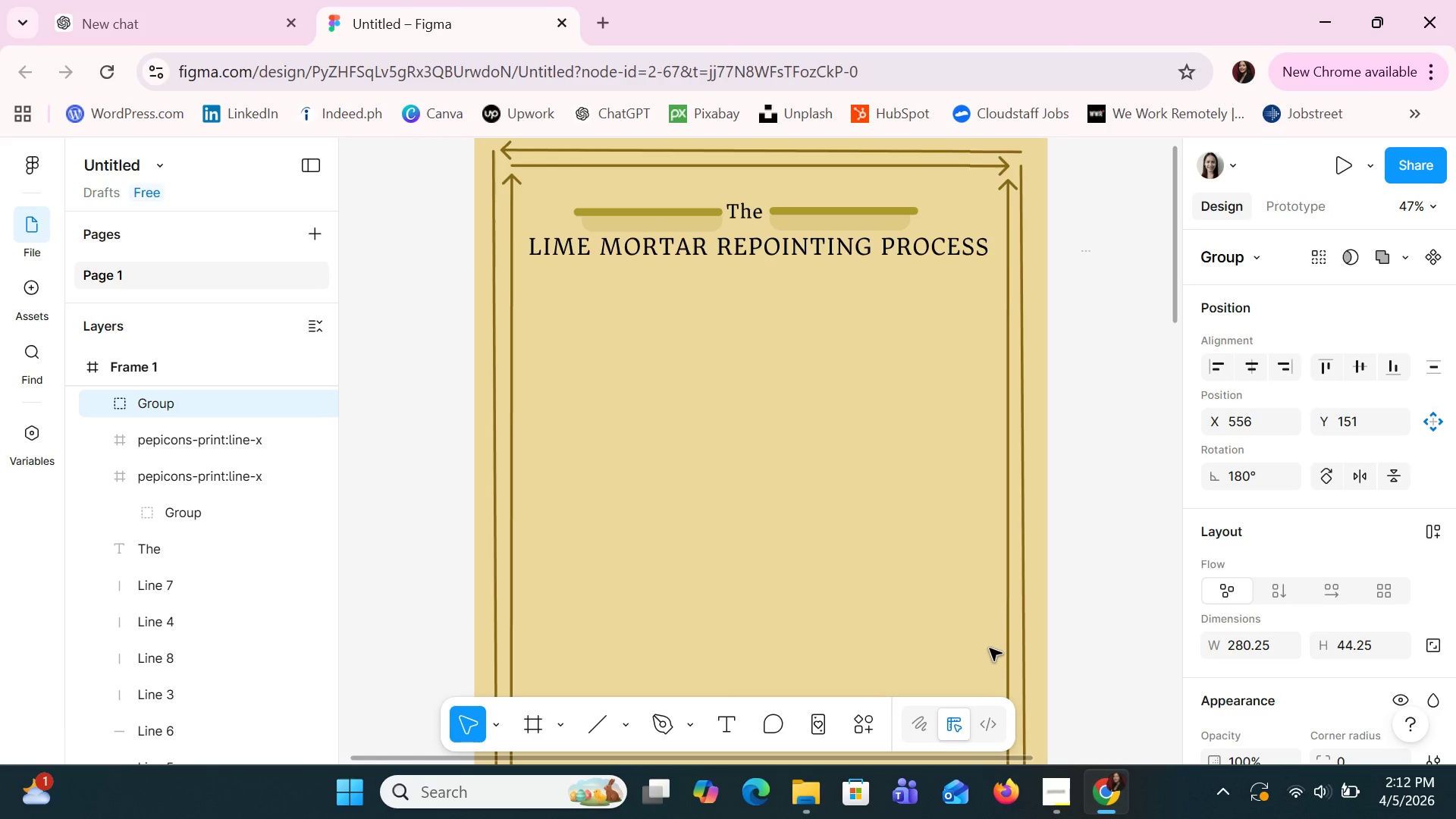 
key(ArrowLeft)
 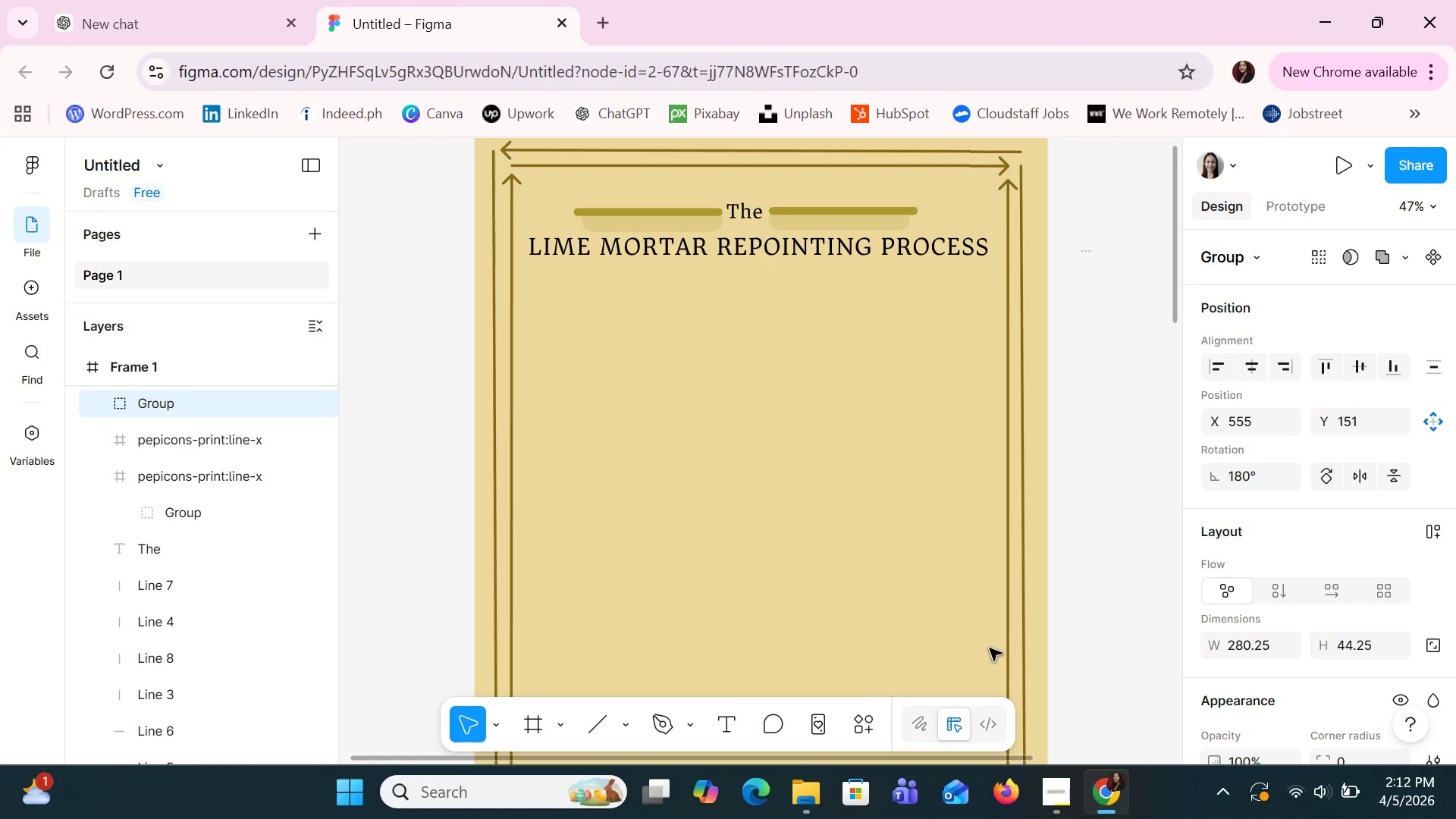 
key(ArrowLeft)
 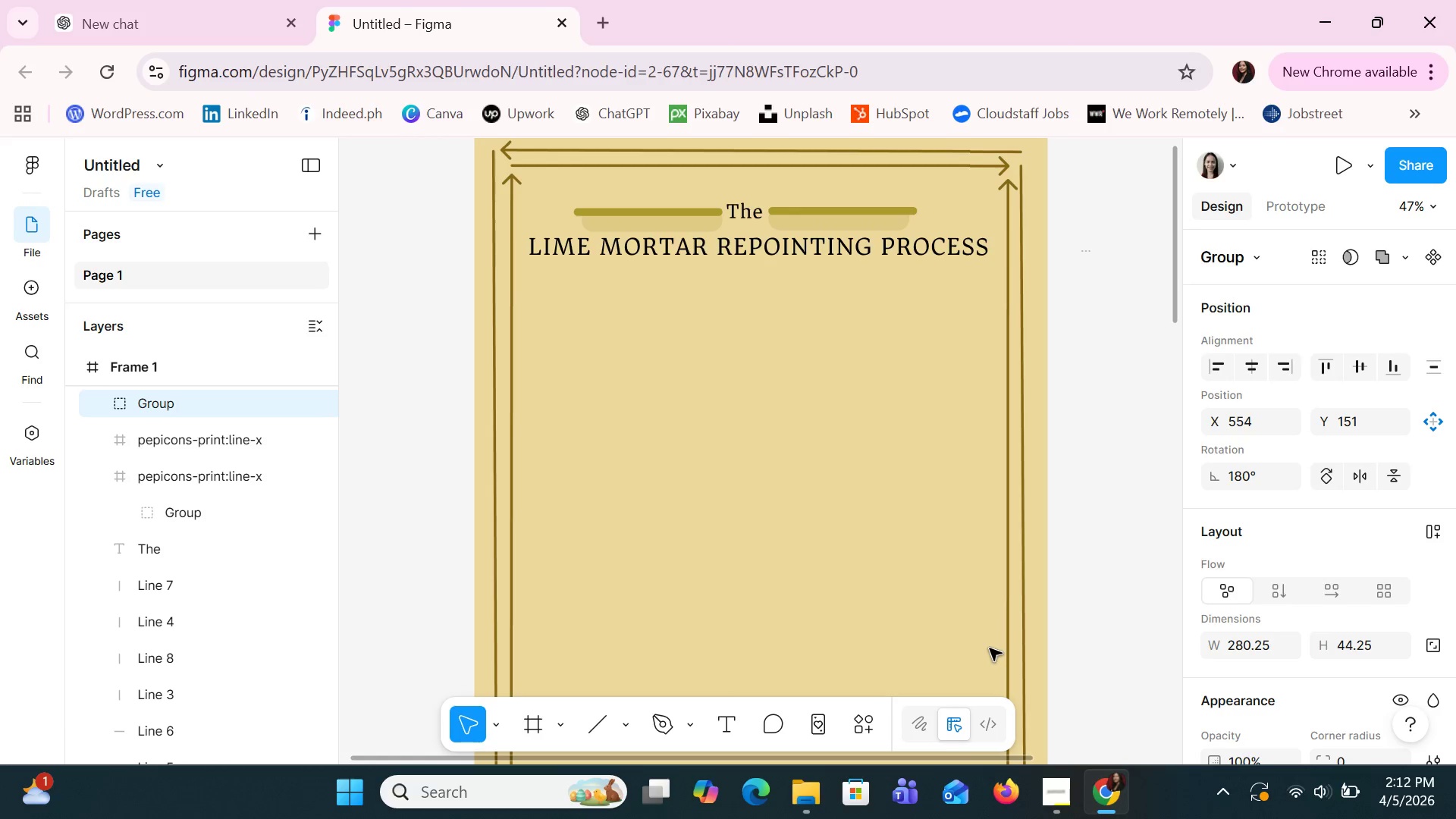 
key(ArrowLeft)
 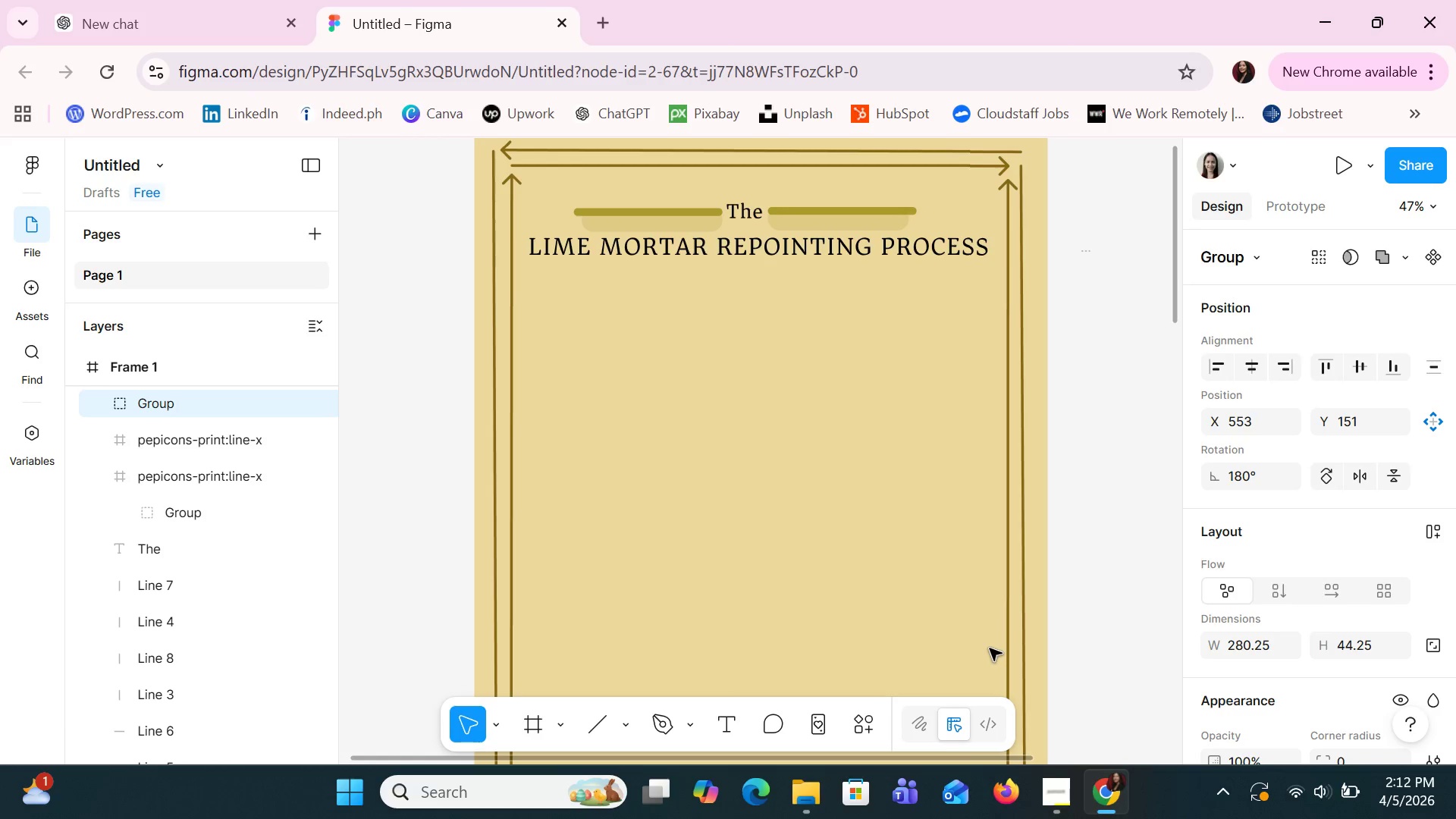 
key(ArrowDown)
 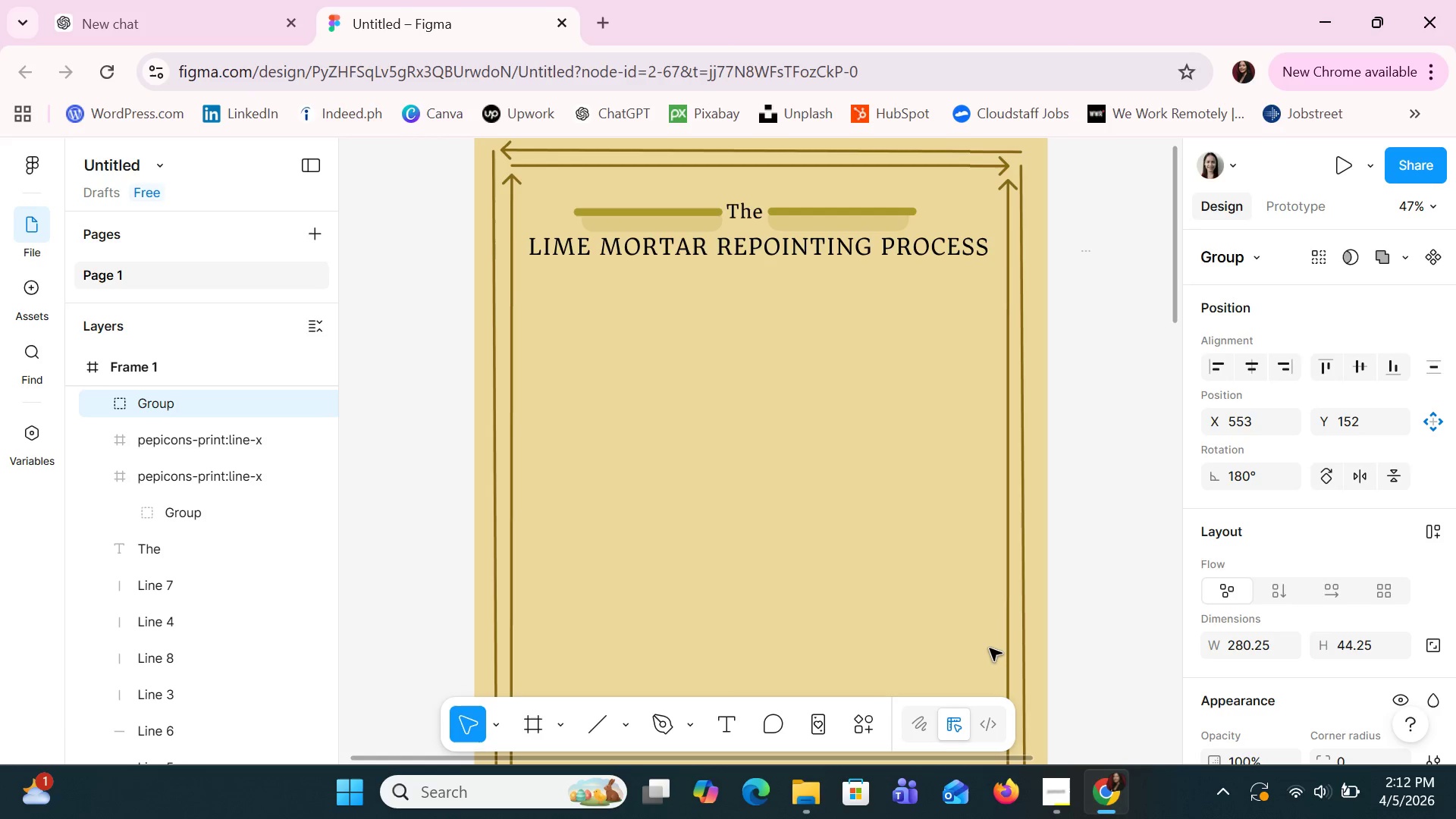 
key(ArrowDown)
 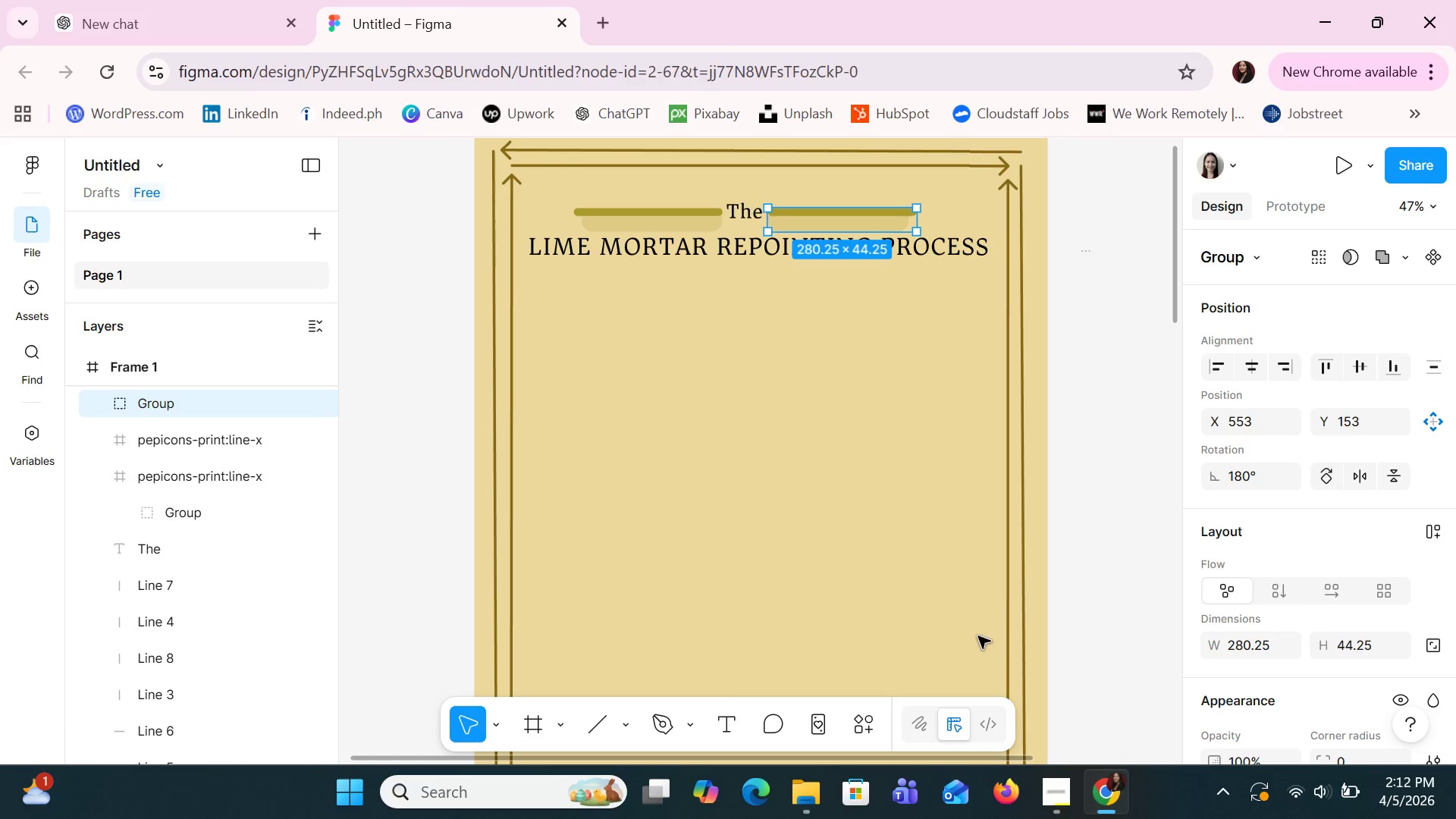 
left_click([774, 398])
 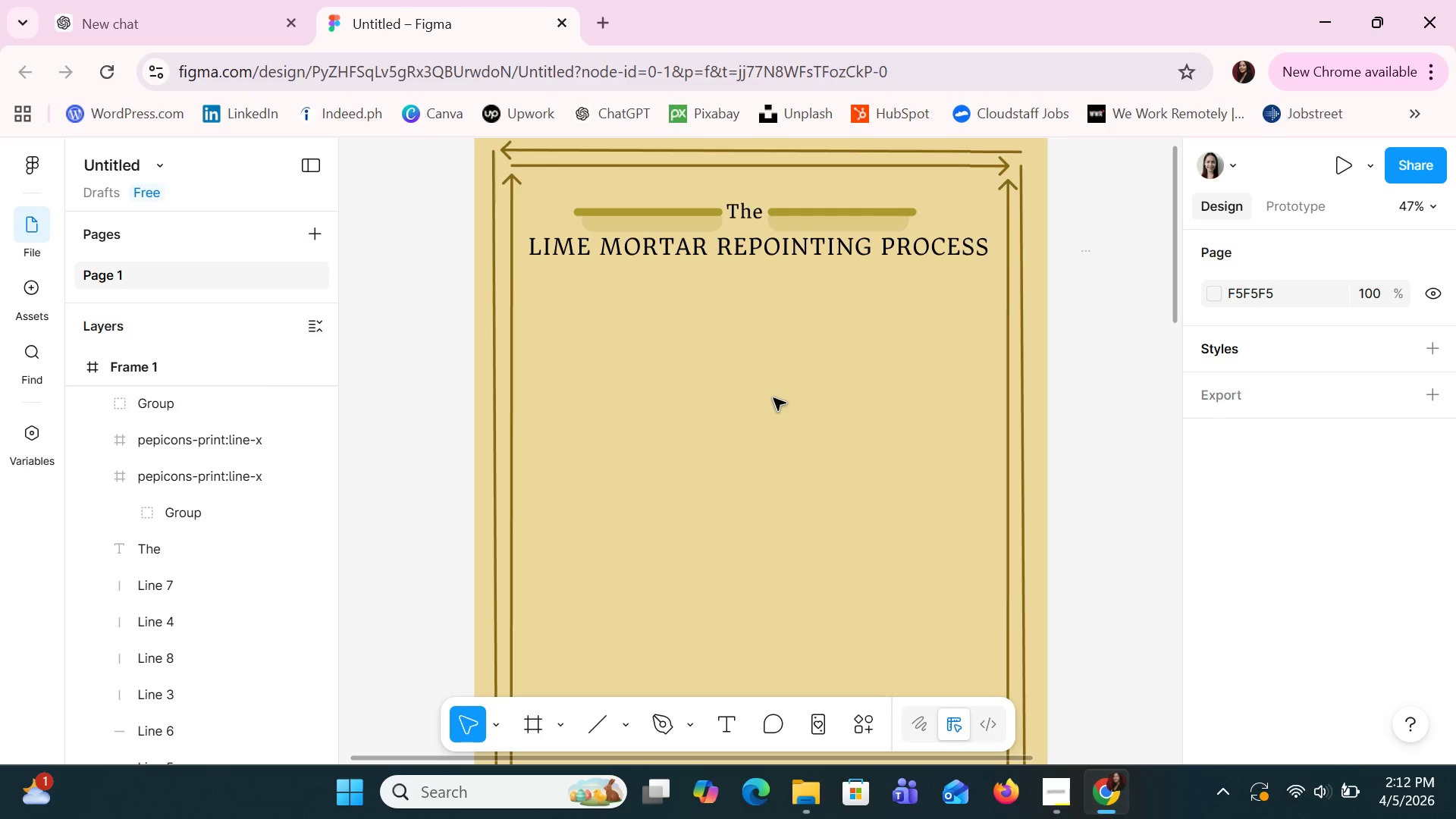 
wait(26.77)
 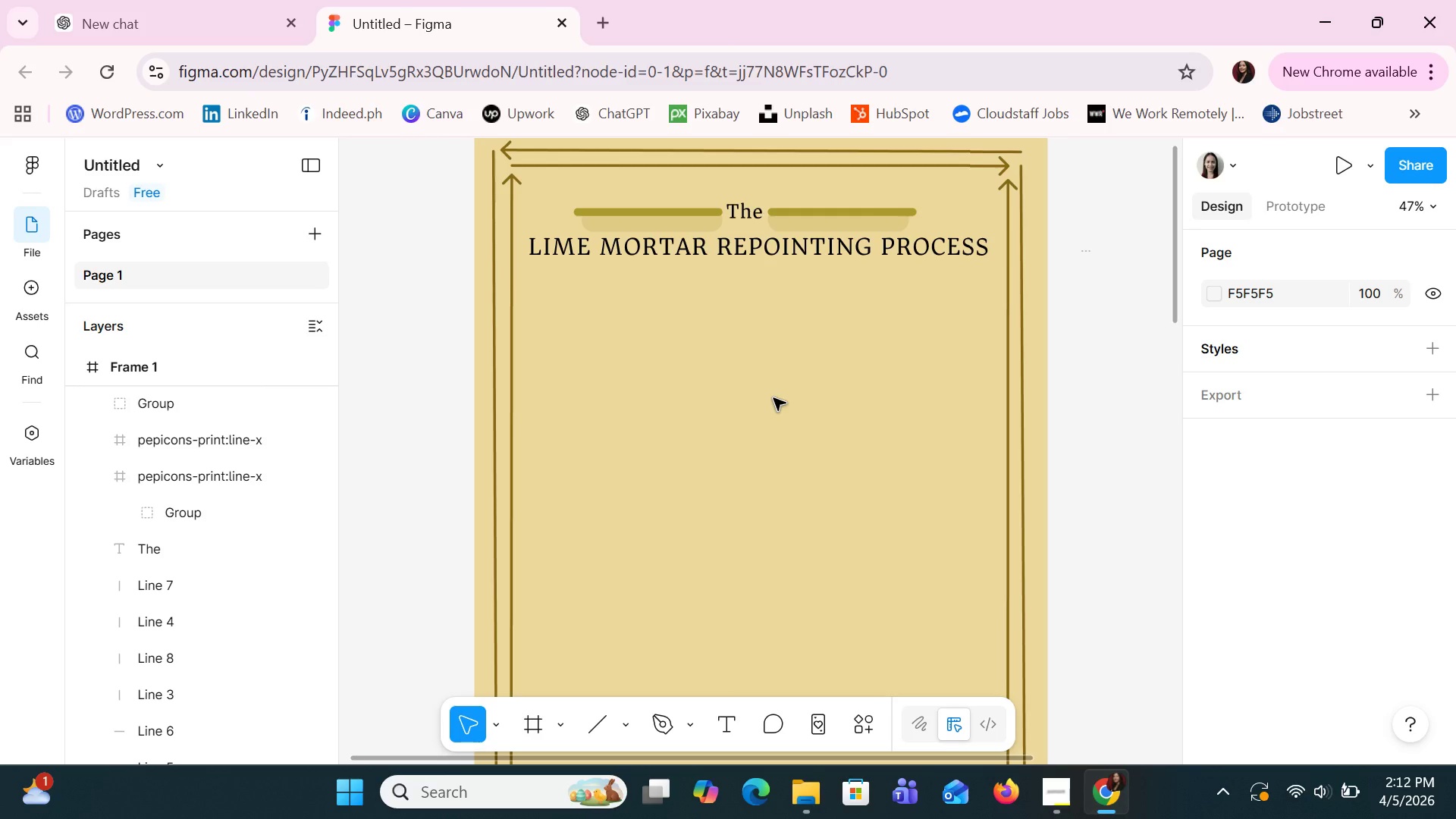 
left_click([736, 716])
 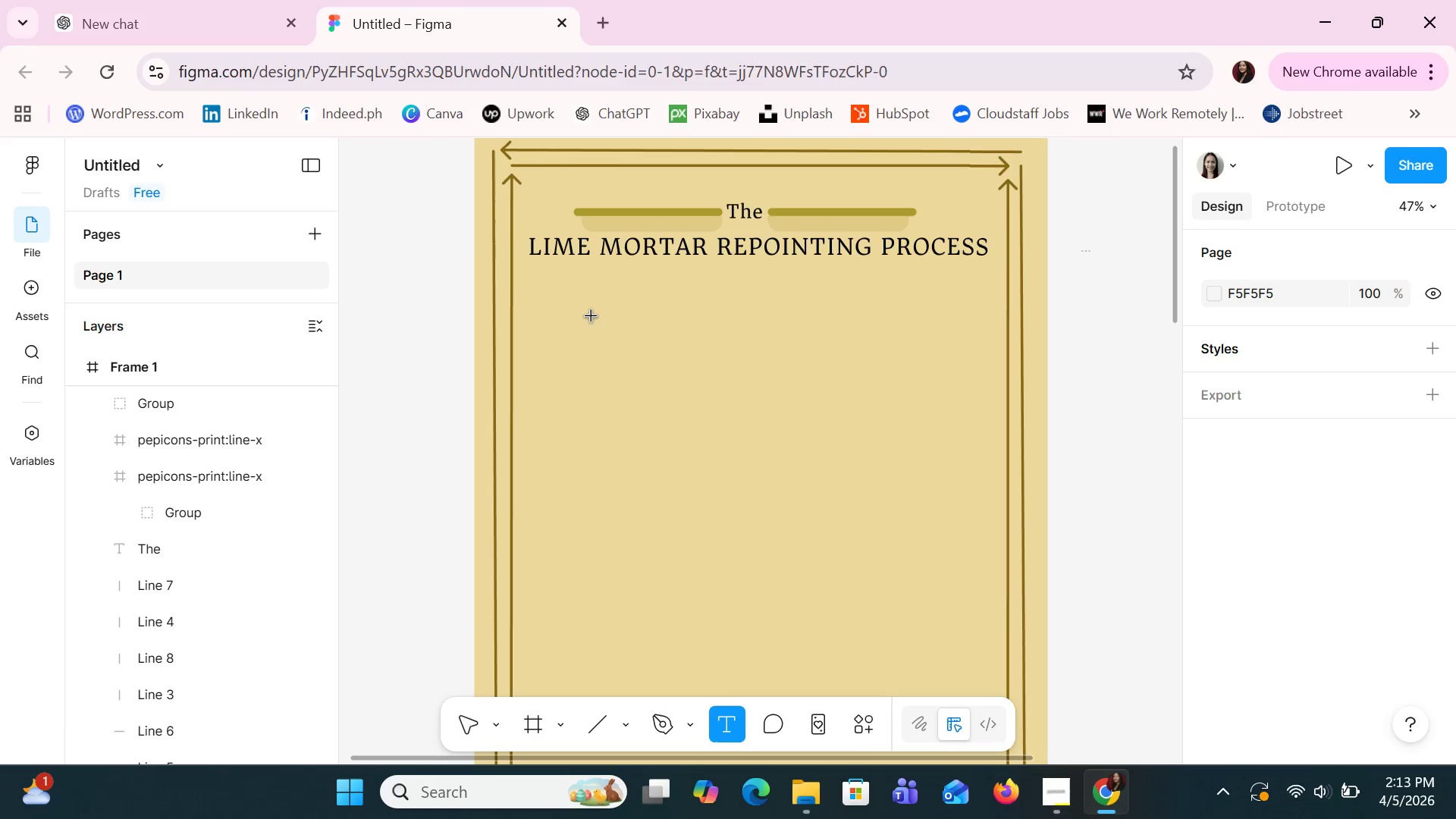 
left_click_drag(start_coordinate=[592, 316], to_coordinate=[796, 353])
 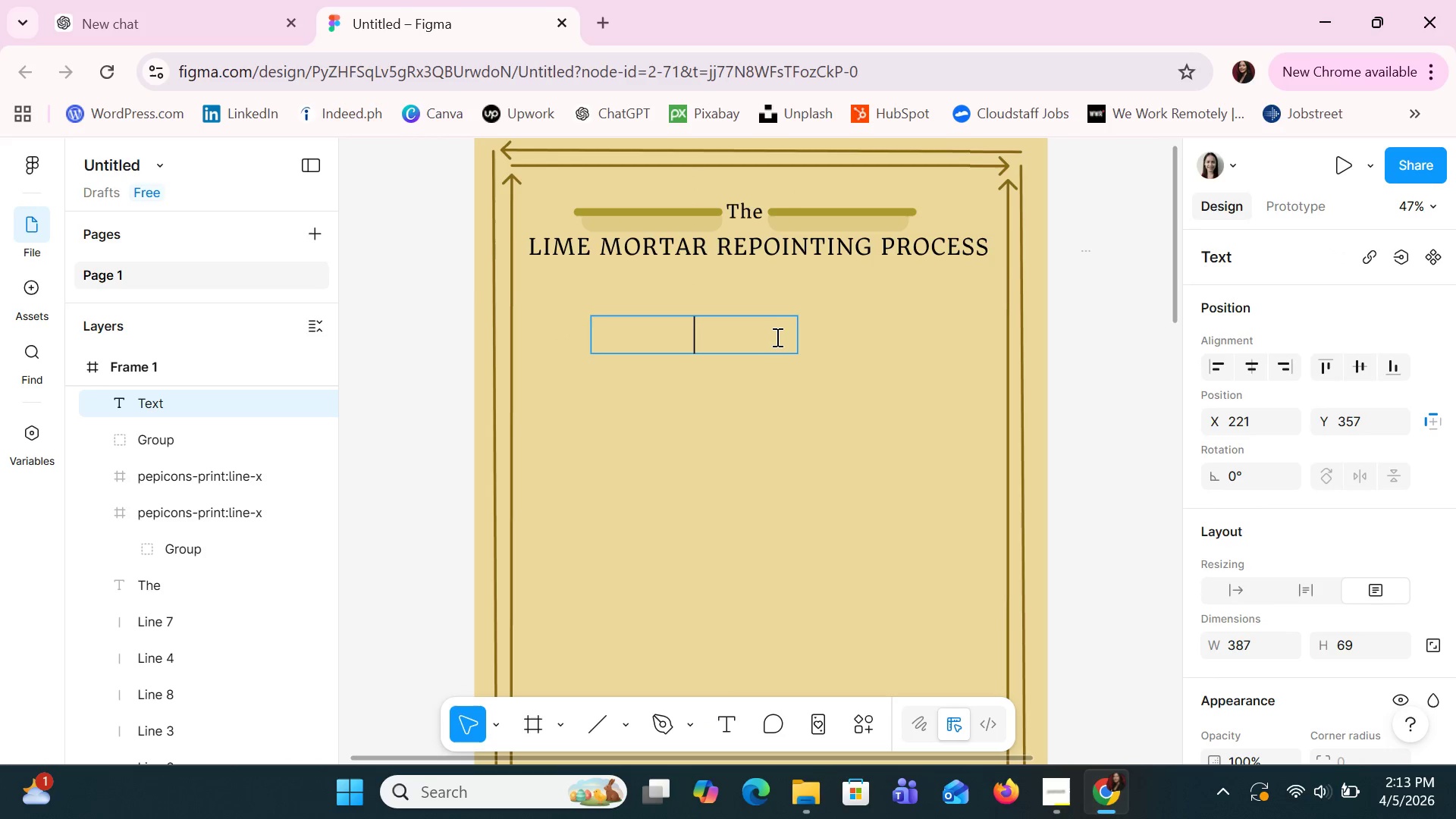 
left_click([776, 335])
 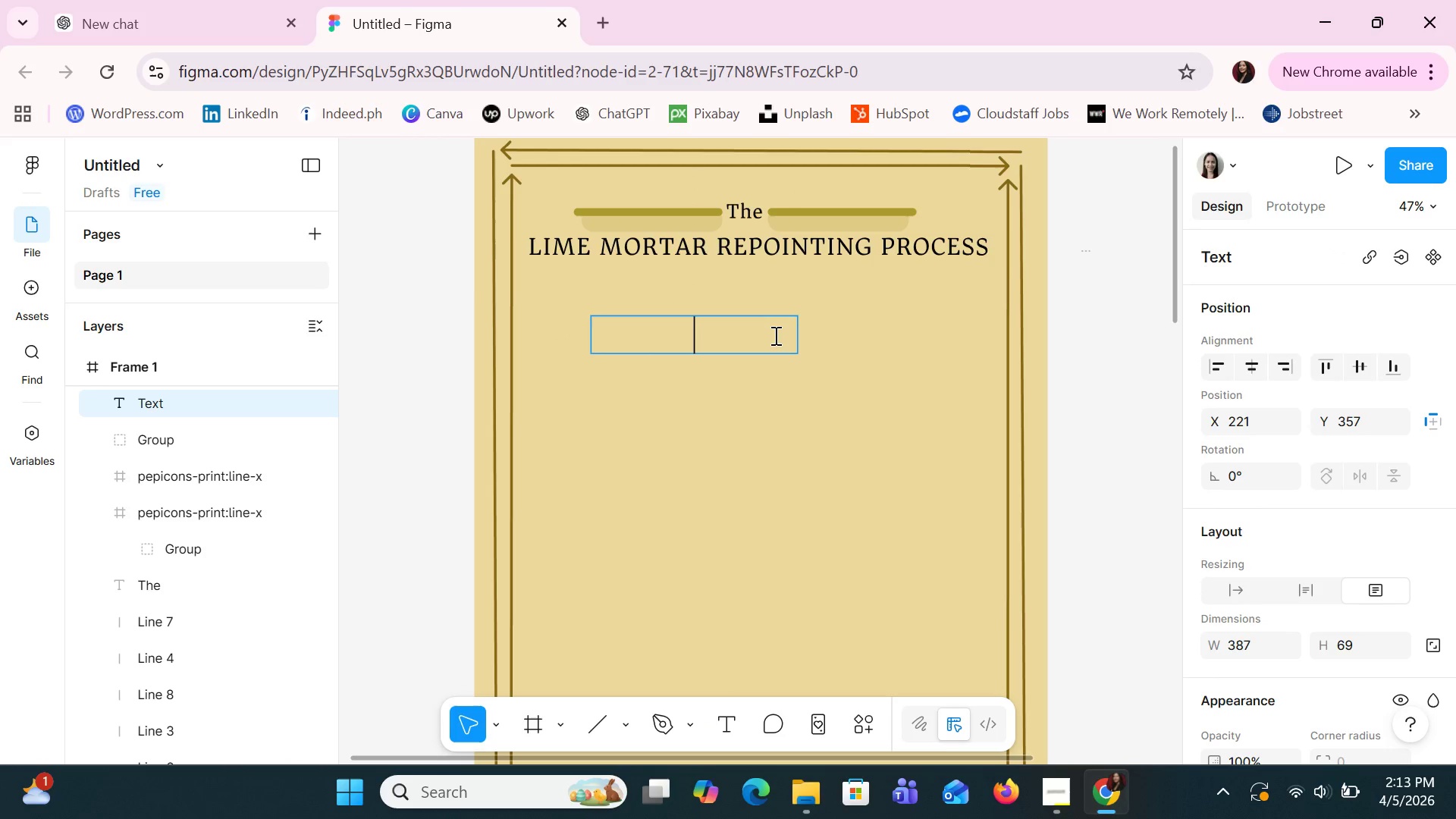 
type(Preserving 19th cent)
key(Backspace)
key(Backspace)
key(Backspace)
key(Backspace)
key(Backspace)
key(Backspace)
key(Backspace)
key(Backspace)
type(9TH )
key(Backspace)
key(Backspace)
key(Backspace)
type(th c)
key(Backspace)
type(Centr)
key(Backspace)
type(ury Brickwork)
 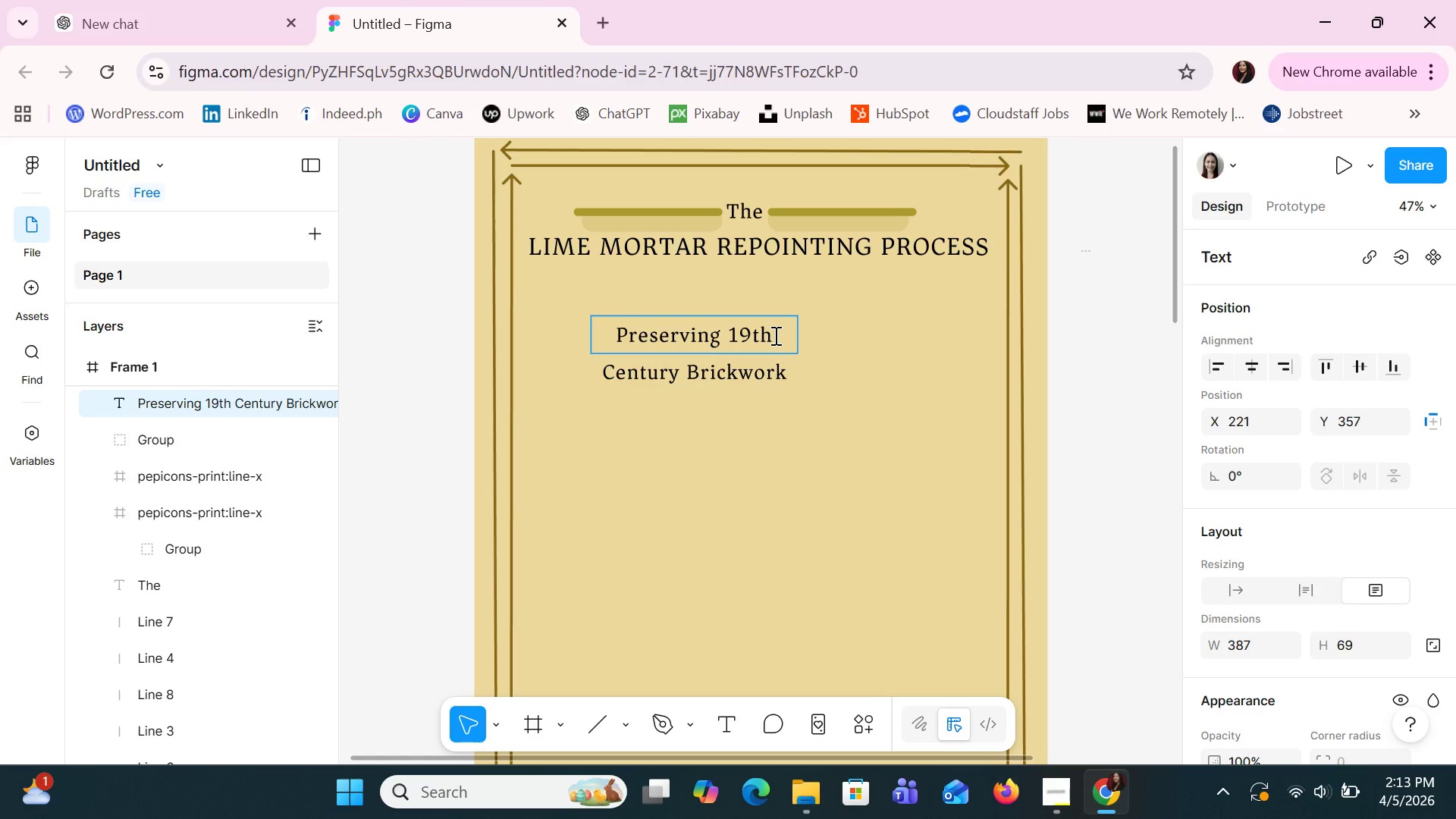 
double_click([795, 339])
 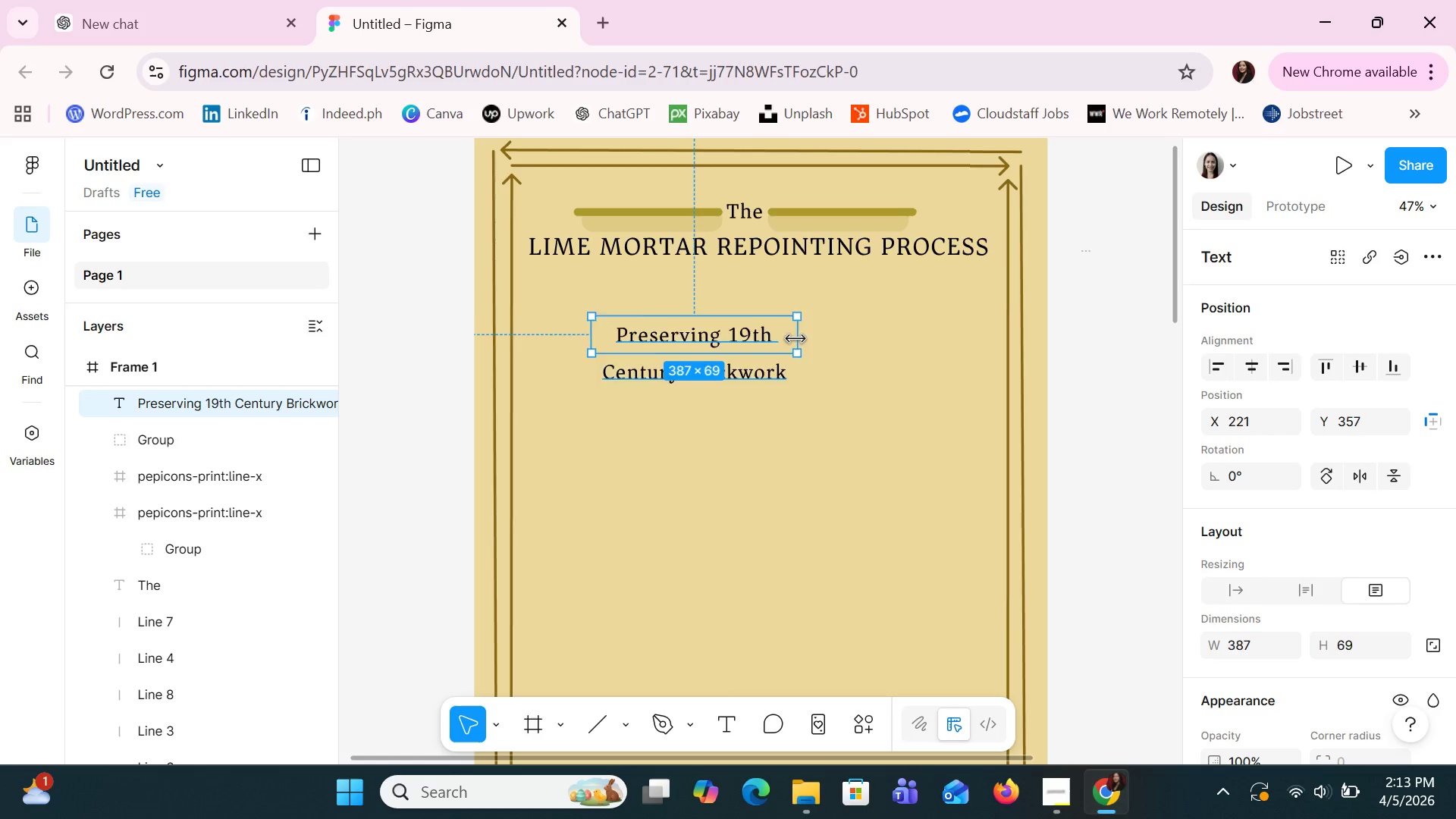 
left_click_drag(start_coordinate=[795, 339], to_coordinate=[855, 337])
 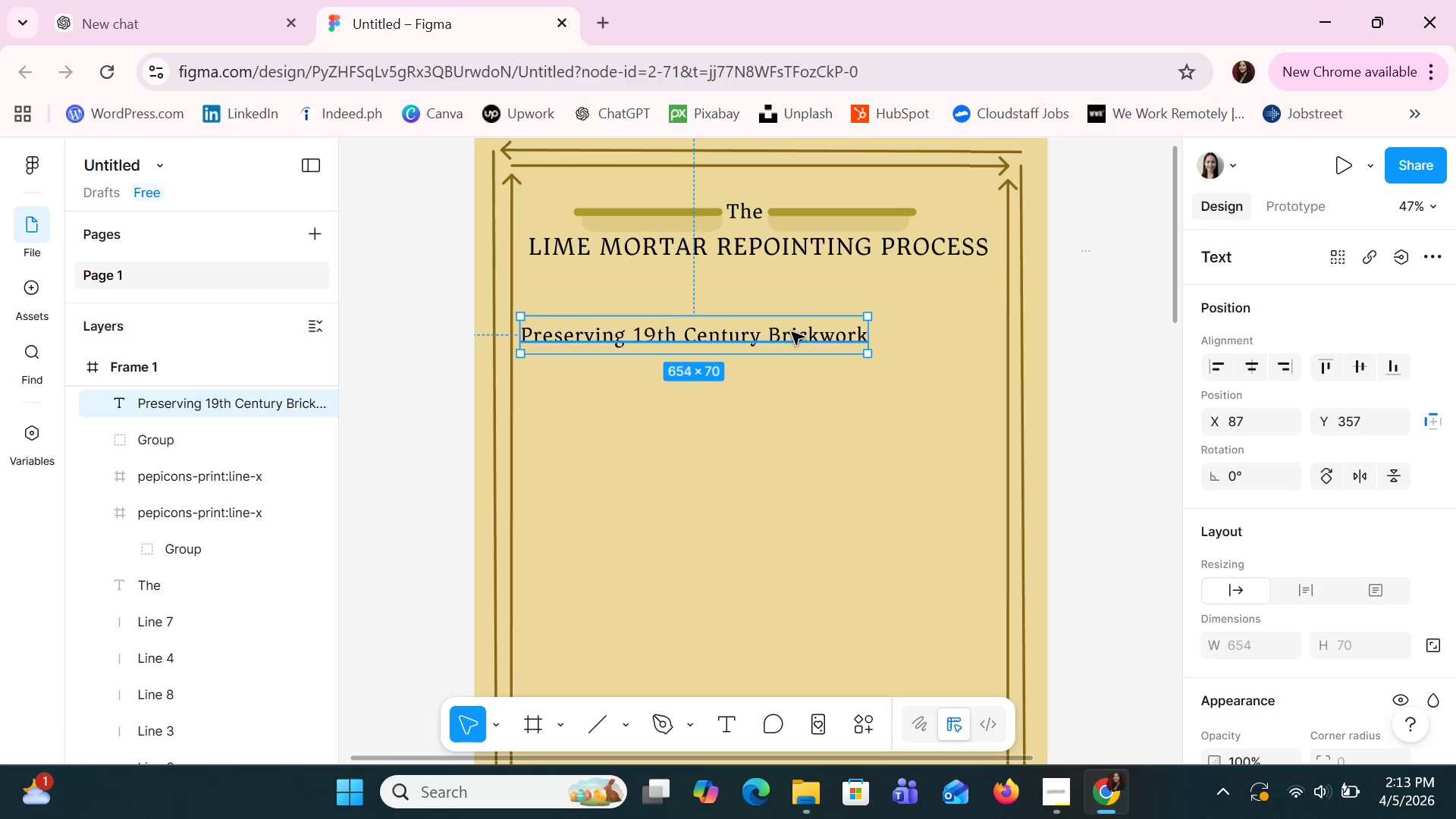 
left_click_drag(start_coordinate=[792, 332], to_coordinate=[830, 275])
 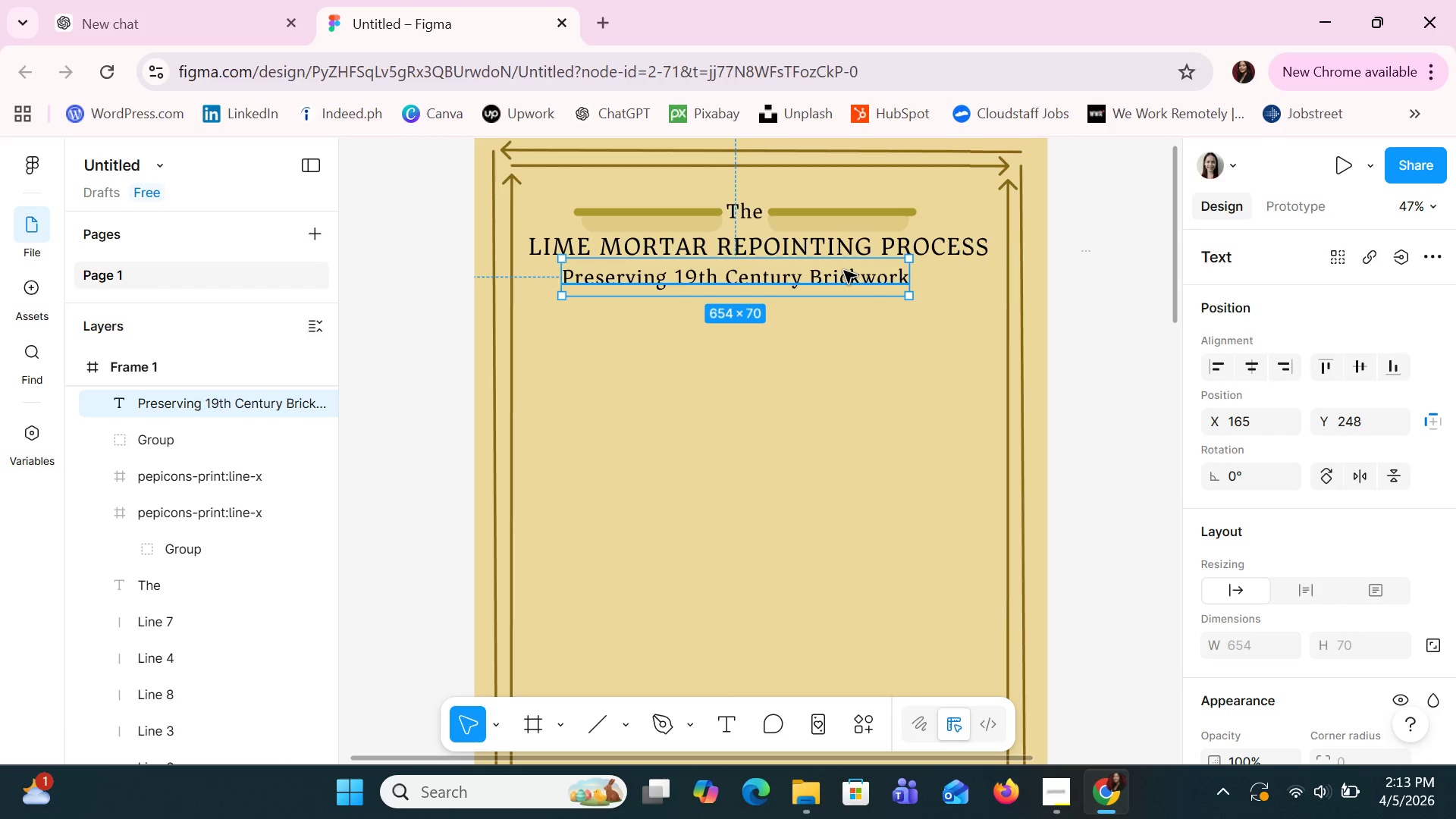 
key(Control+I)
 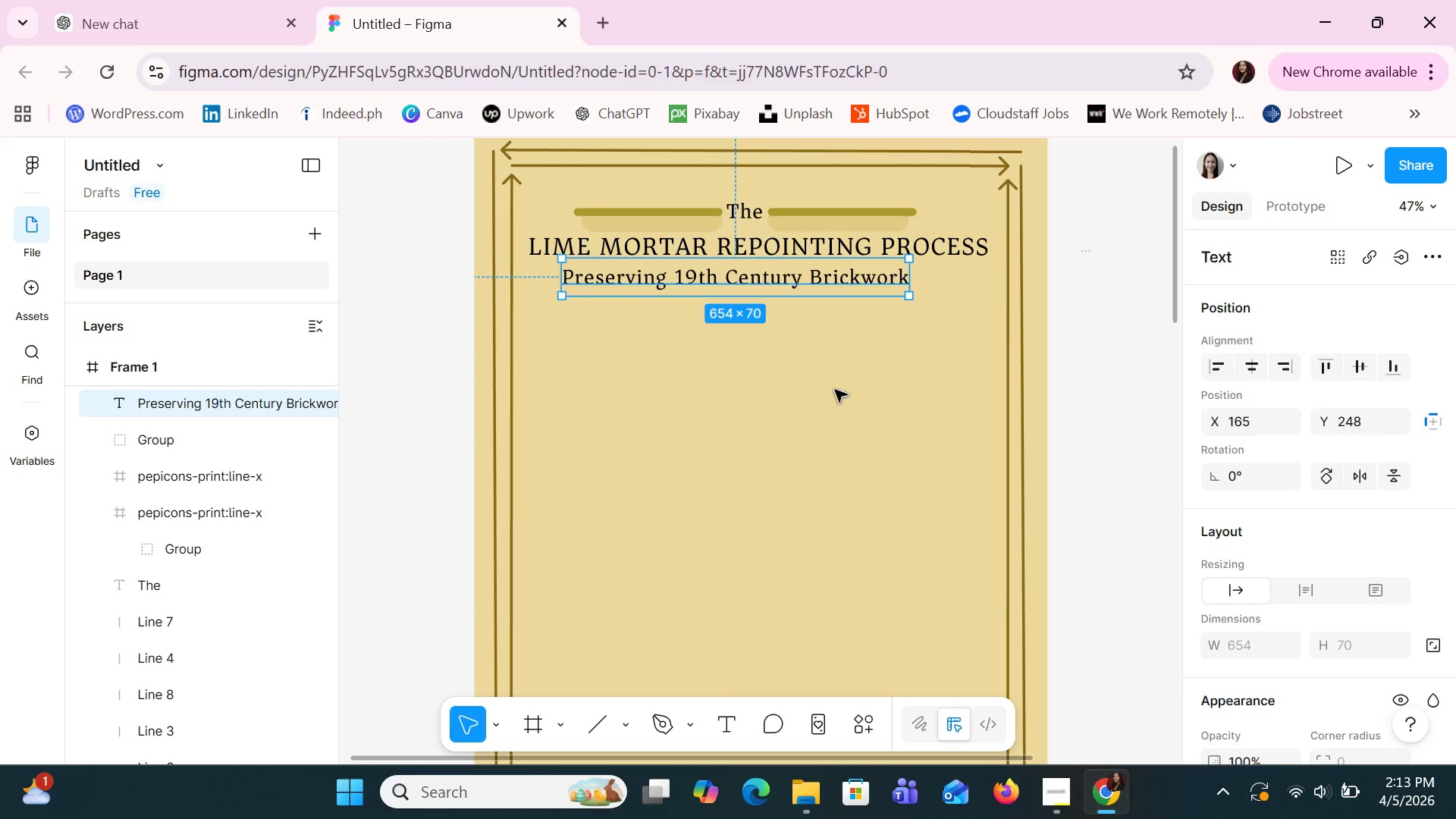 
left_click([826, 287])
 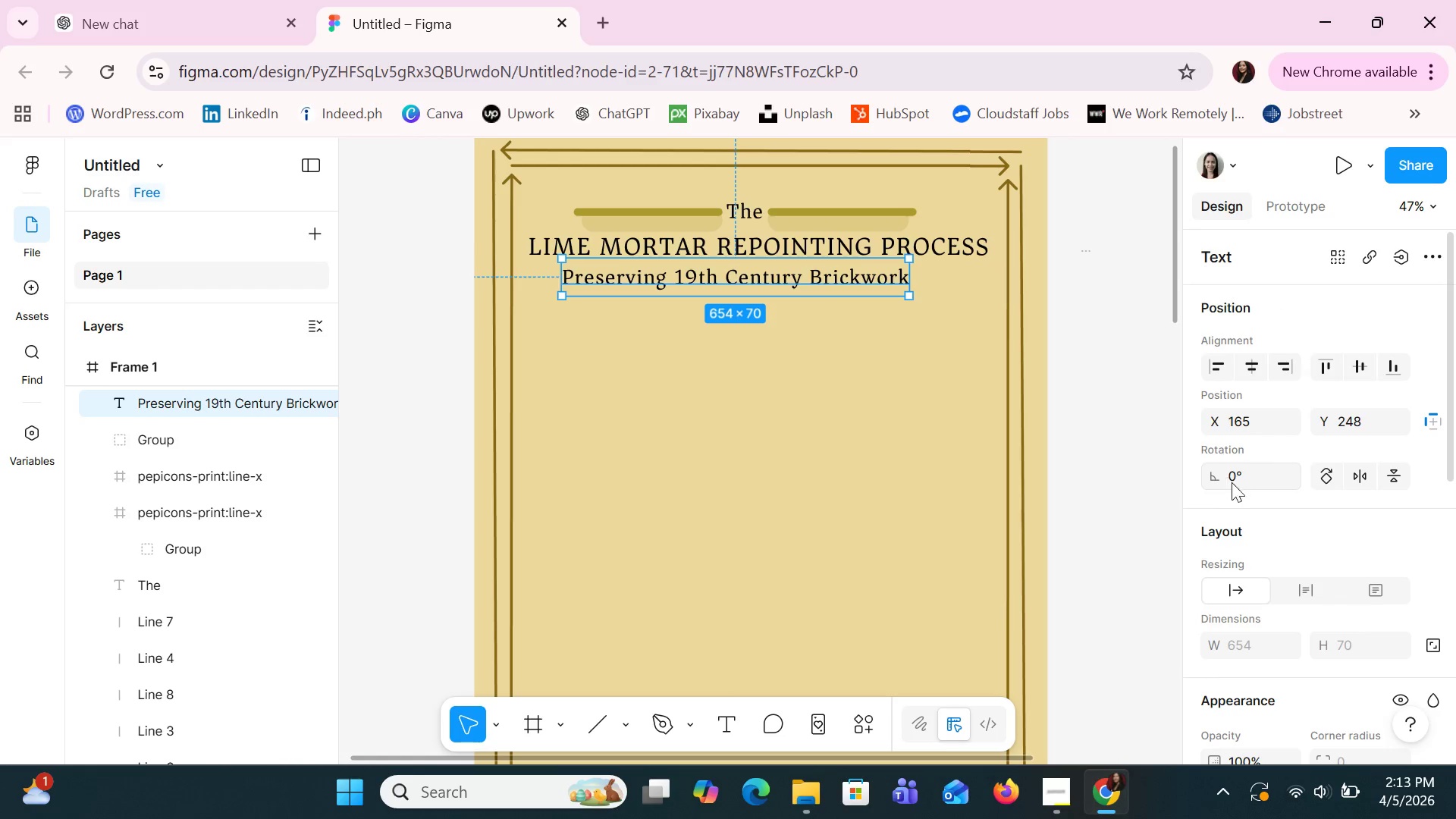 
scroll: coordinate [1264, 526], scroll_direction: down, amount: 2.0
 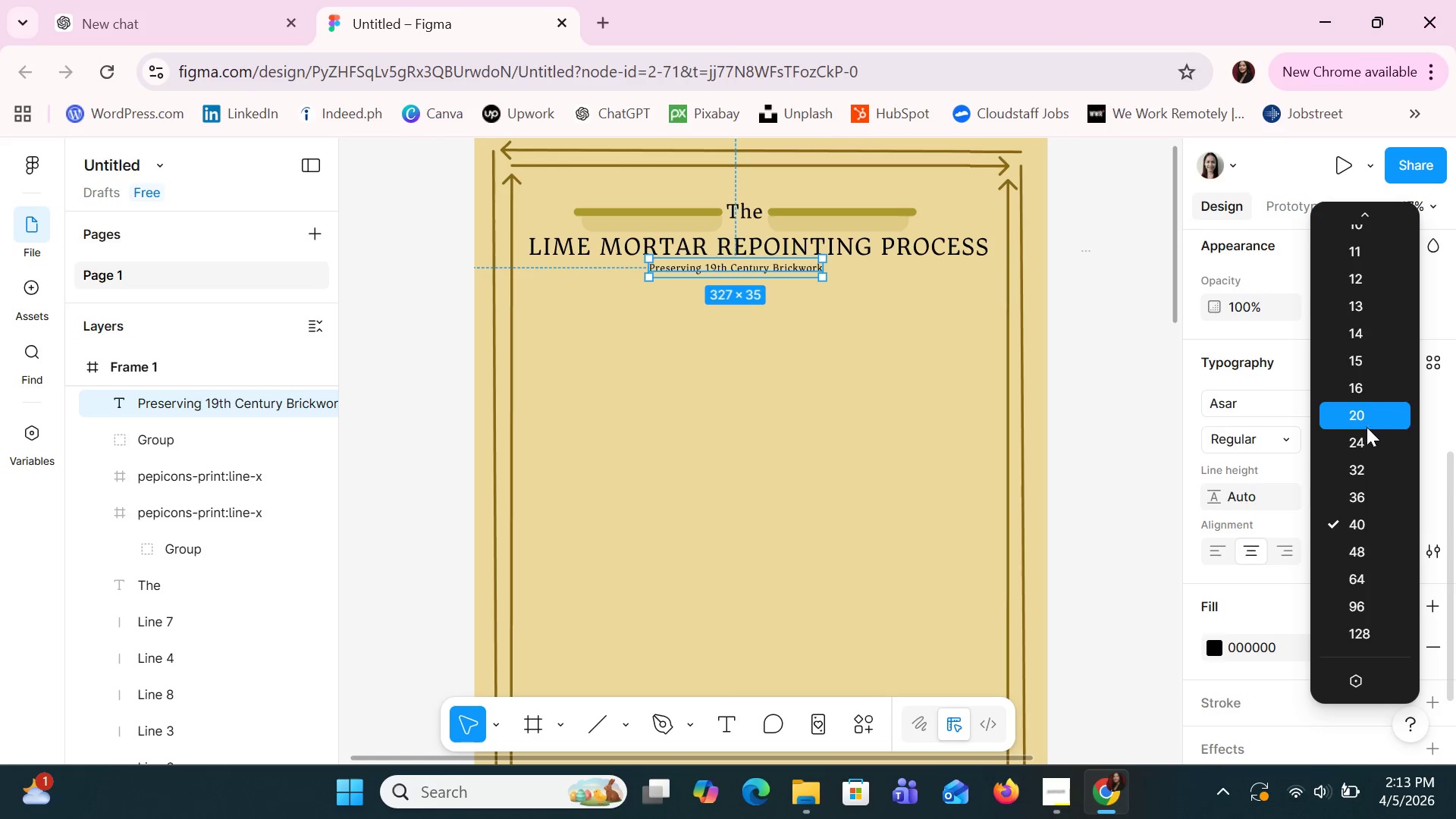 
left_click([1362, 465])
 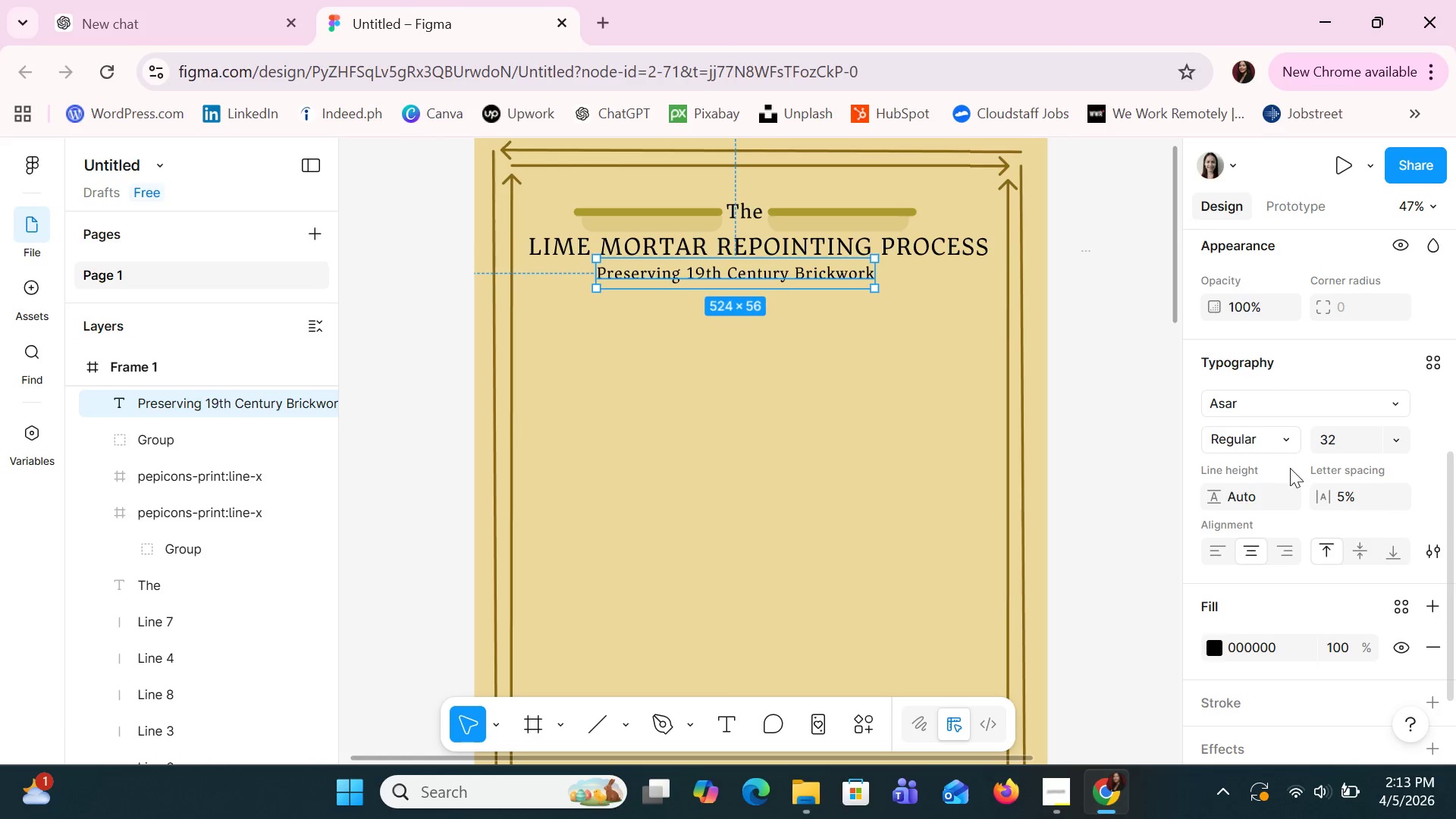 
left_click([1253, 549])
 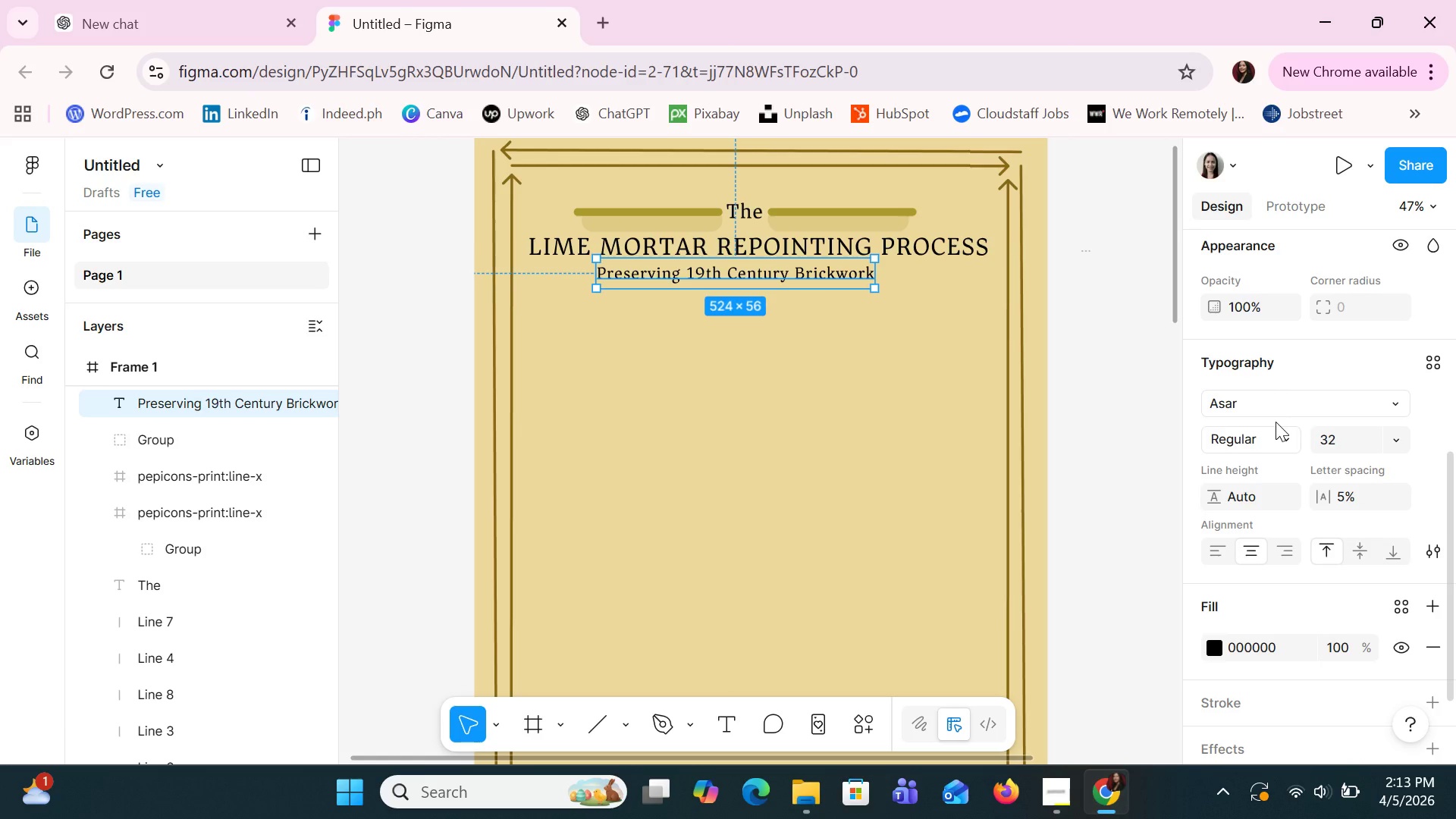 
left_click([1271, 441])
 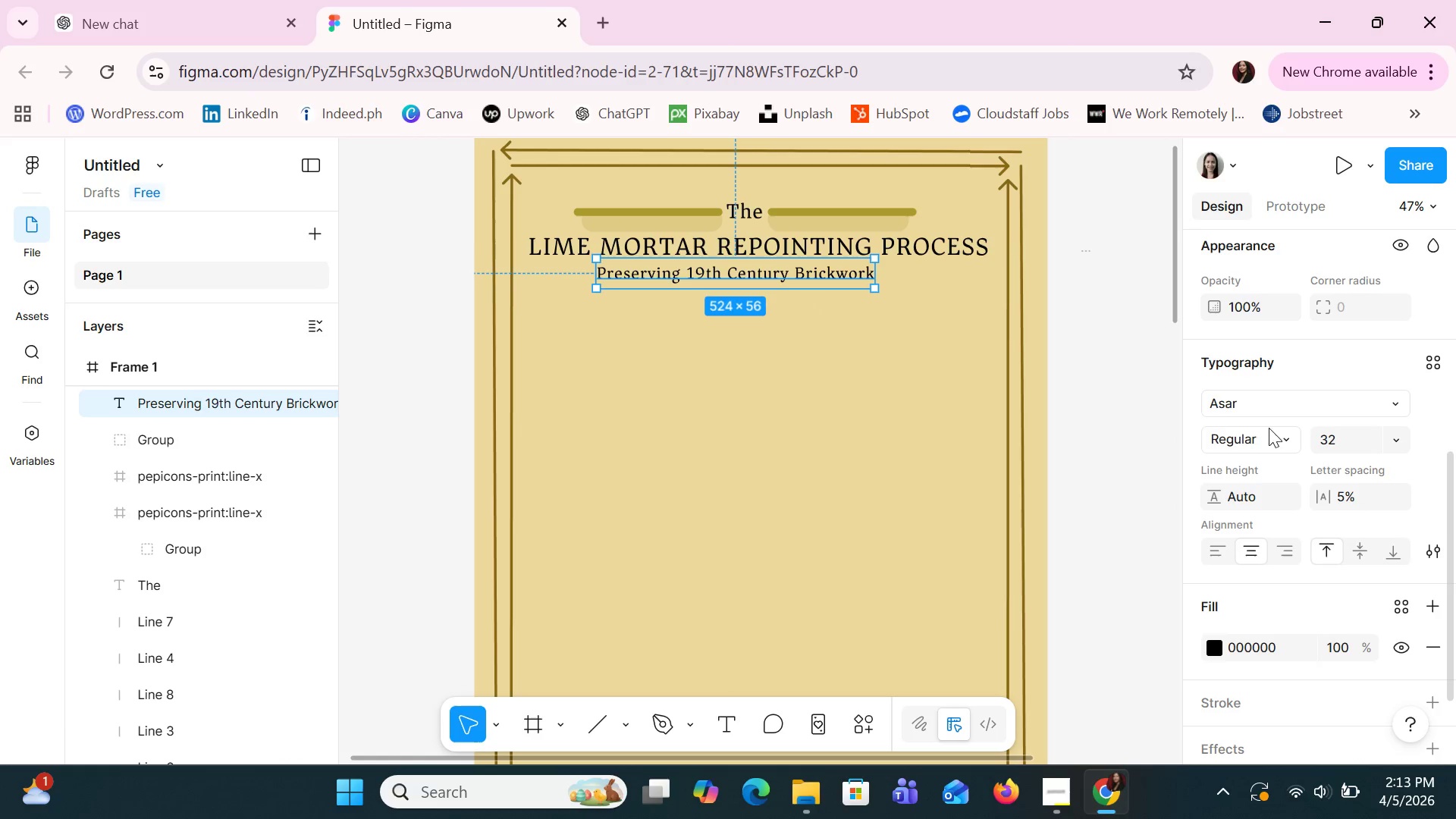 
double_click([1272, 415])
 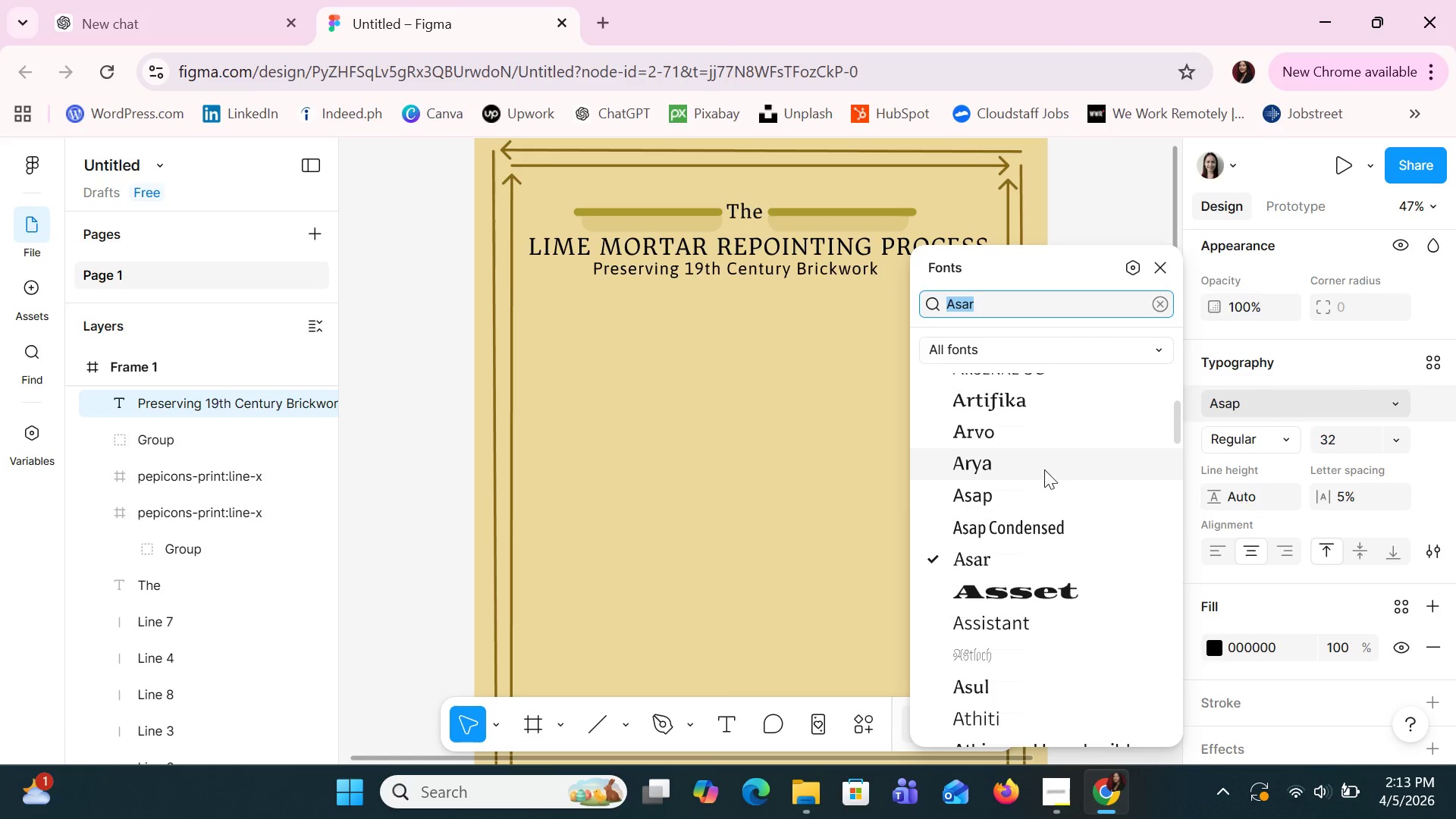 
scroll: coordinate [1019, 618], scroll_direction: down, amount: 11.0
 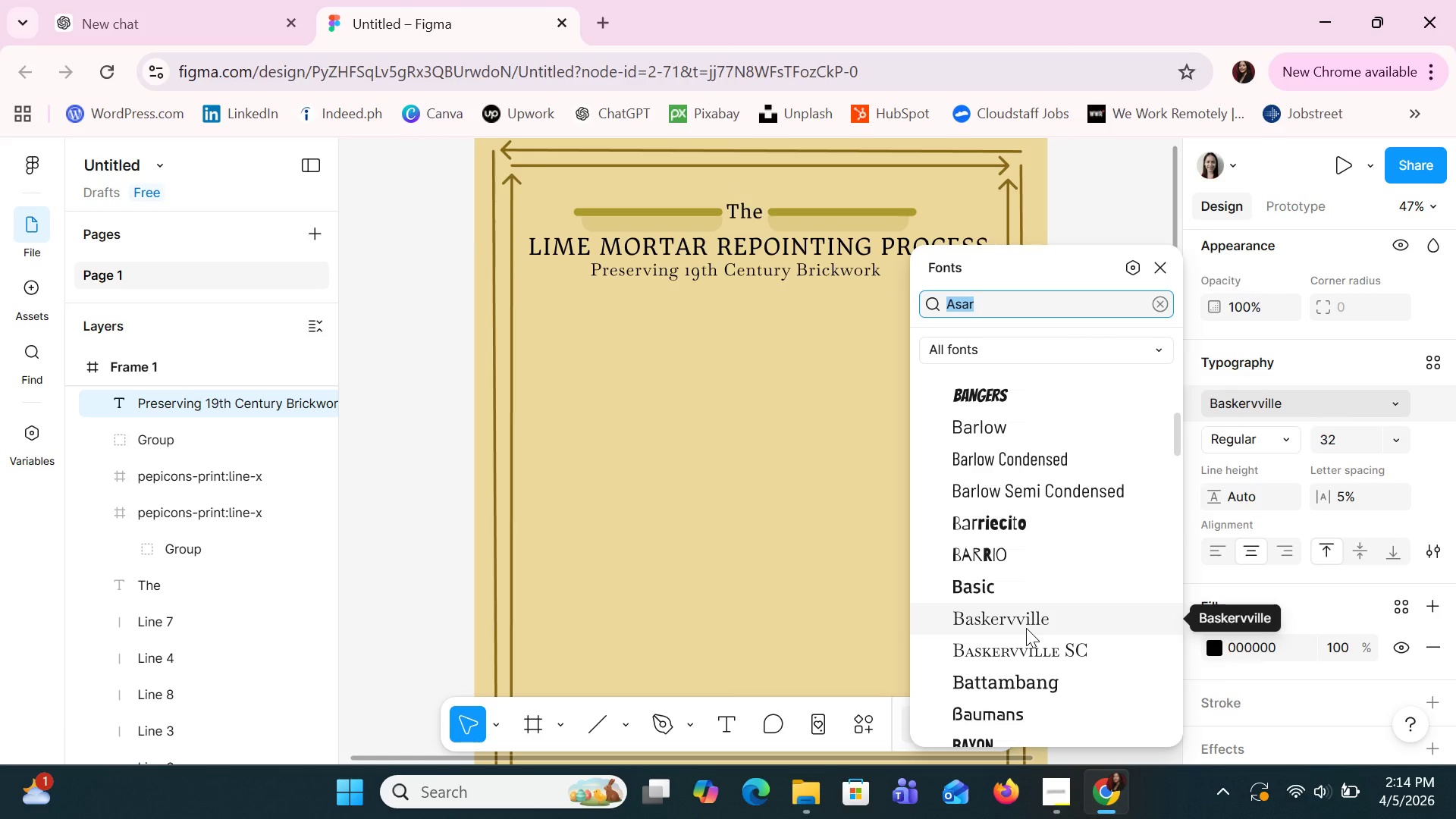 
wait(37.44)
 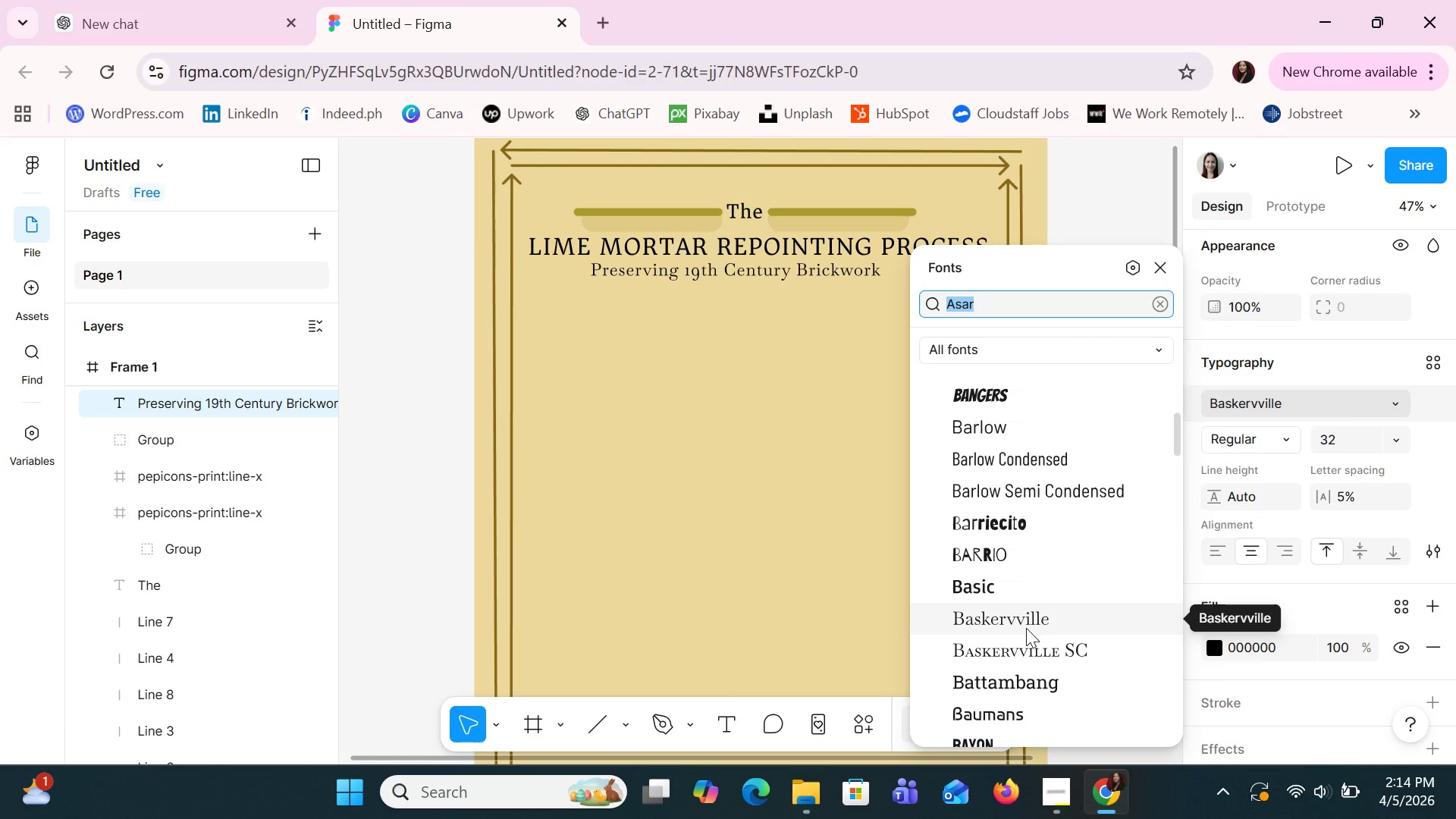 
left_click([1018, 623])
 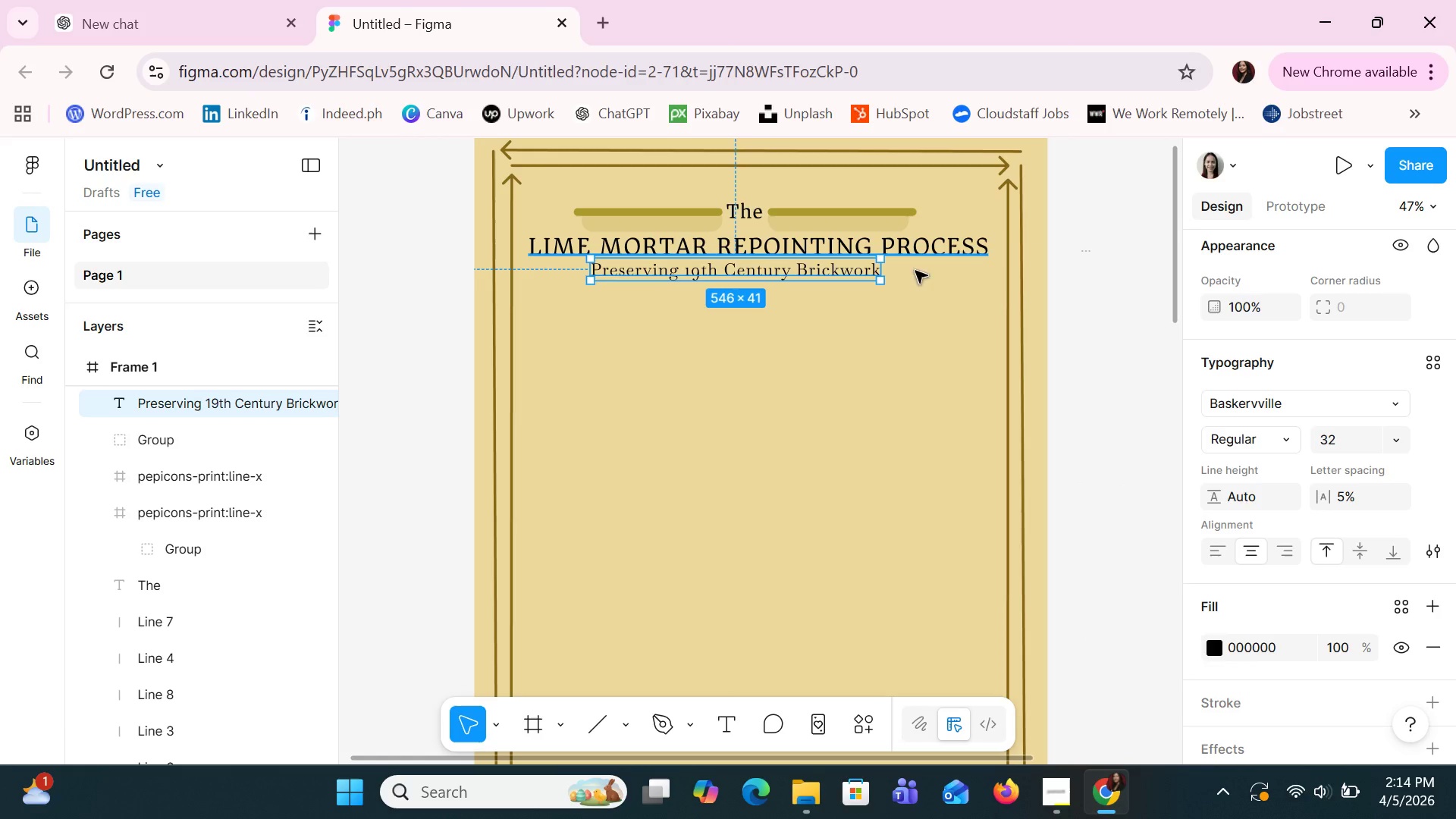 
left_click([935, 240])
 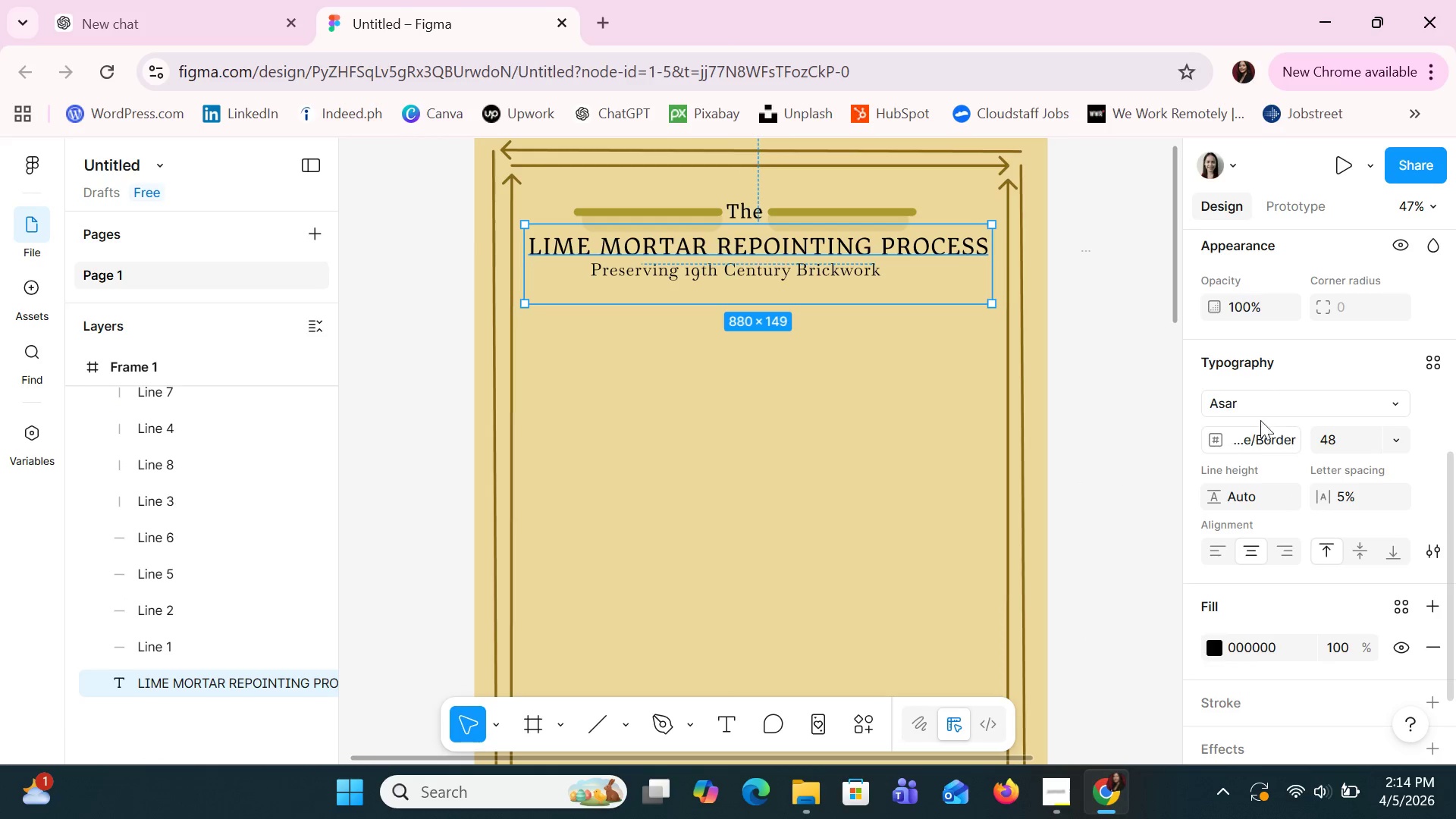 
left_click([1260, 413])
 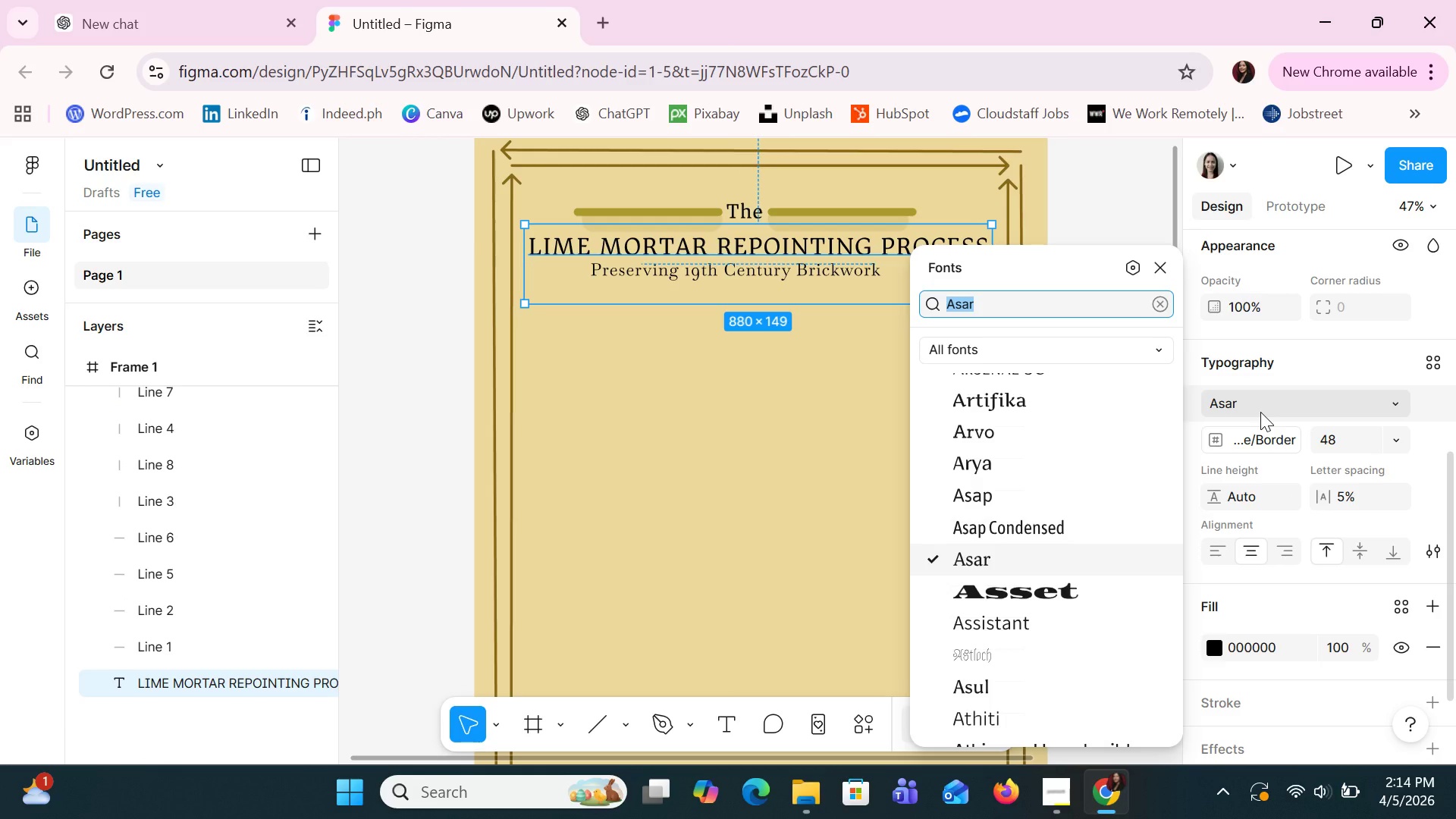 
type(bark)
key(Backspace)
type(se)
key(Backspace)
key(Backspace)
 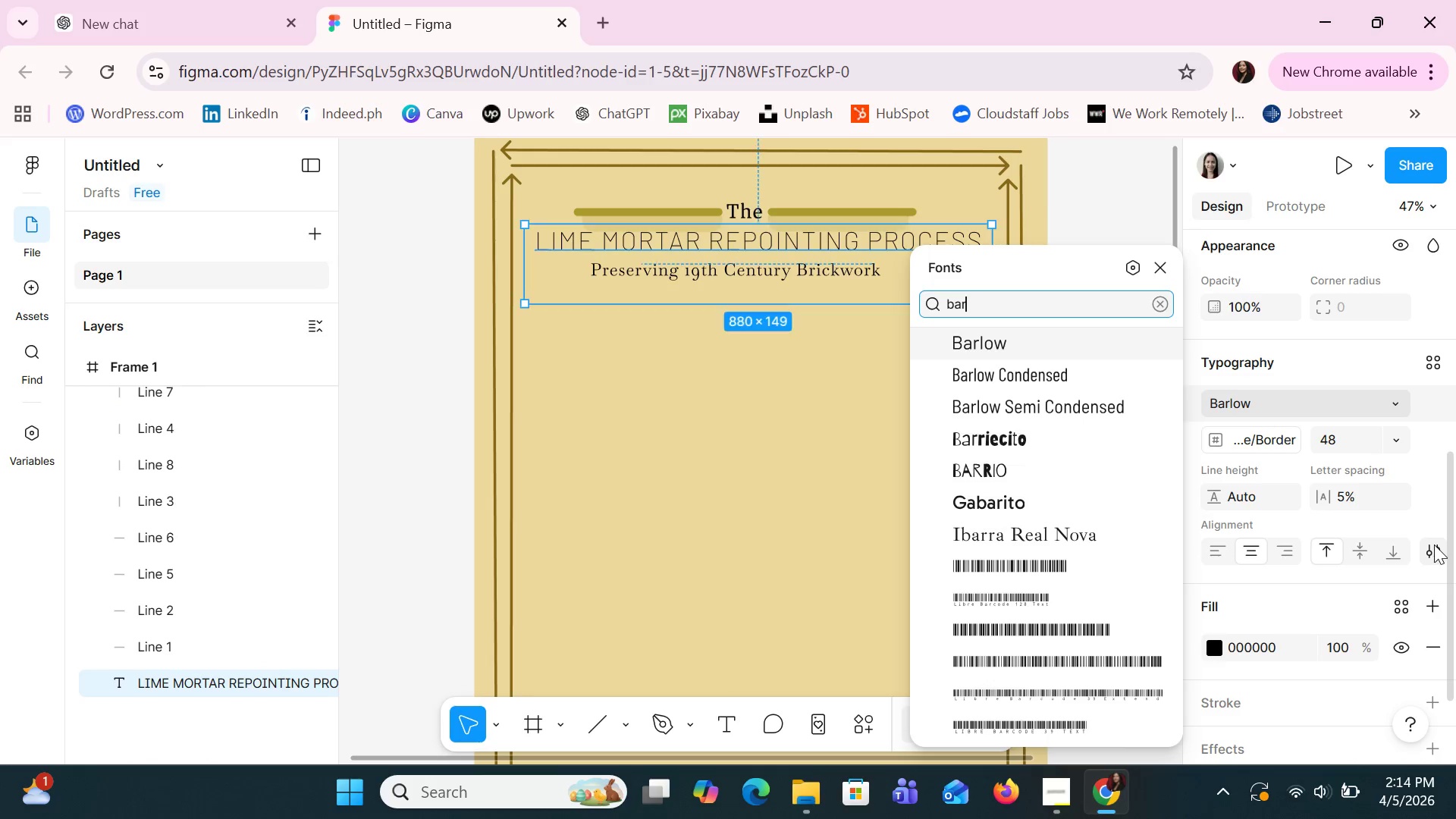 
key(Backspace)
 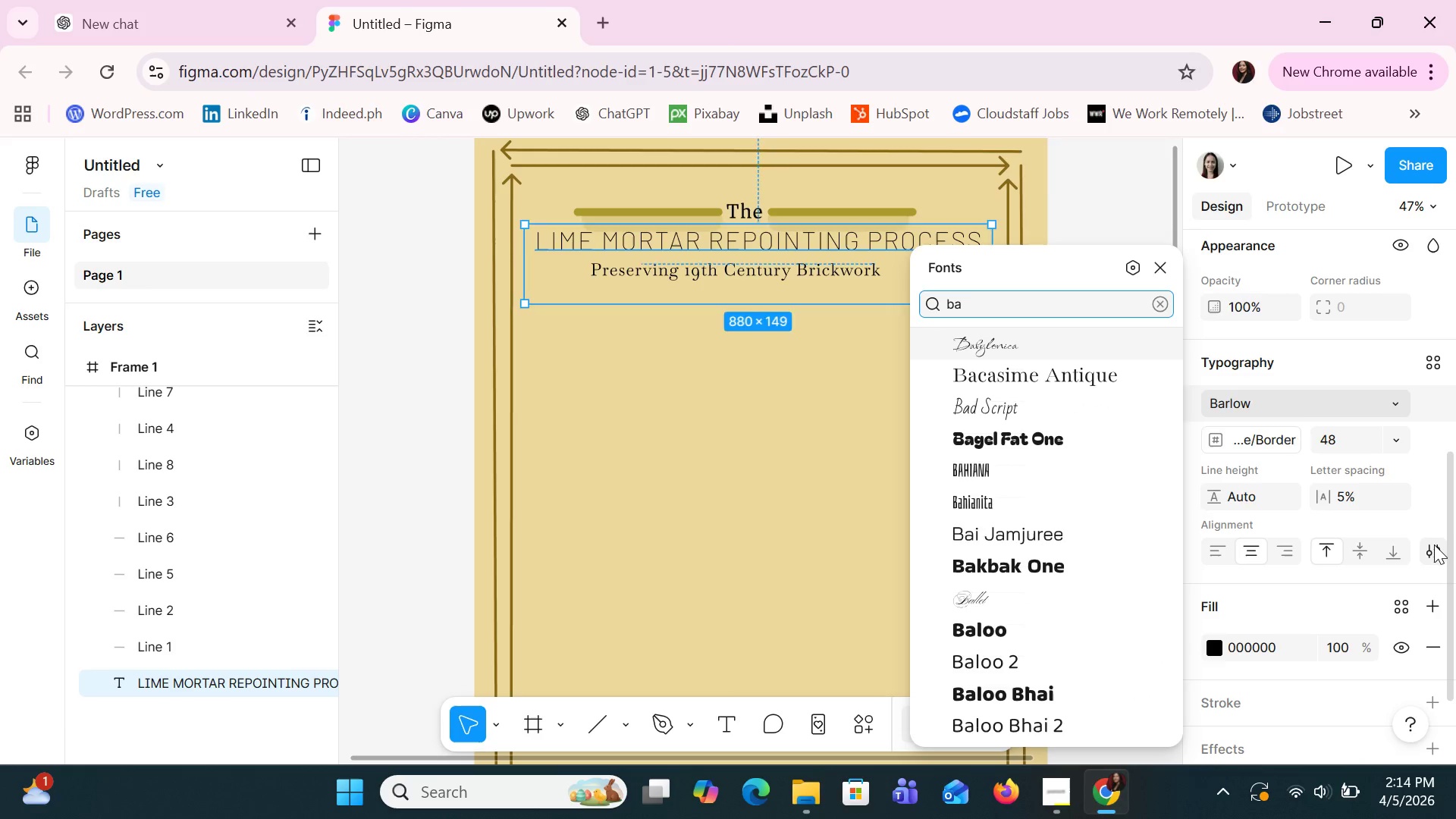 
key(Backspace)
 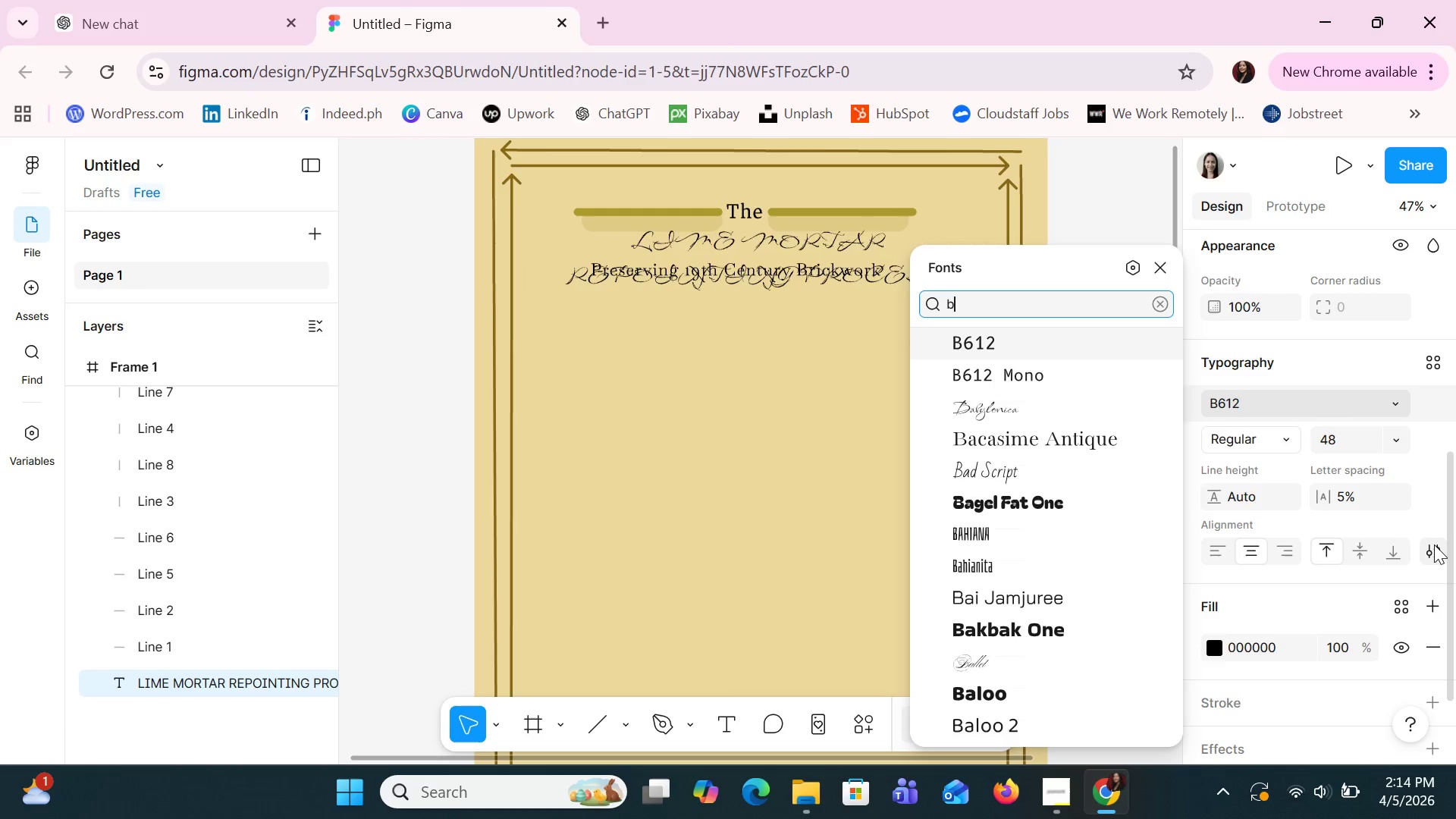 
key(Backspace)
 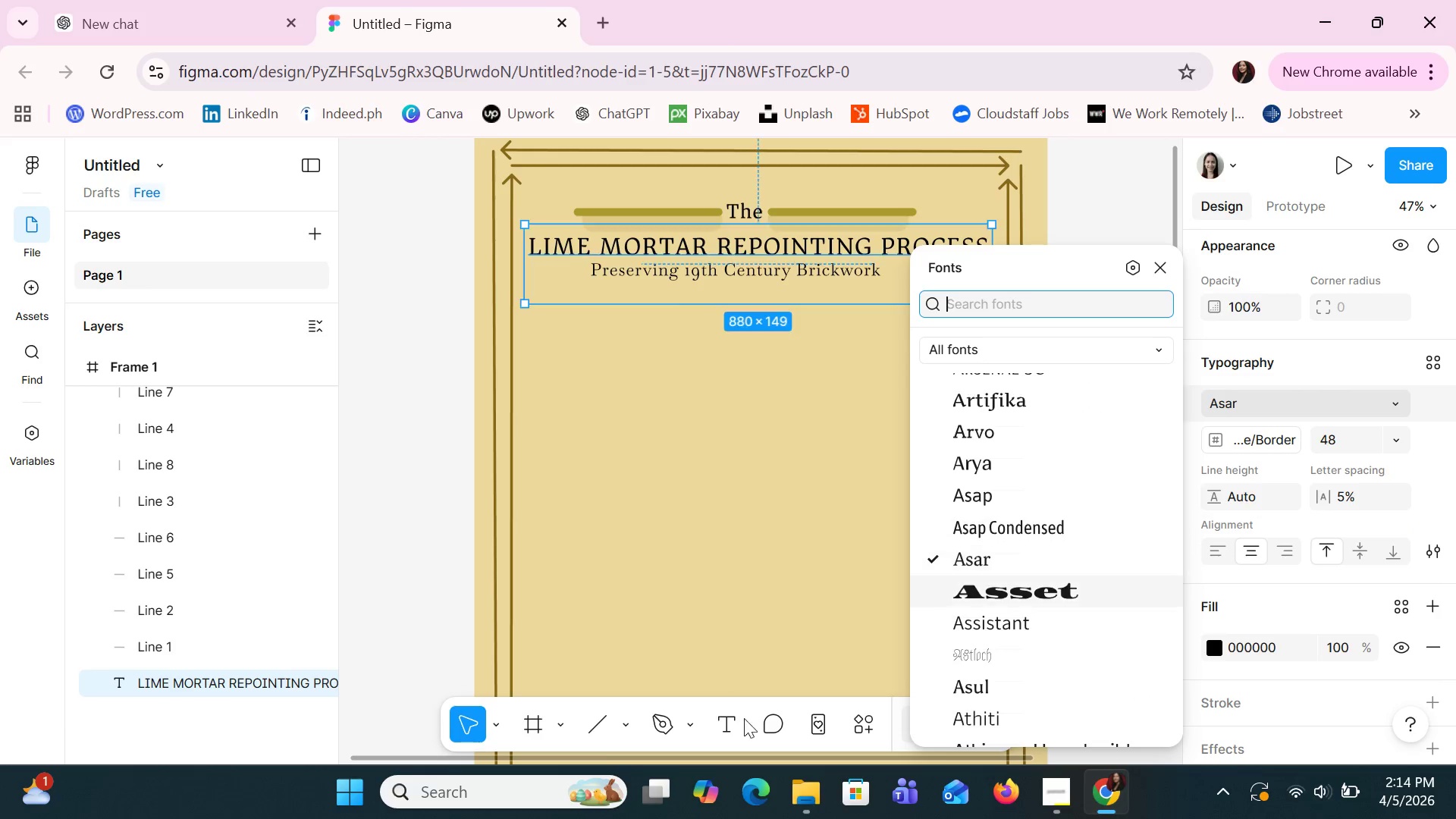 
left_click([672, 460])
 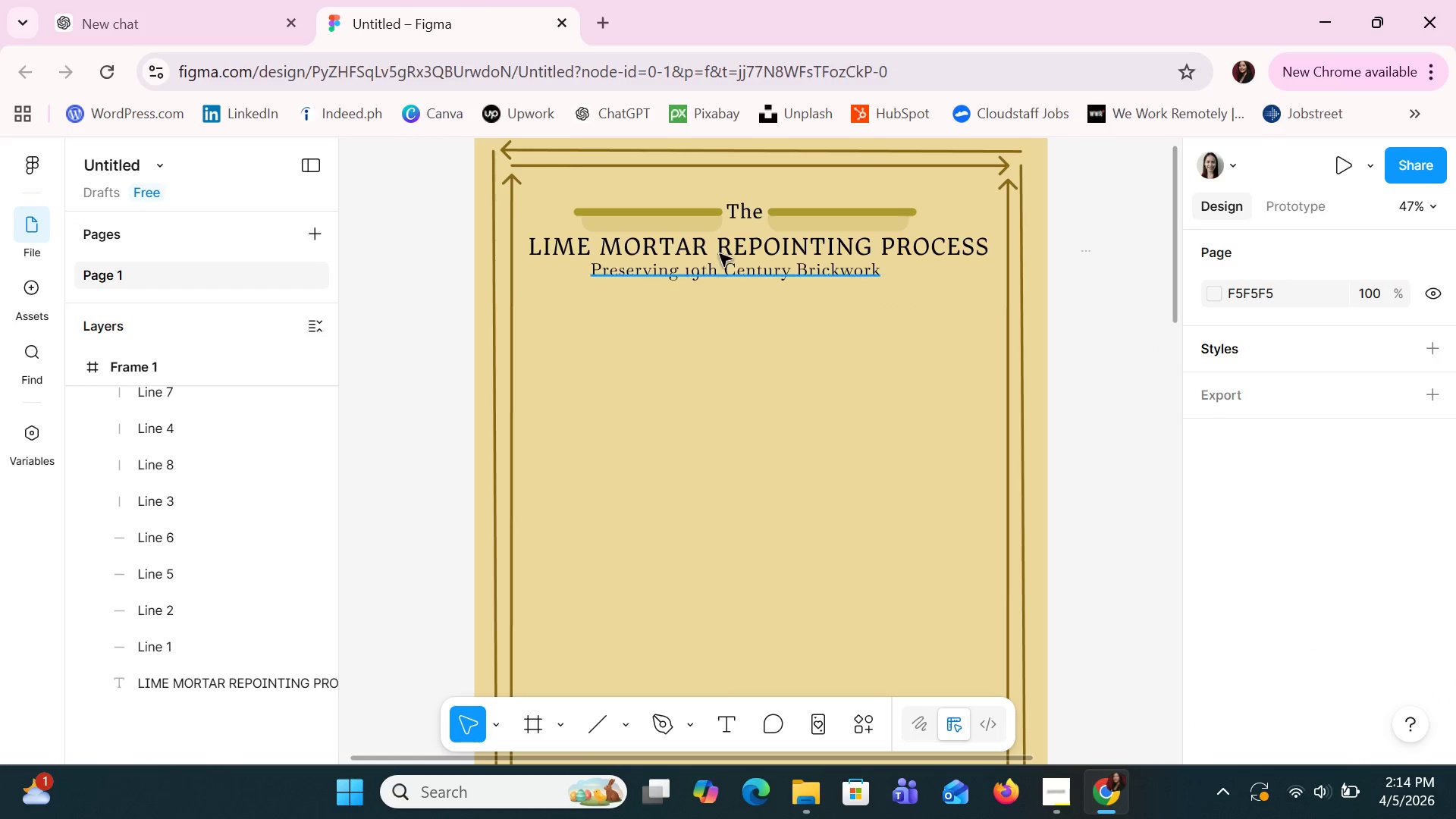 
left_click([718, 249])
 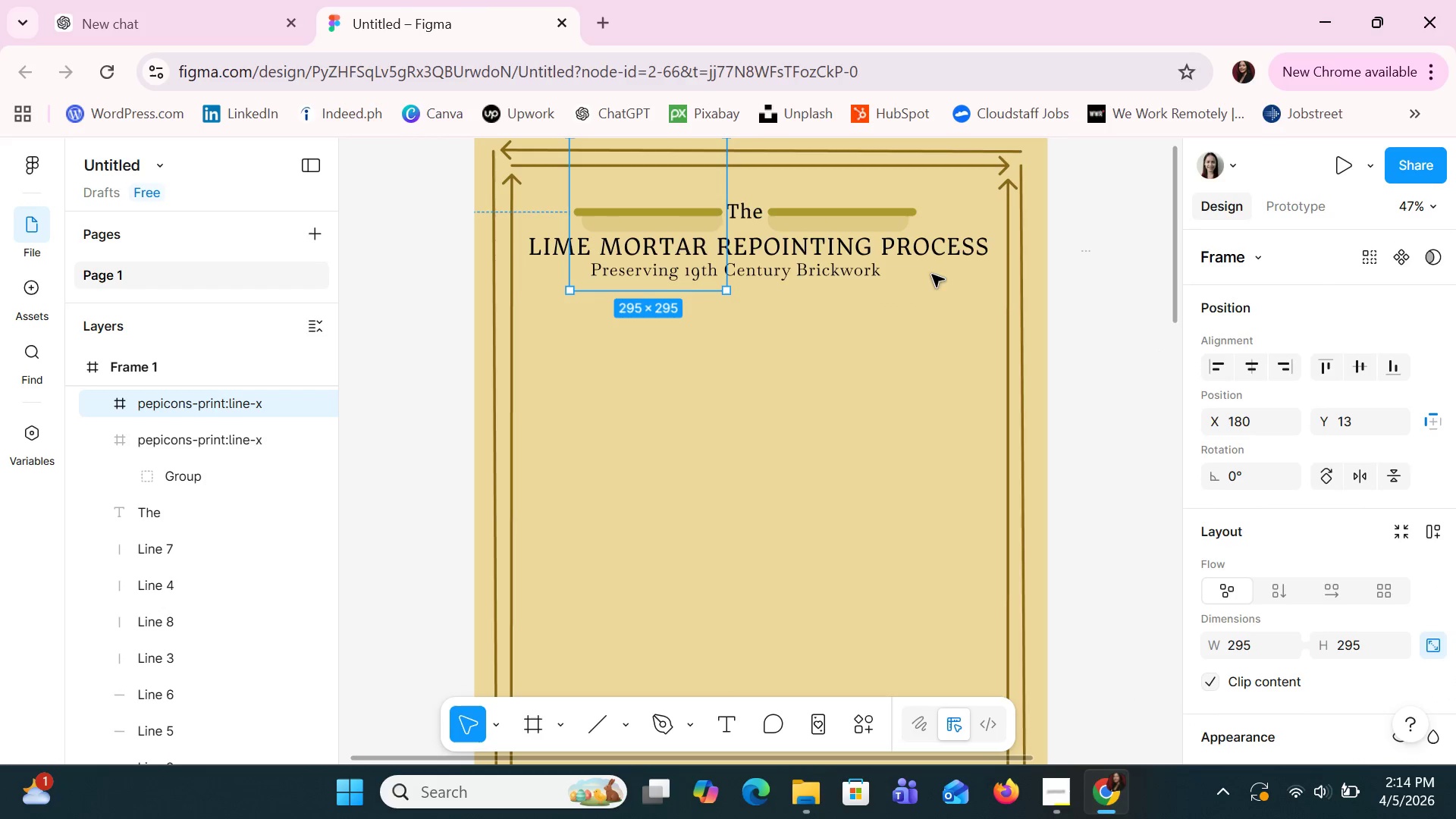 
left_click([931, 253])
 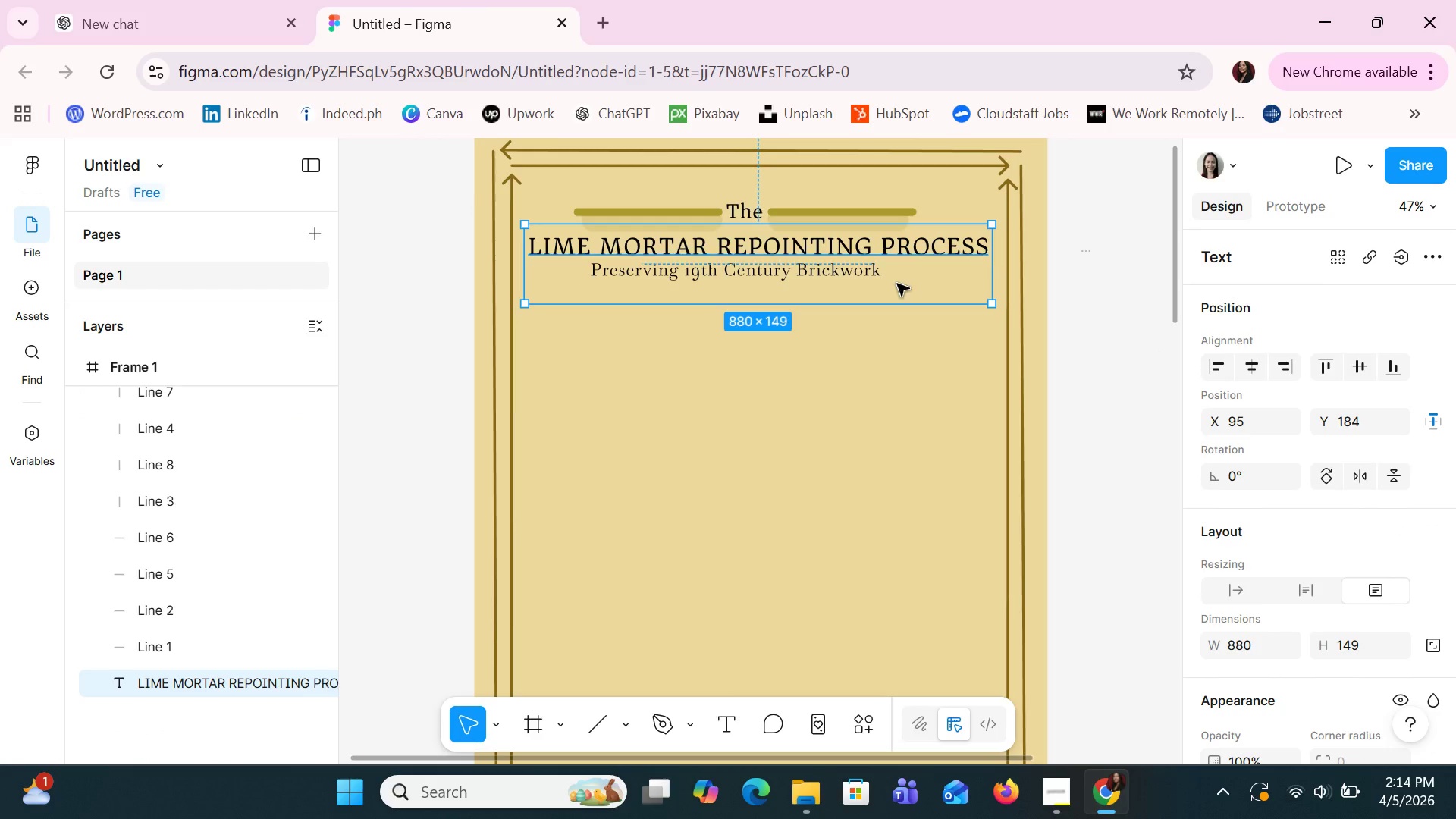 
left_click([880, 277])
 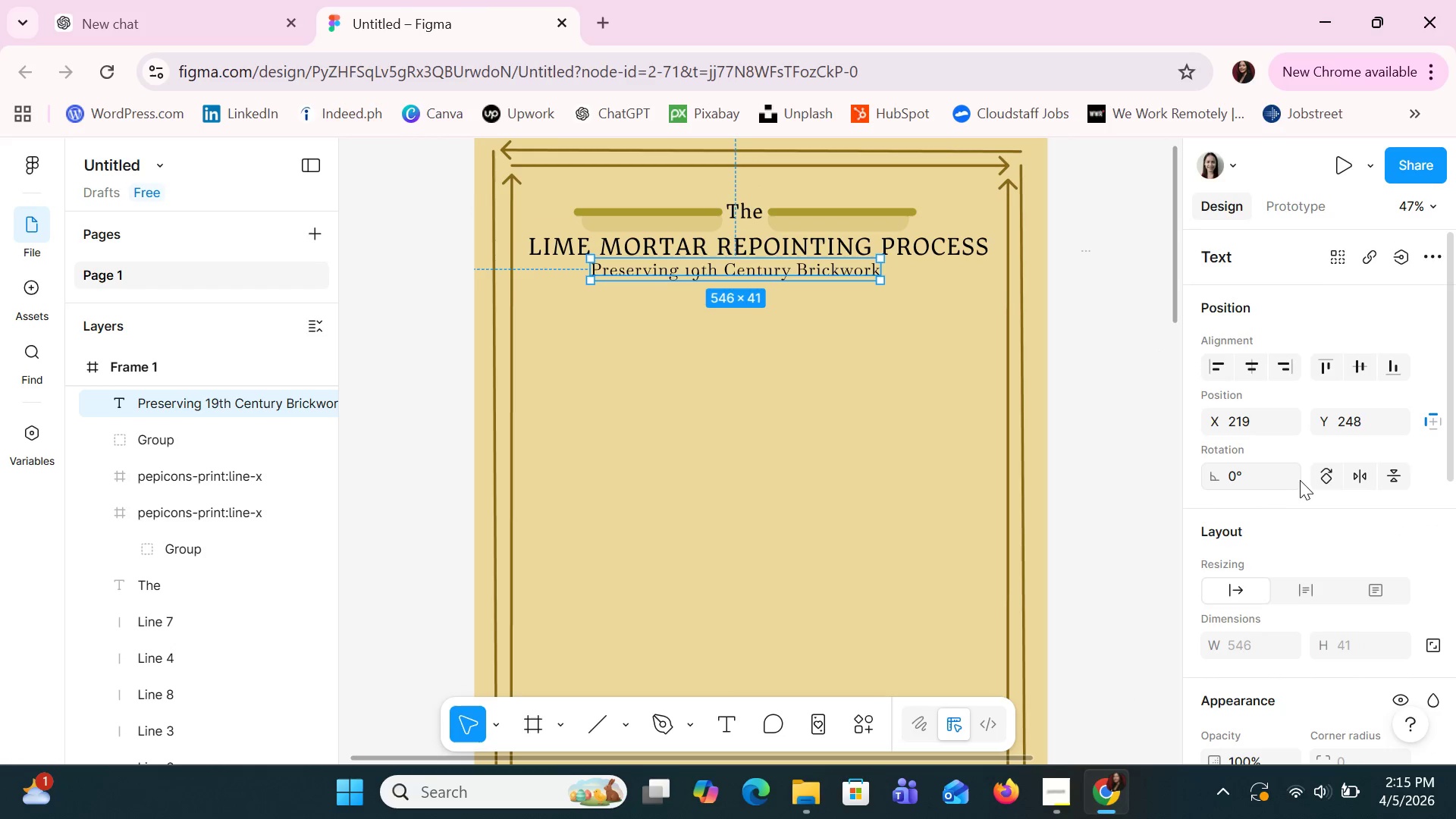 
scroll: coordinate [1309, 488], scroll_direction: down, amount: 3.0
 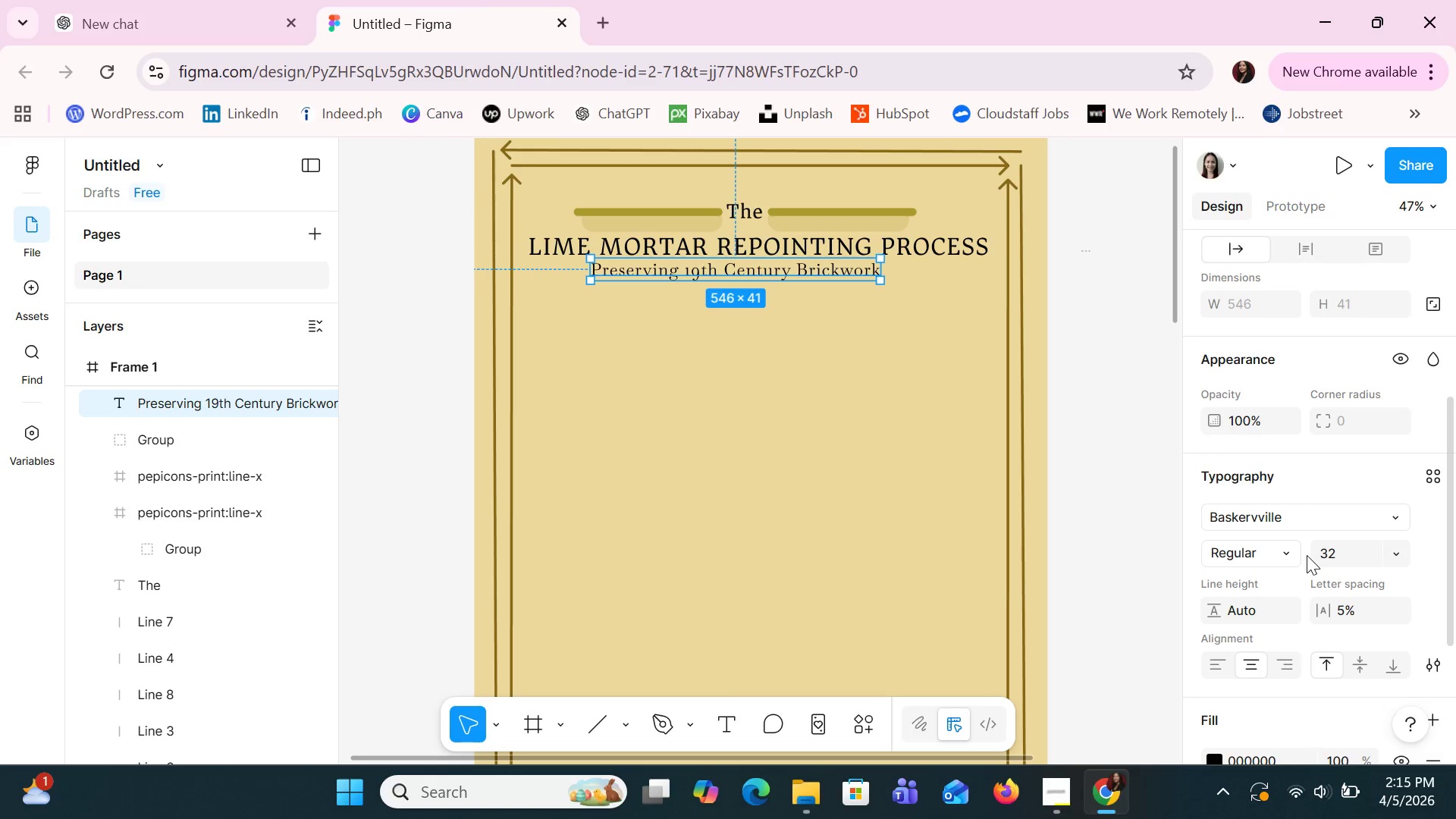 
left_click([1302, 556])
 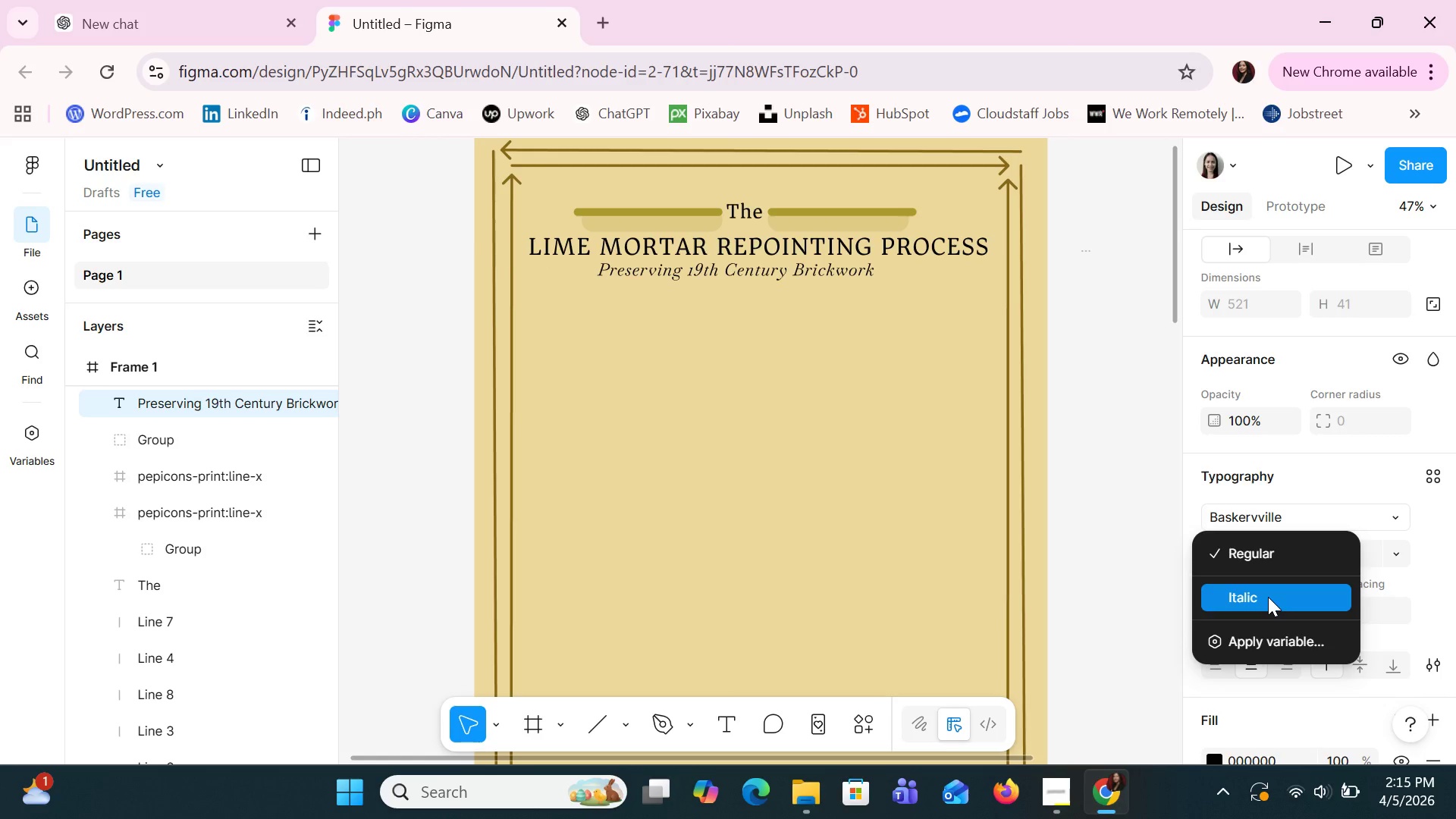 
left_click([1268, 597])
 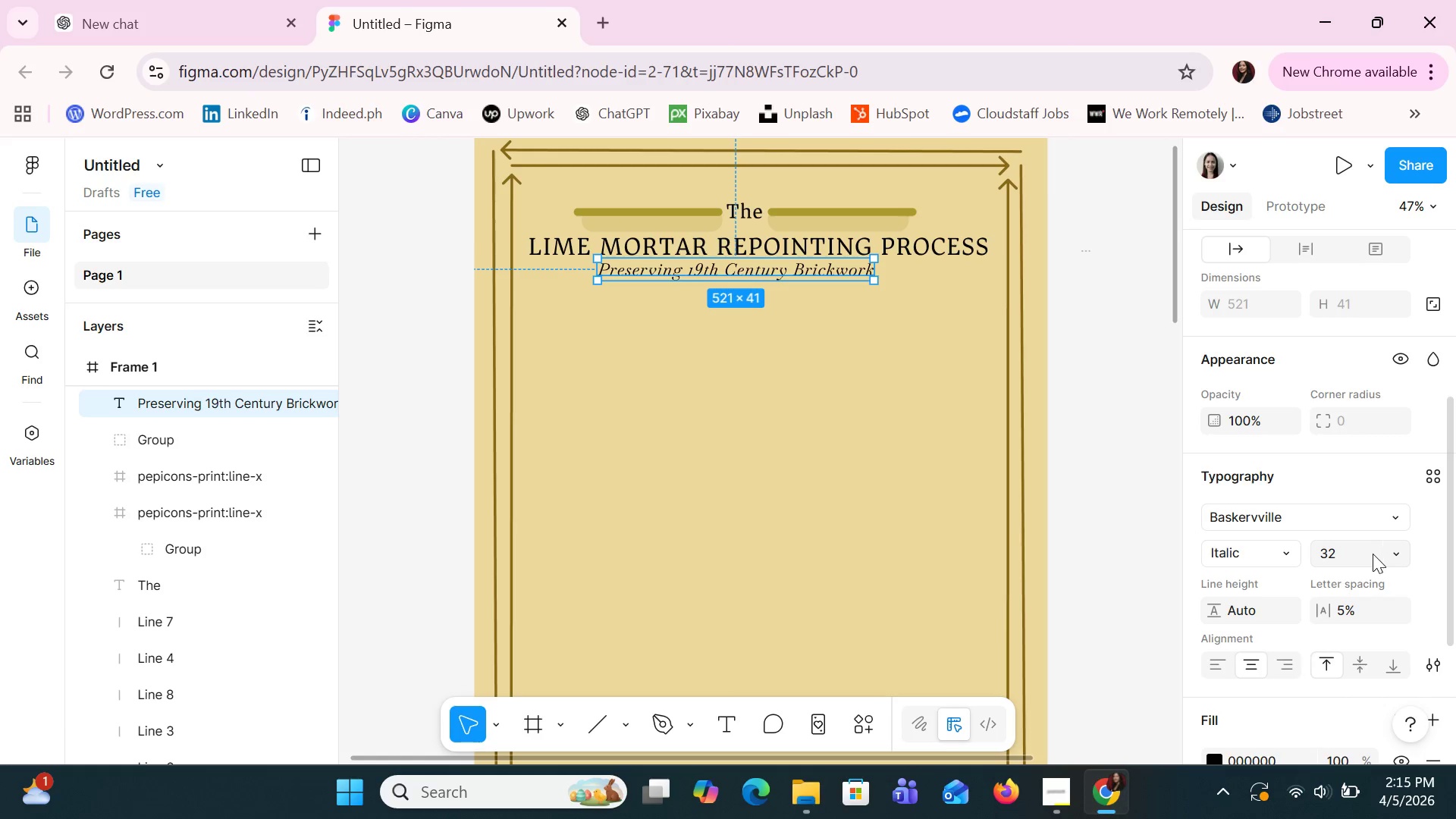 
left_click([1399, 554])
 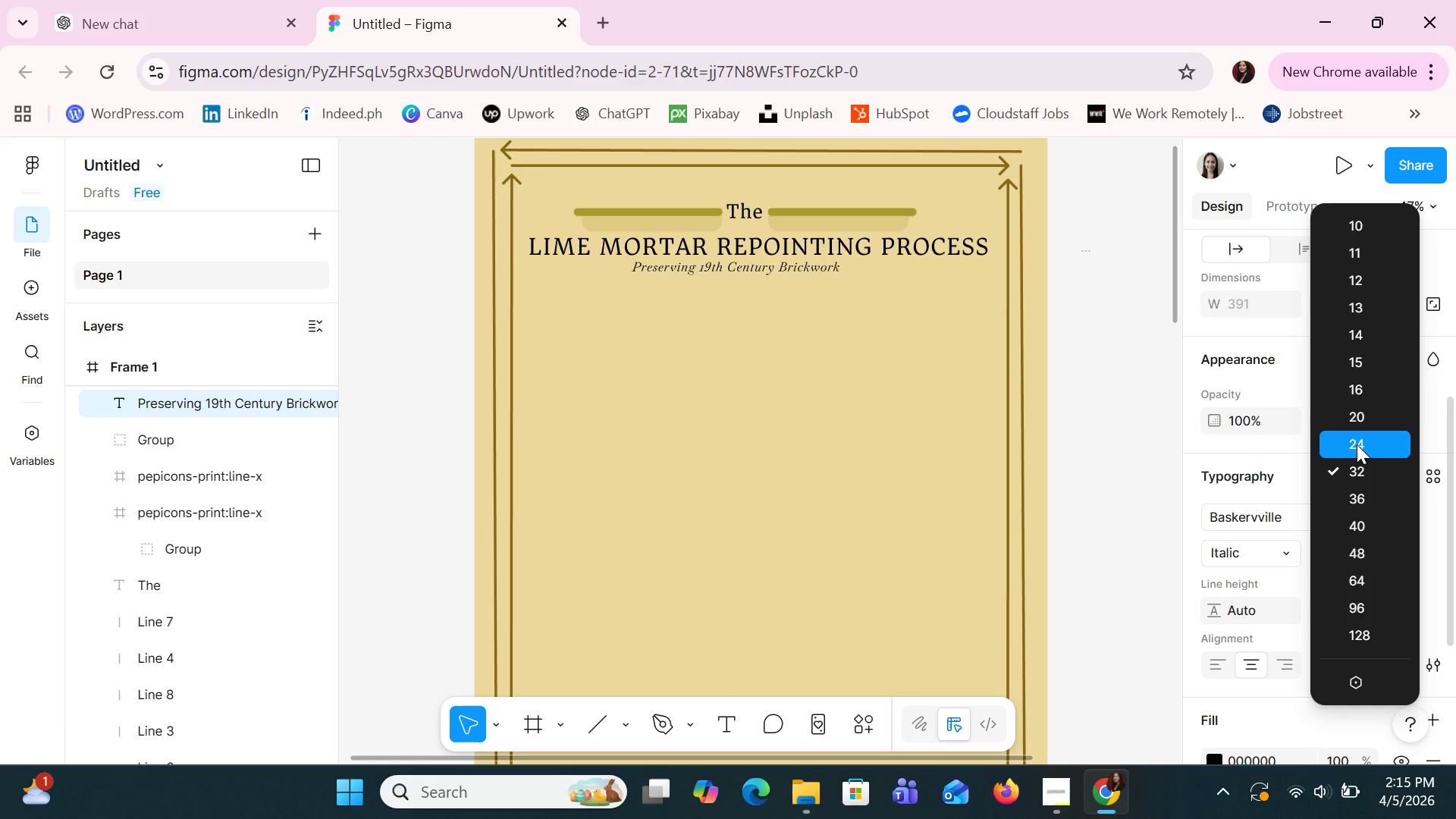 
left_click([1357, 444])
 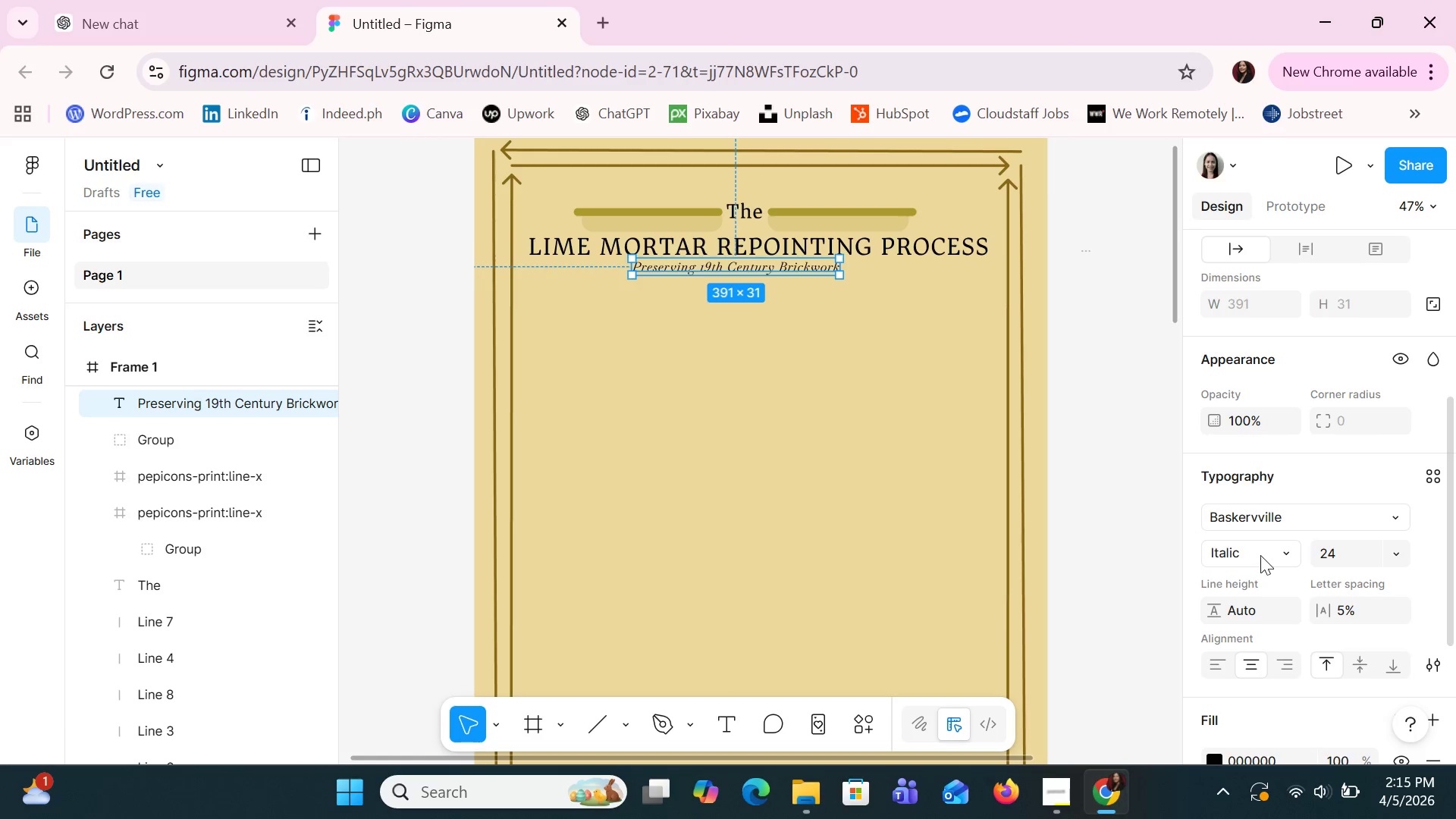 
key(Control+B)
 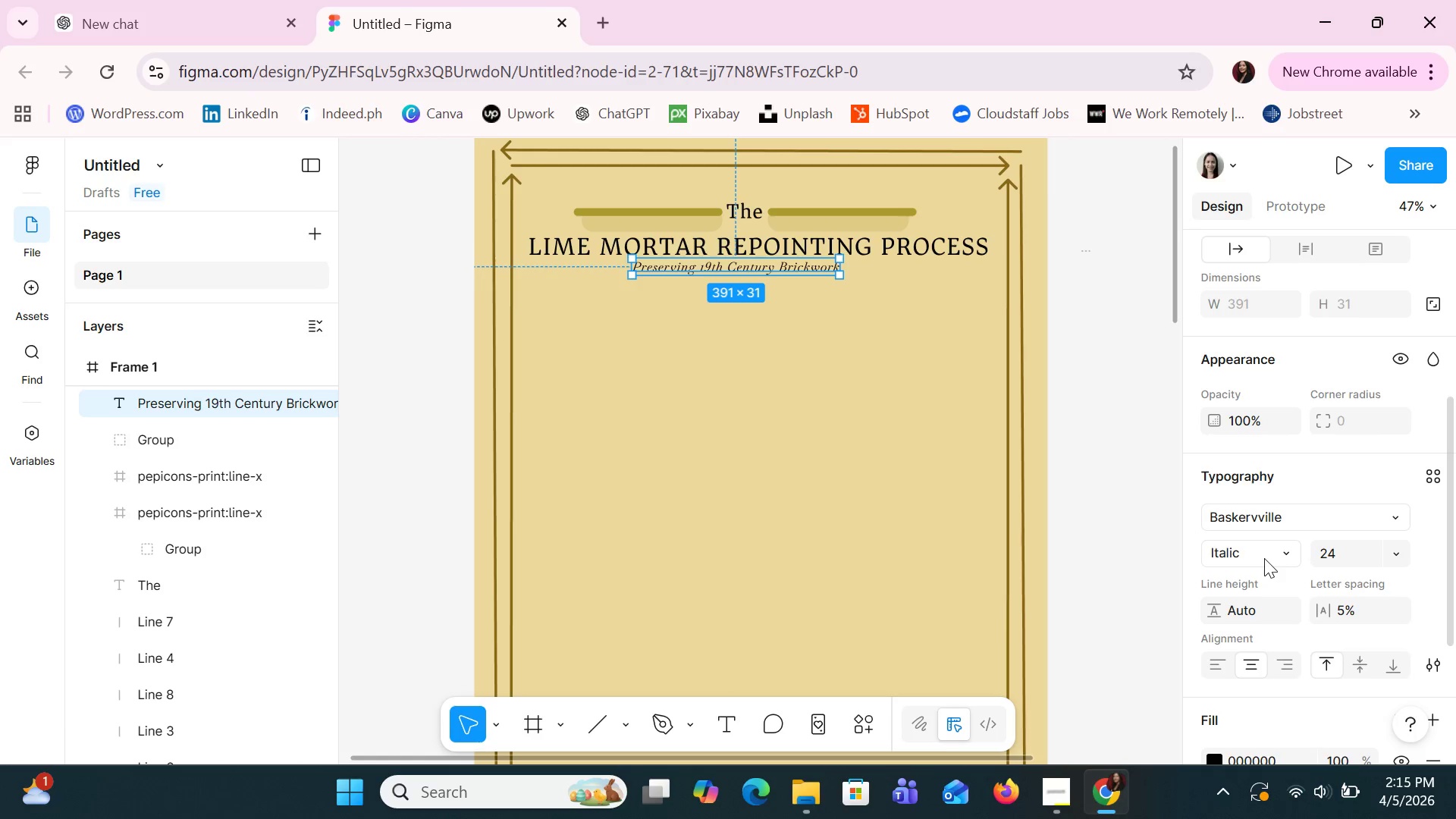 
key(Control+B)
 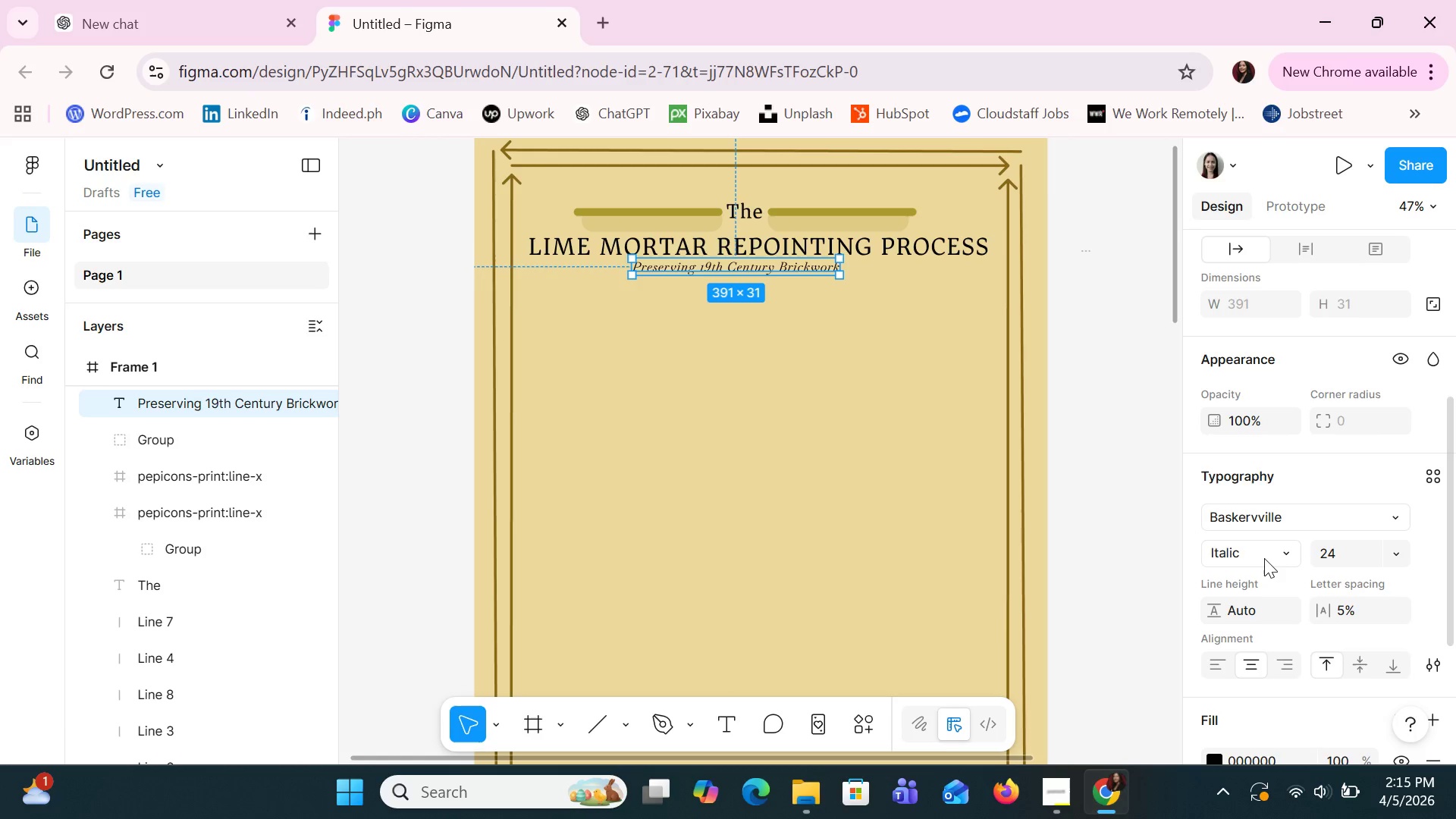 
key(Control+B)
 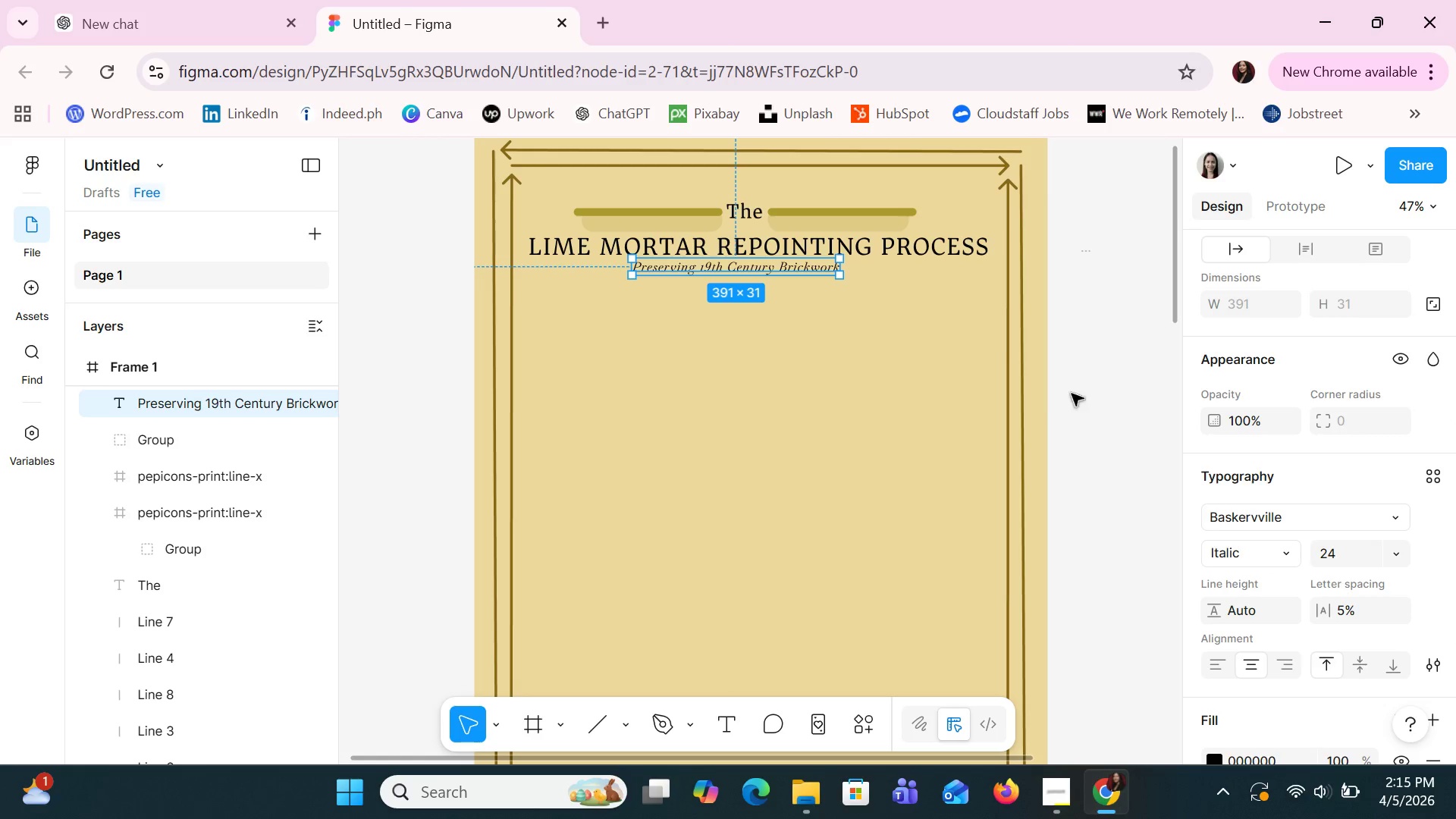 
left_click([938, 250])
 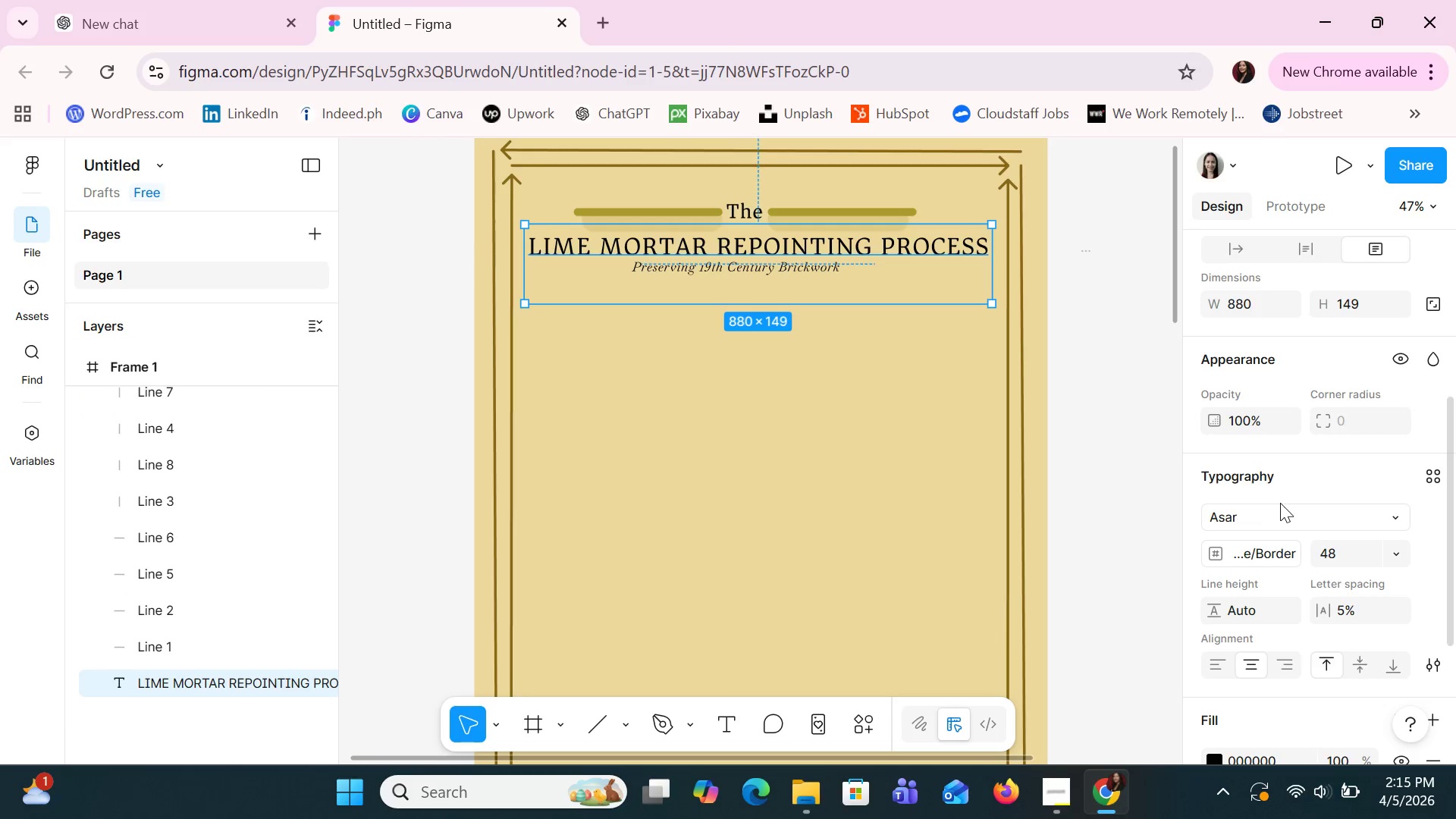 
left_click([1294, 514])
 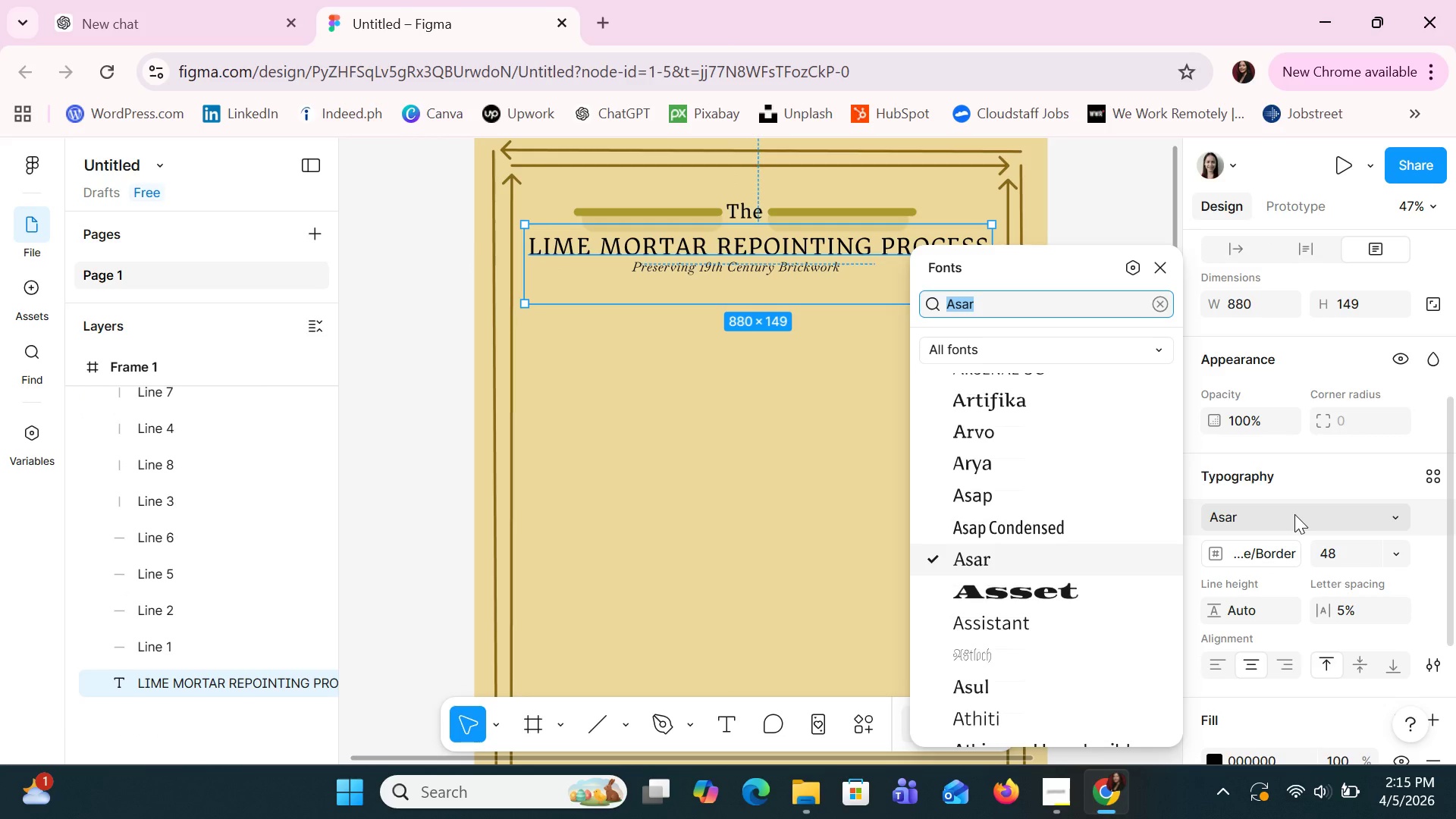 
type(Basker)
 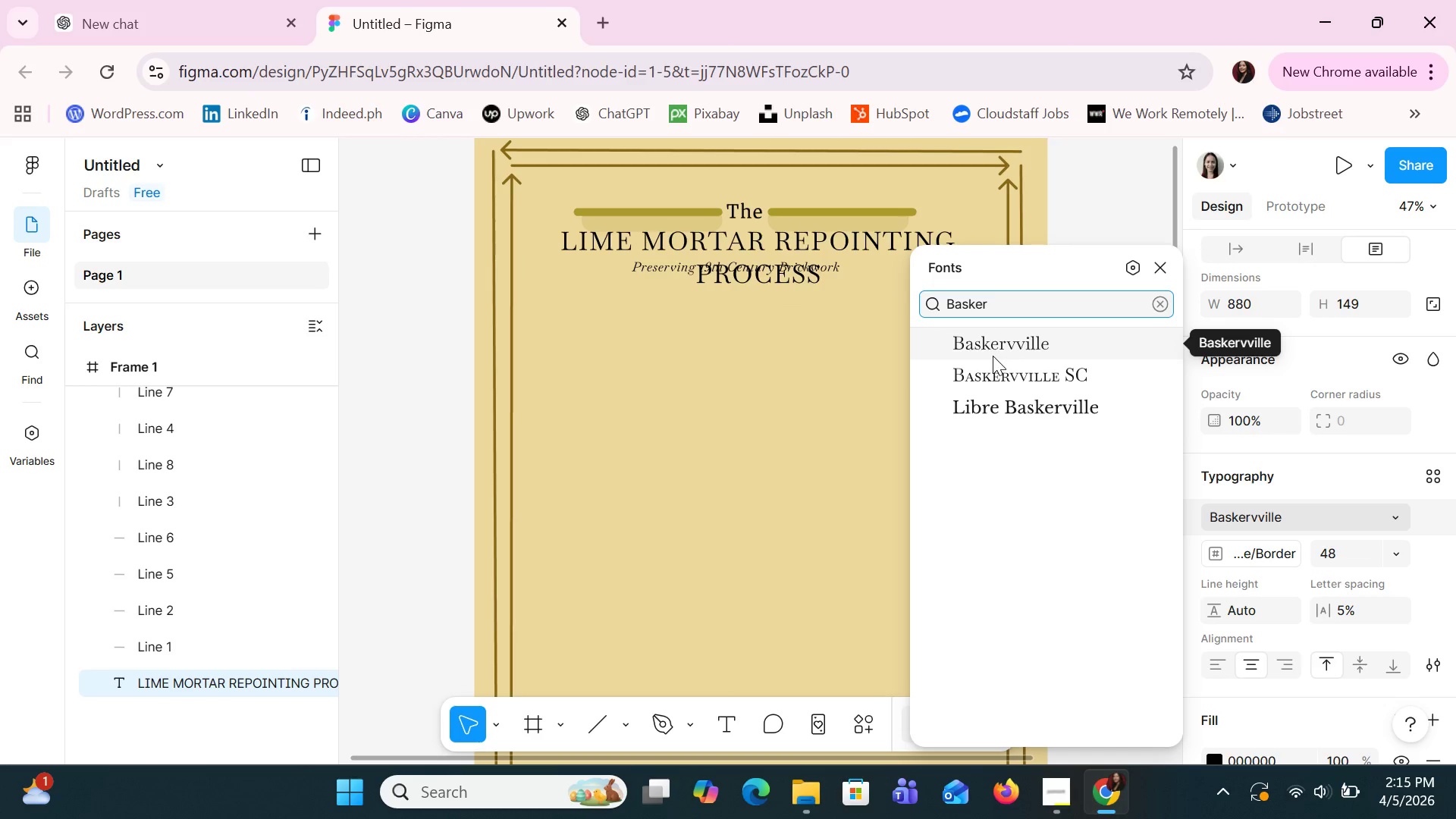 
wait(11.14)
 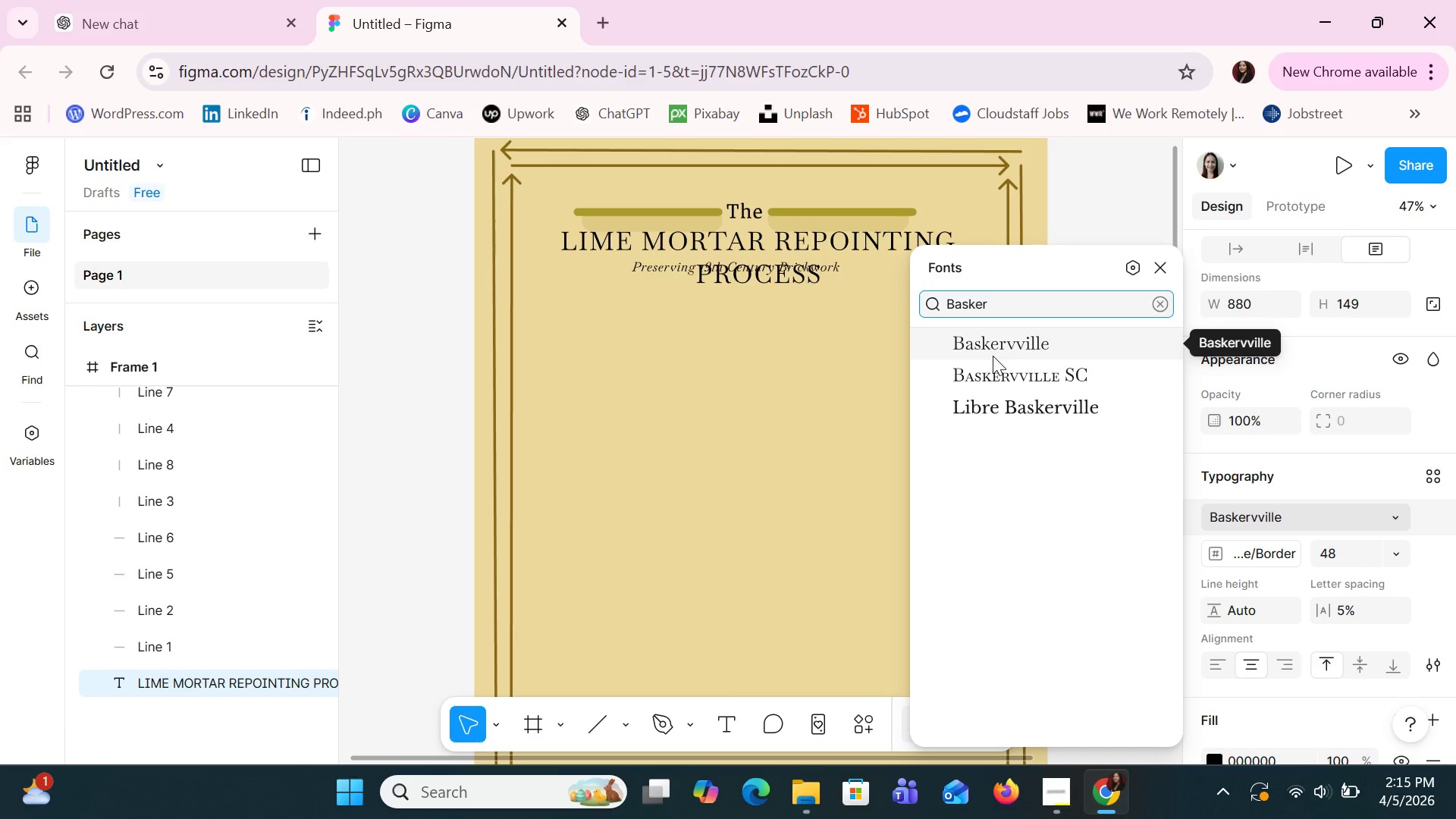 
left_click([1006, 400])
 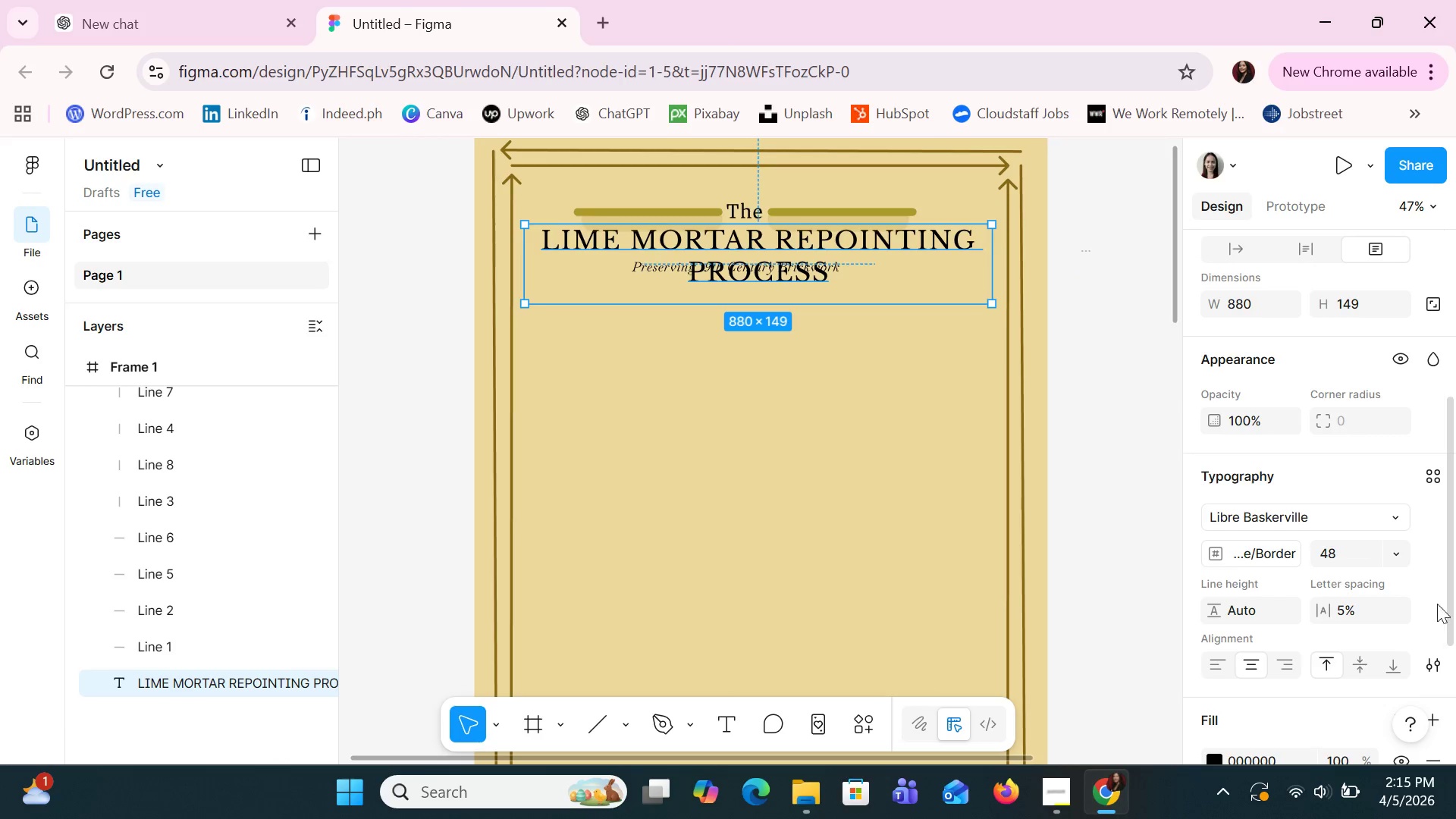 
left_click([1353, 551])
 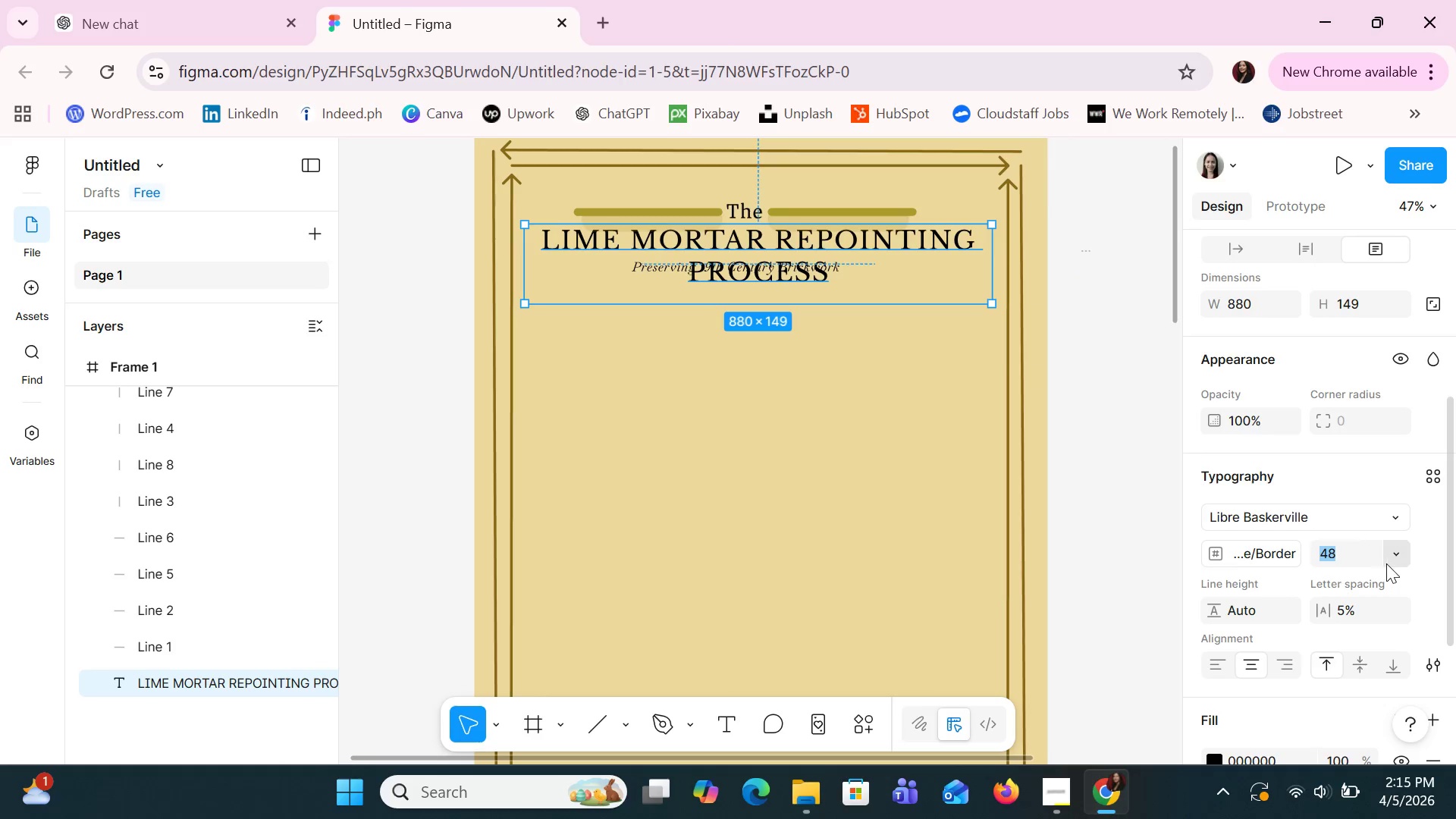 
left_click([1388, 554])
 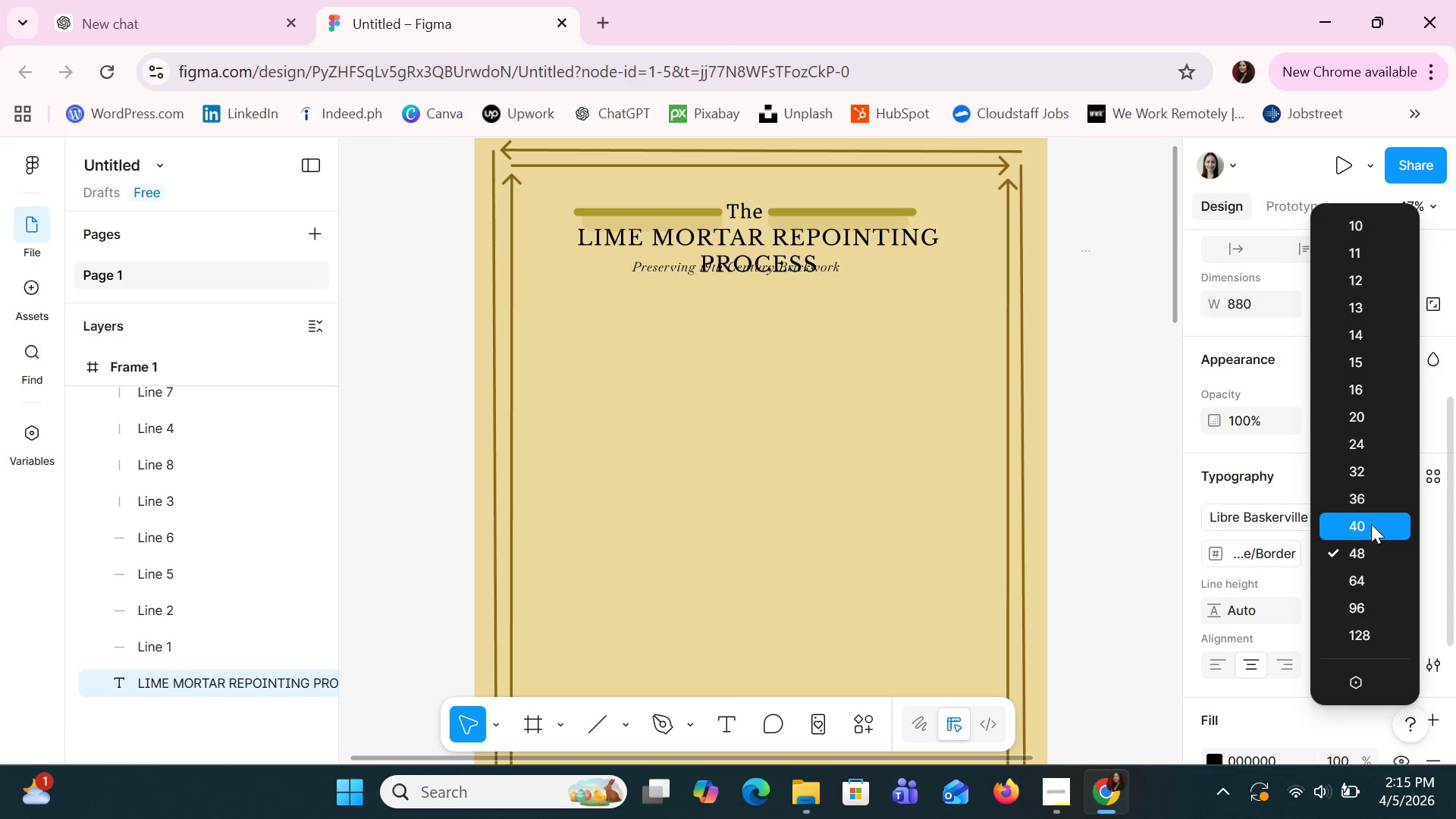 
left_click([1371, 524])
 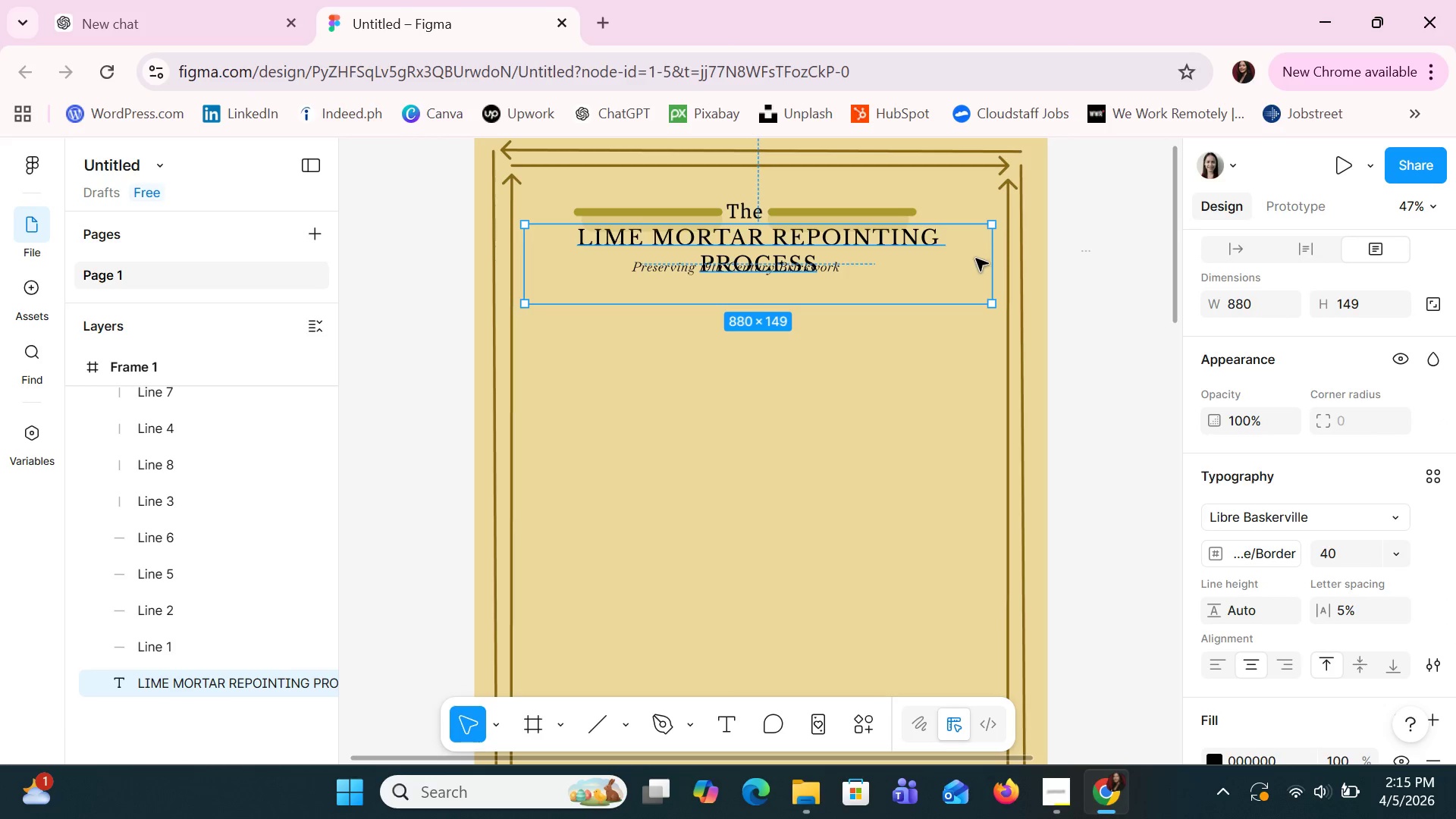 
left_click_drag(start_coordinate=[993, 262], to_coordinate=[1034, 270])
 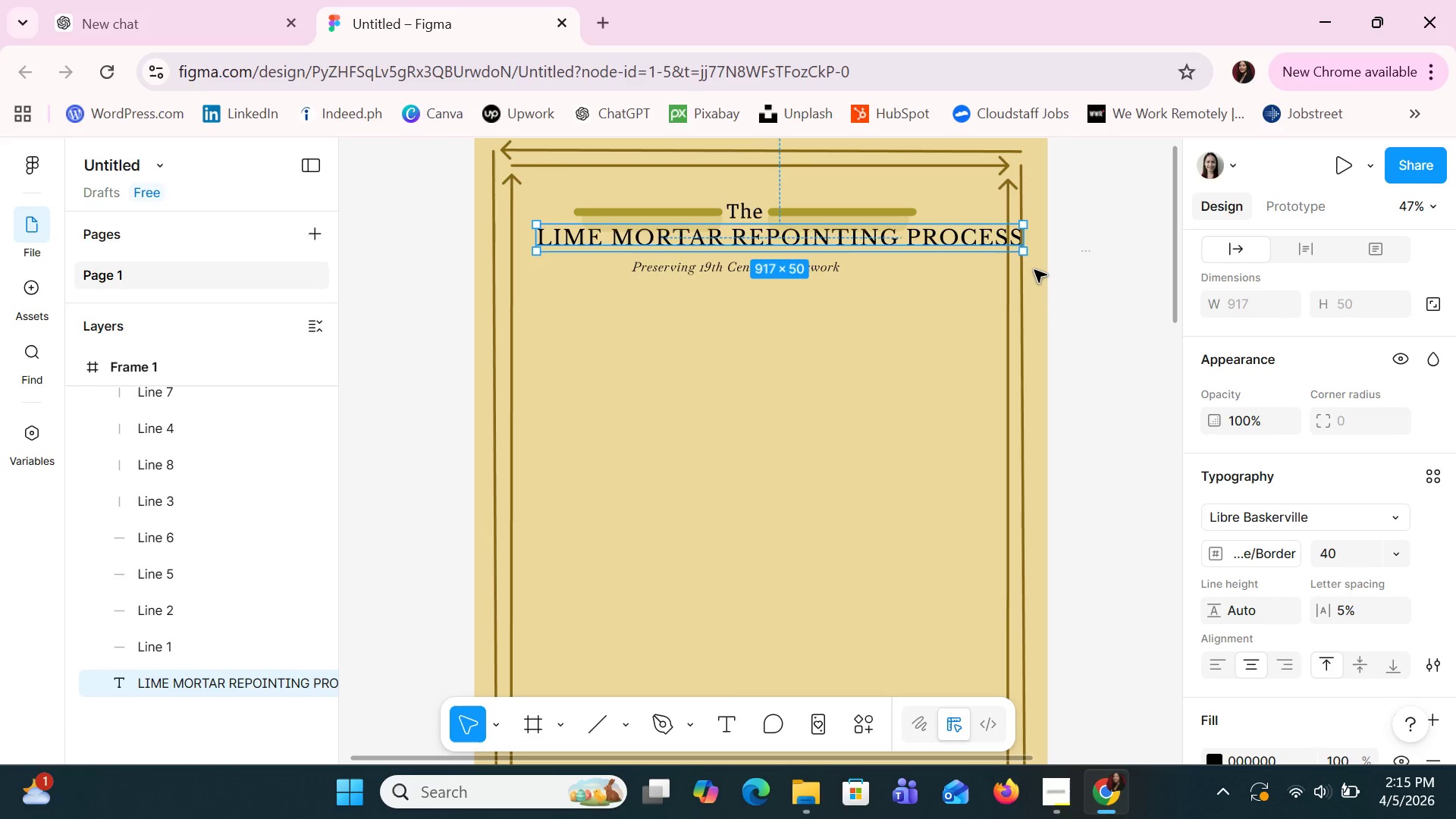 
left_click([1034, 270])
 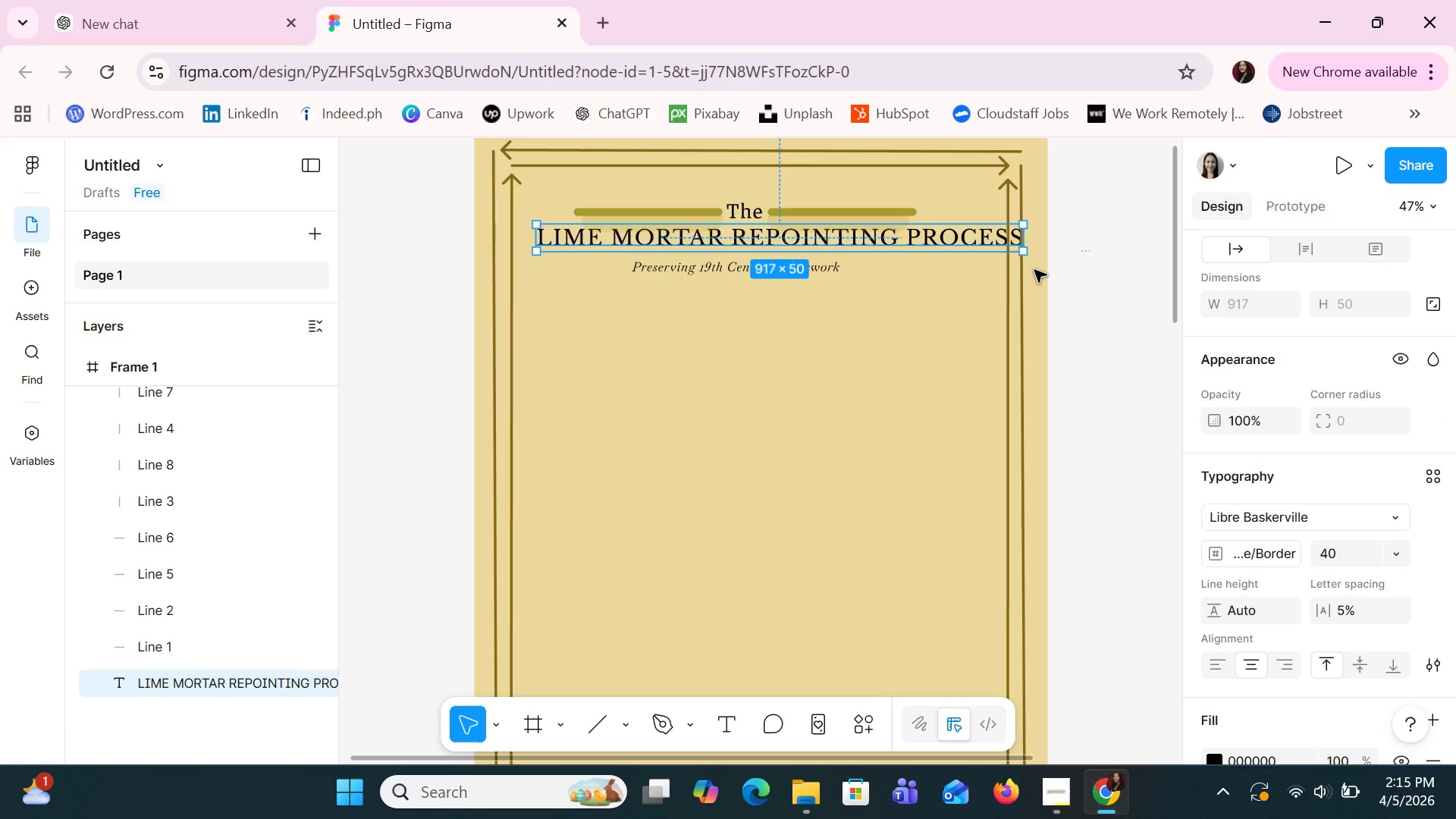 
double_click([1034, 270])
 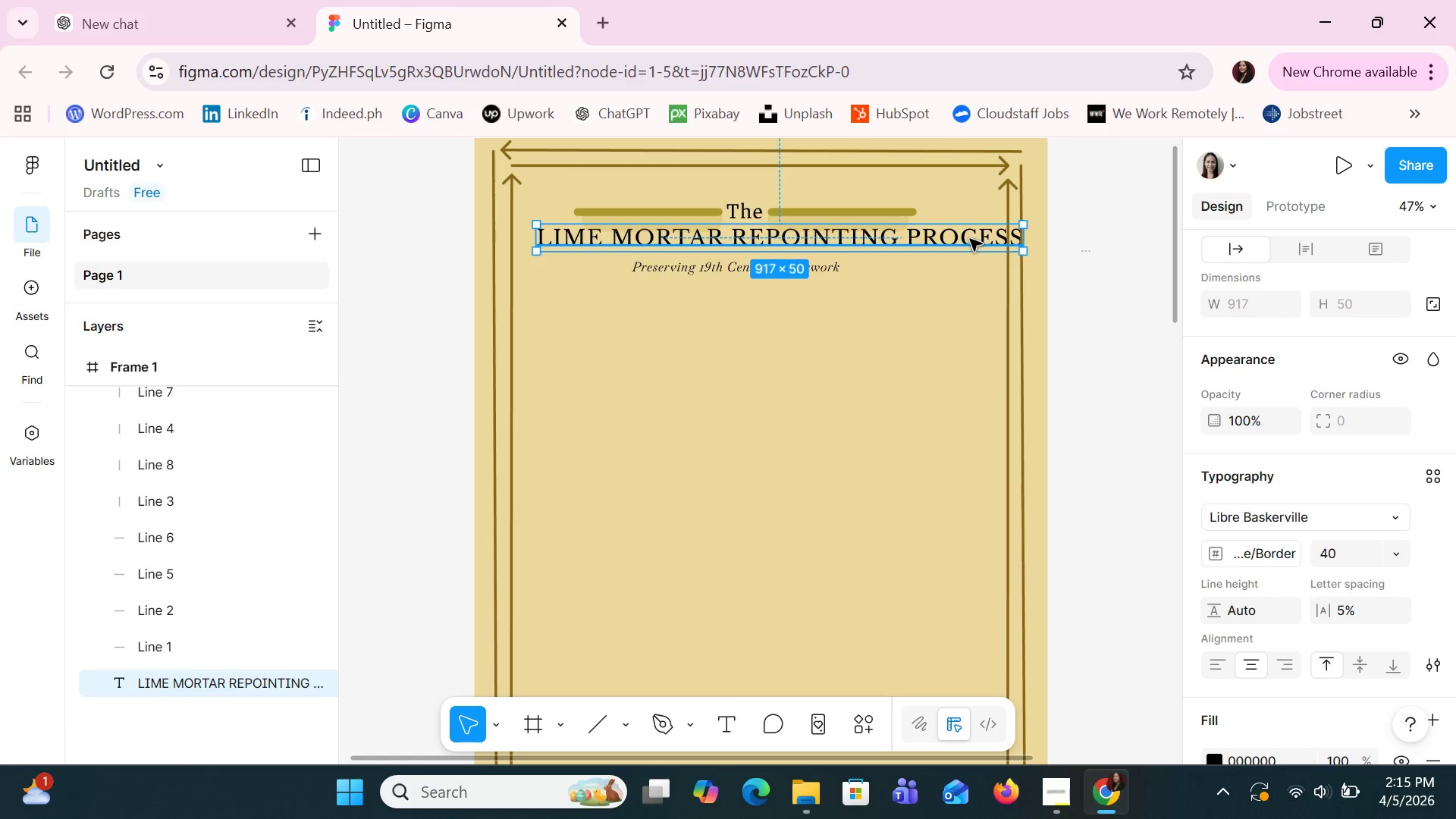 
left_click_drag(start_coordinate=[967, 239], to_coordinate=[945, 241])
 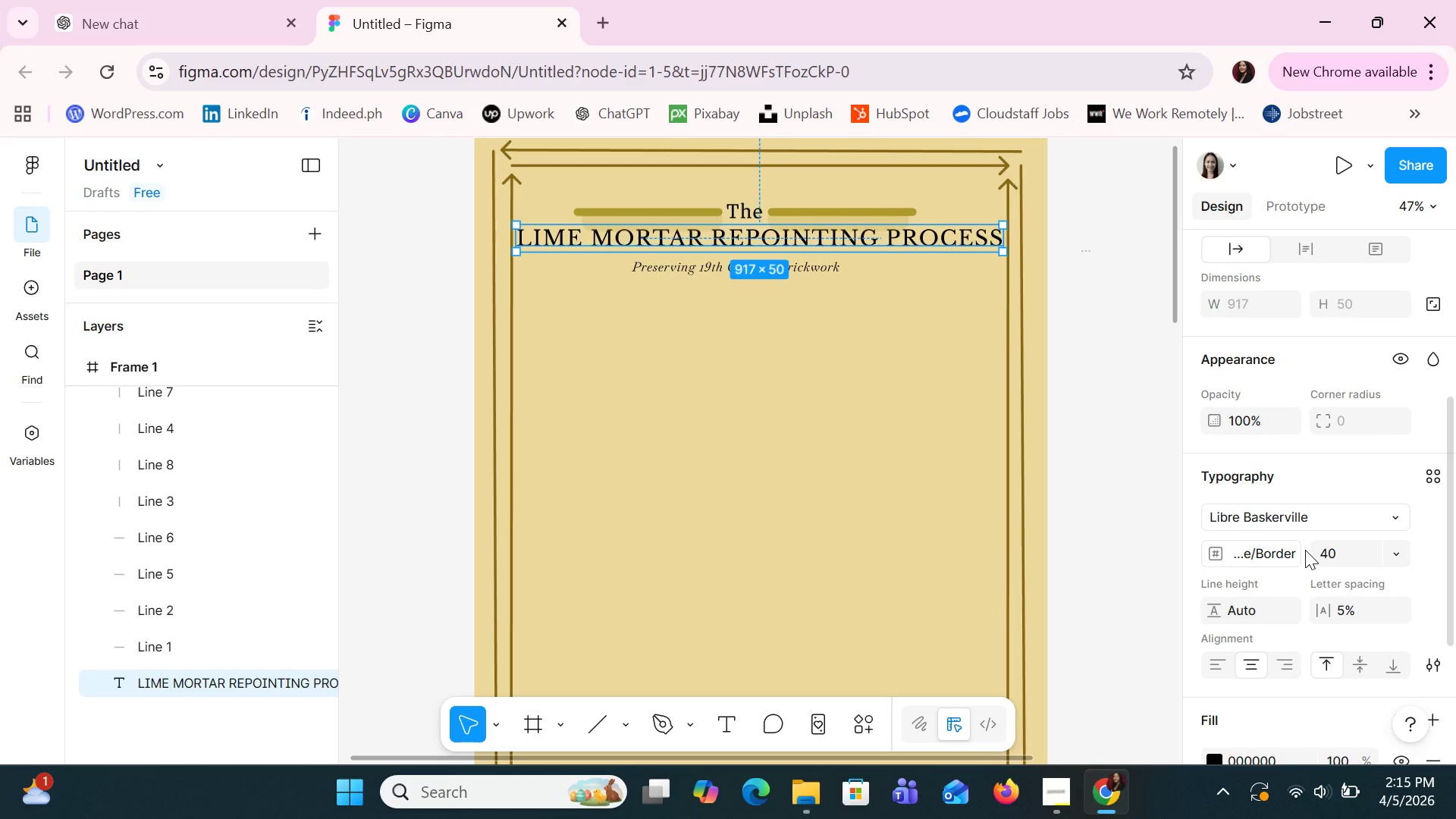 
scroll: coordinate [1341, 449], scroll_direction: none, amount: 0.0
 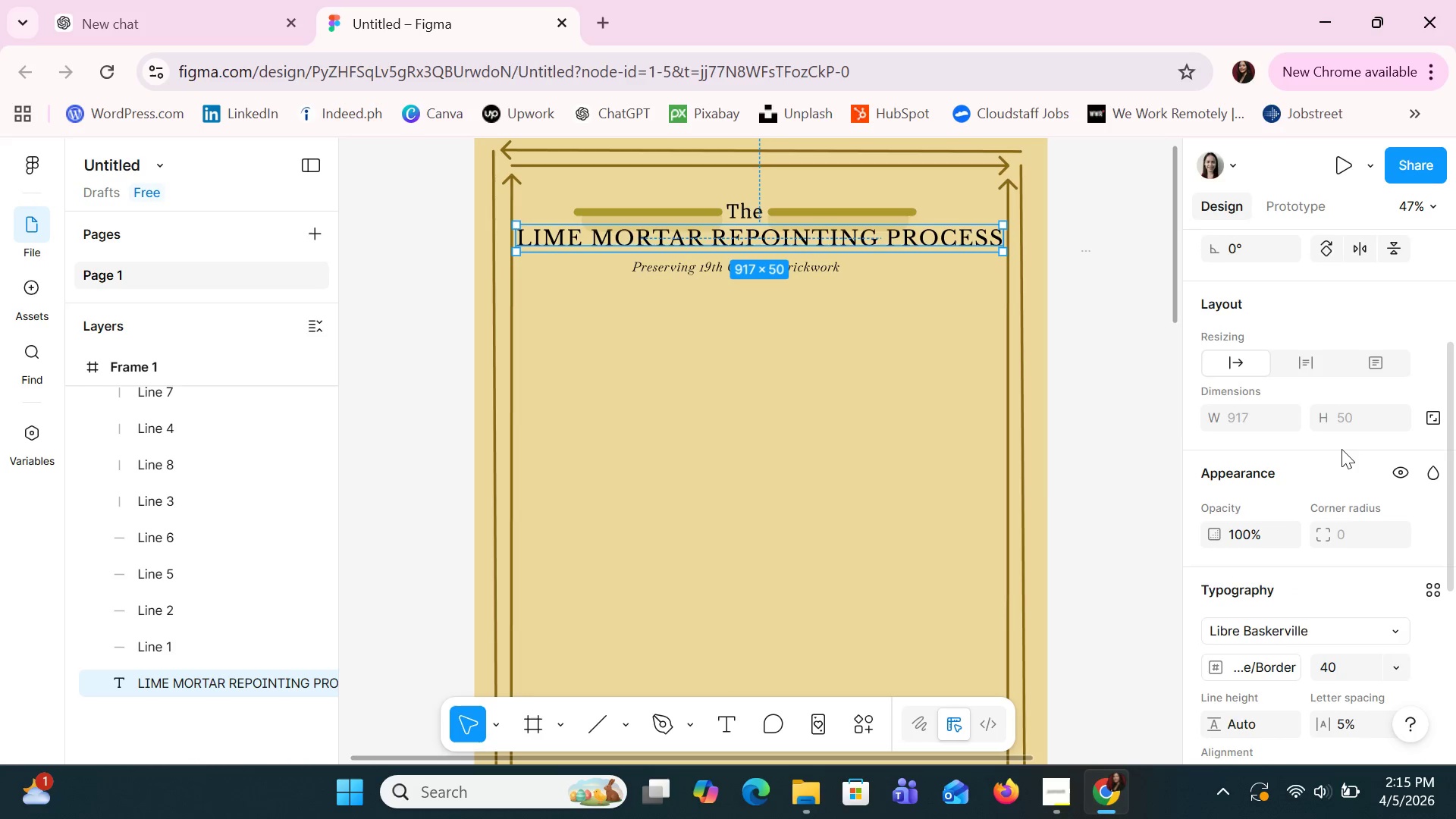 
scroll: coordinate [1341, 449], scroll_direction: up, amount: 1.0
 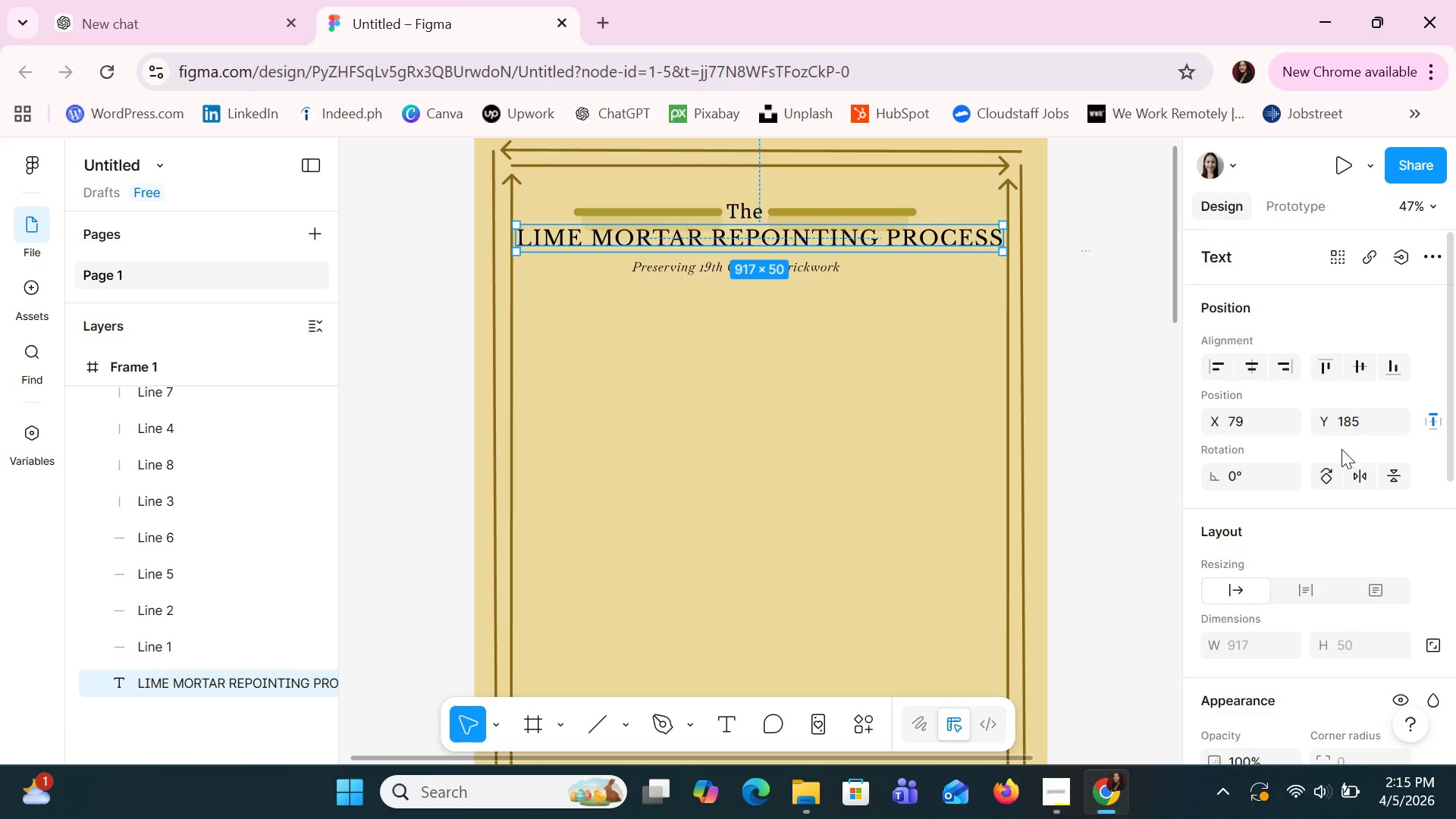 
scroll: coordinate [1341, 451], scroll_direction: down, amount: 3.0
 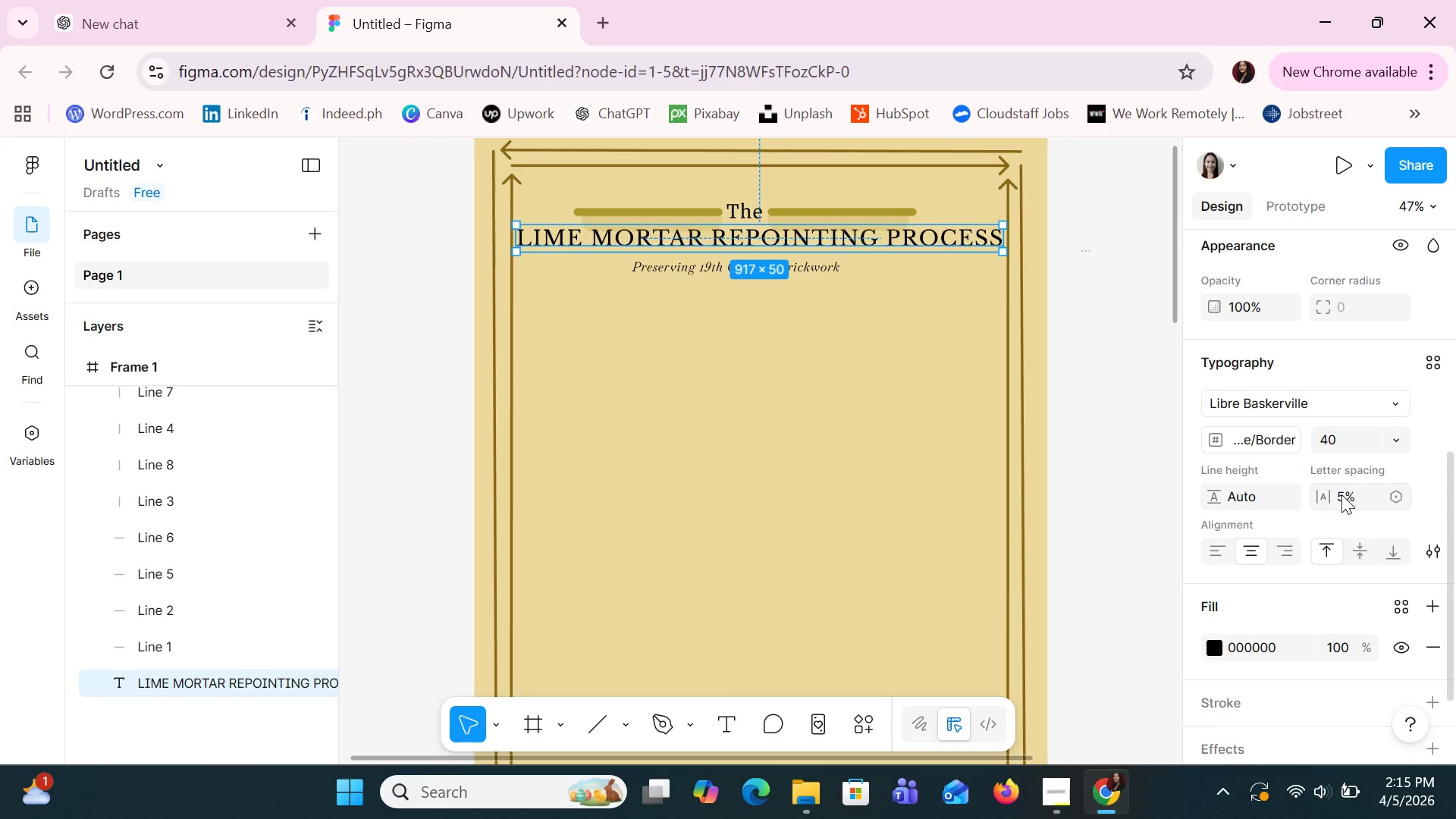 
left_click([1338, 499])
 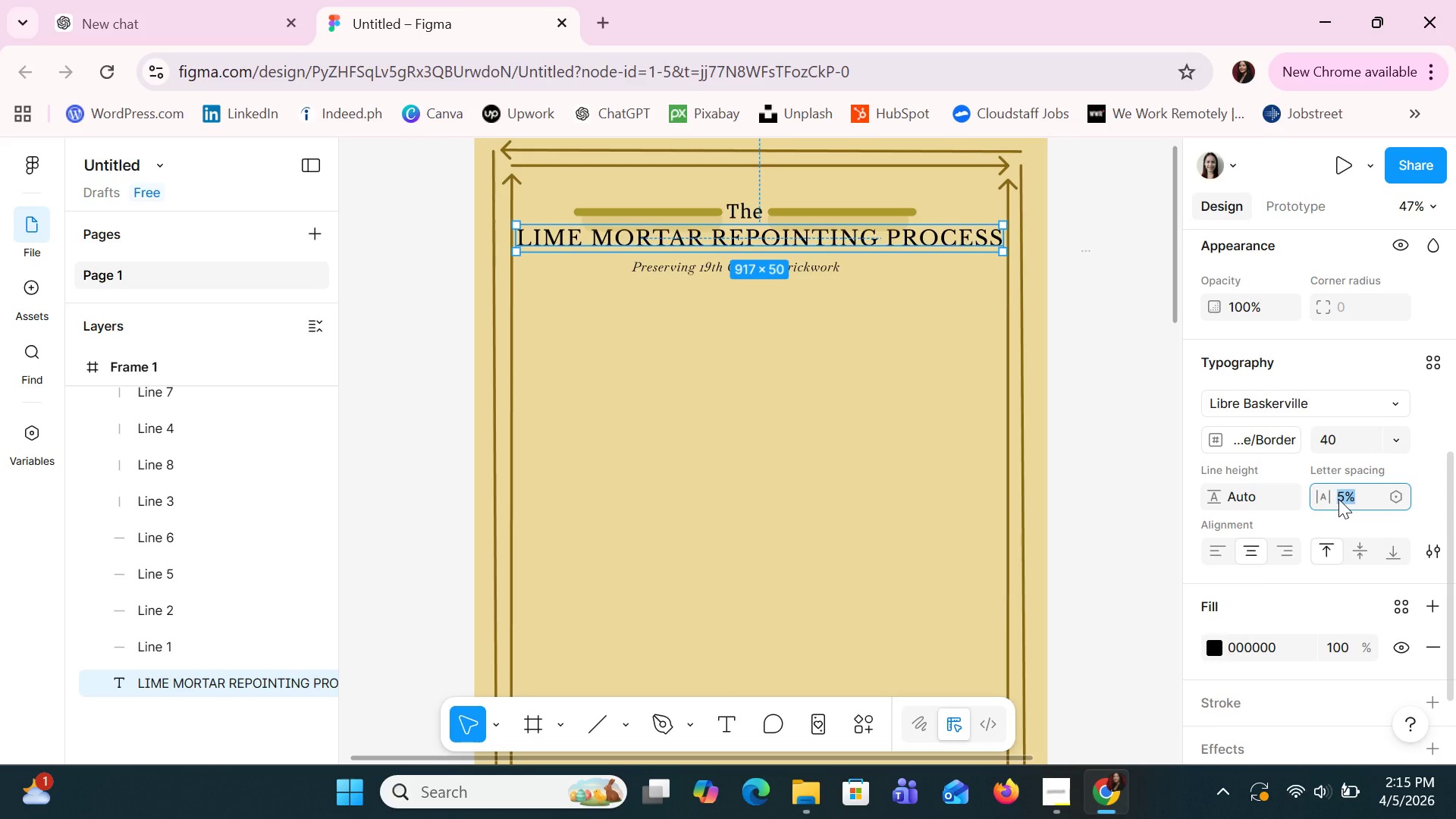 
key(2)
 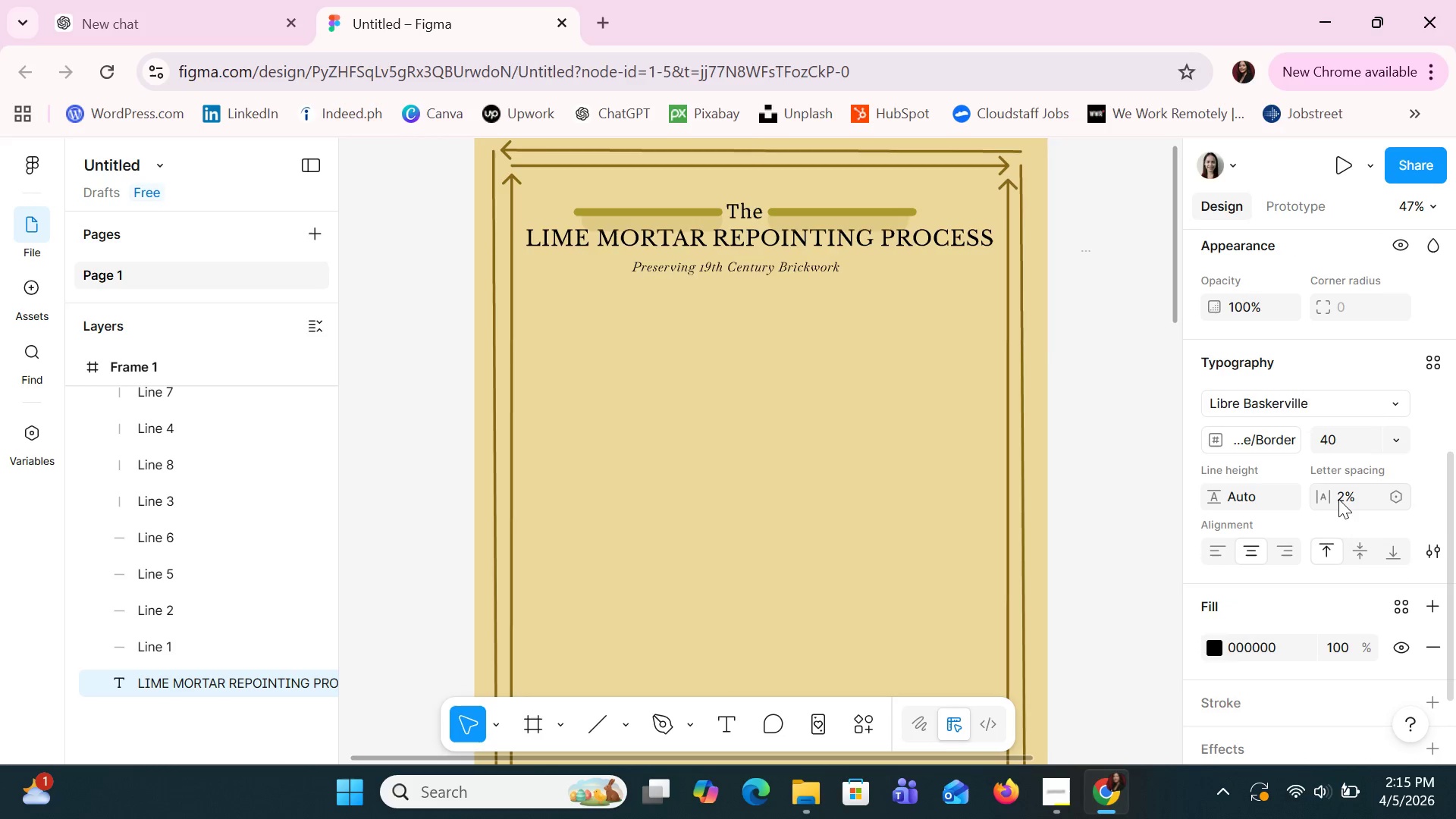 
key(Enter)
 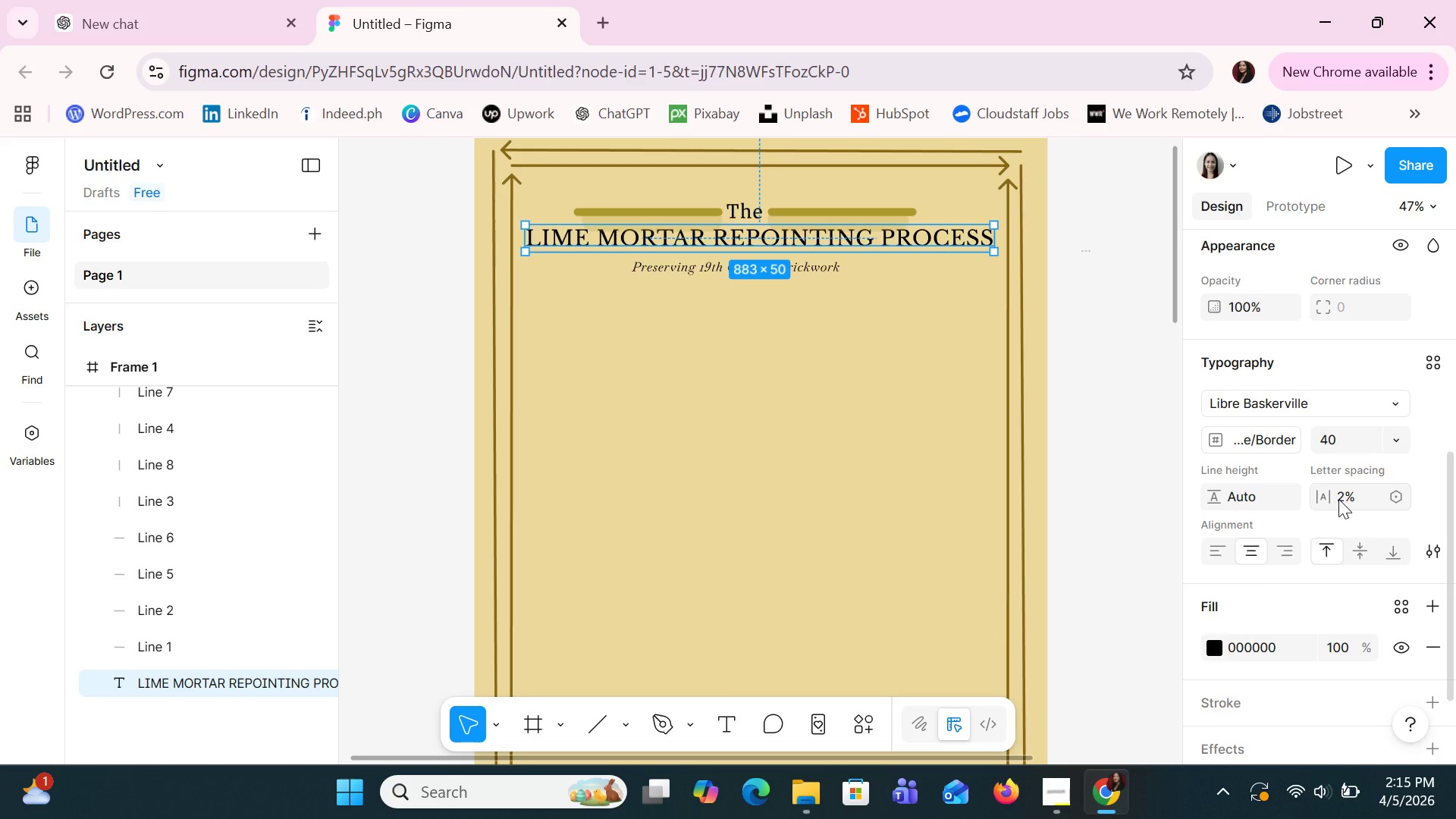 
left_click([1338, 499])
 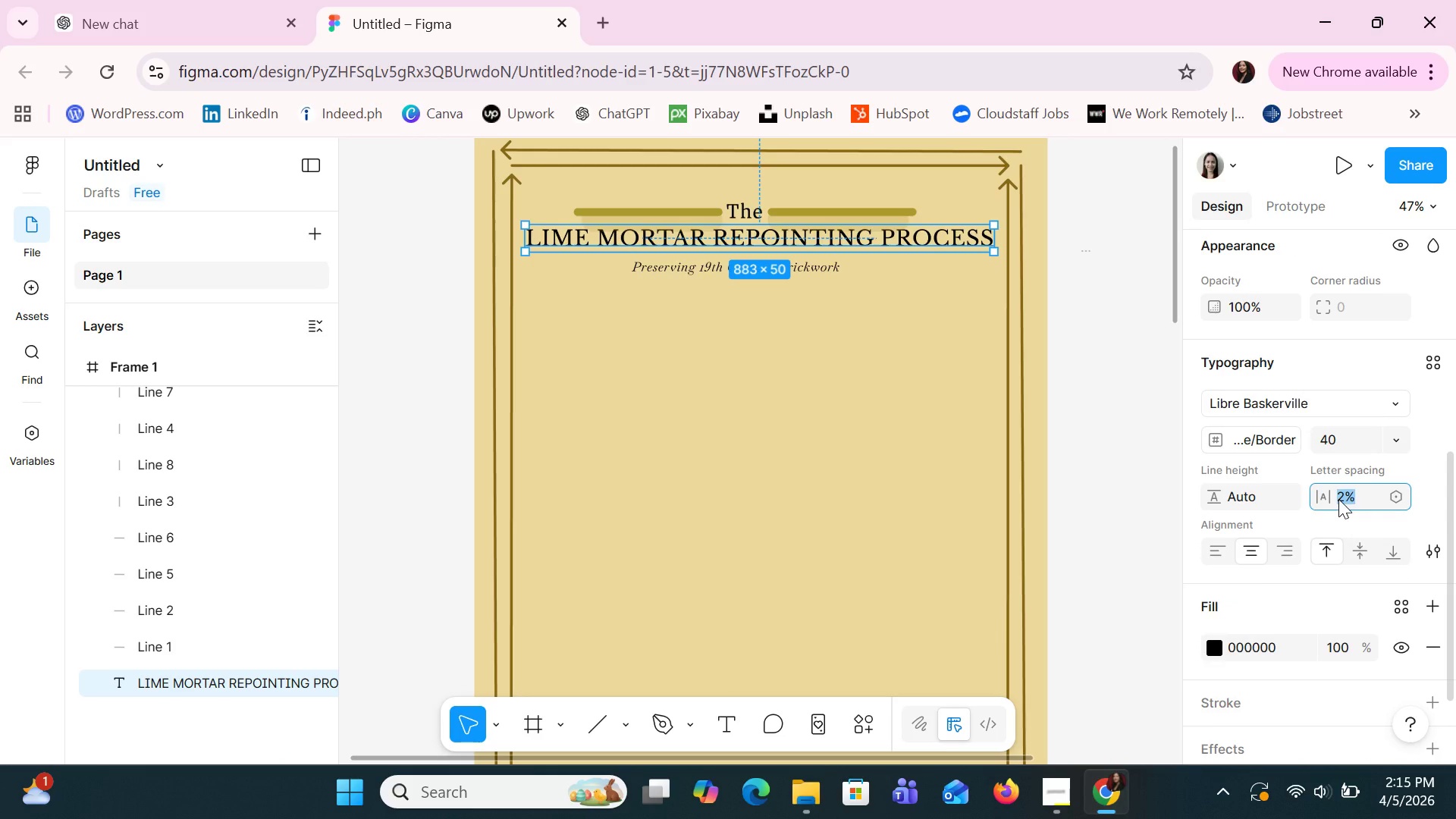 
key(0)
 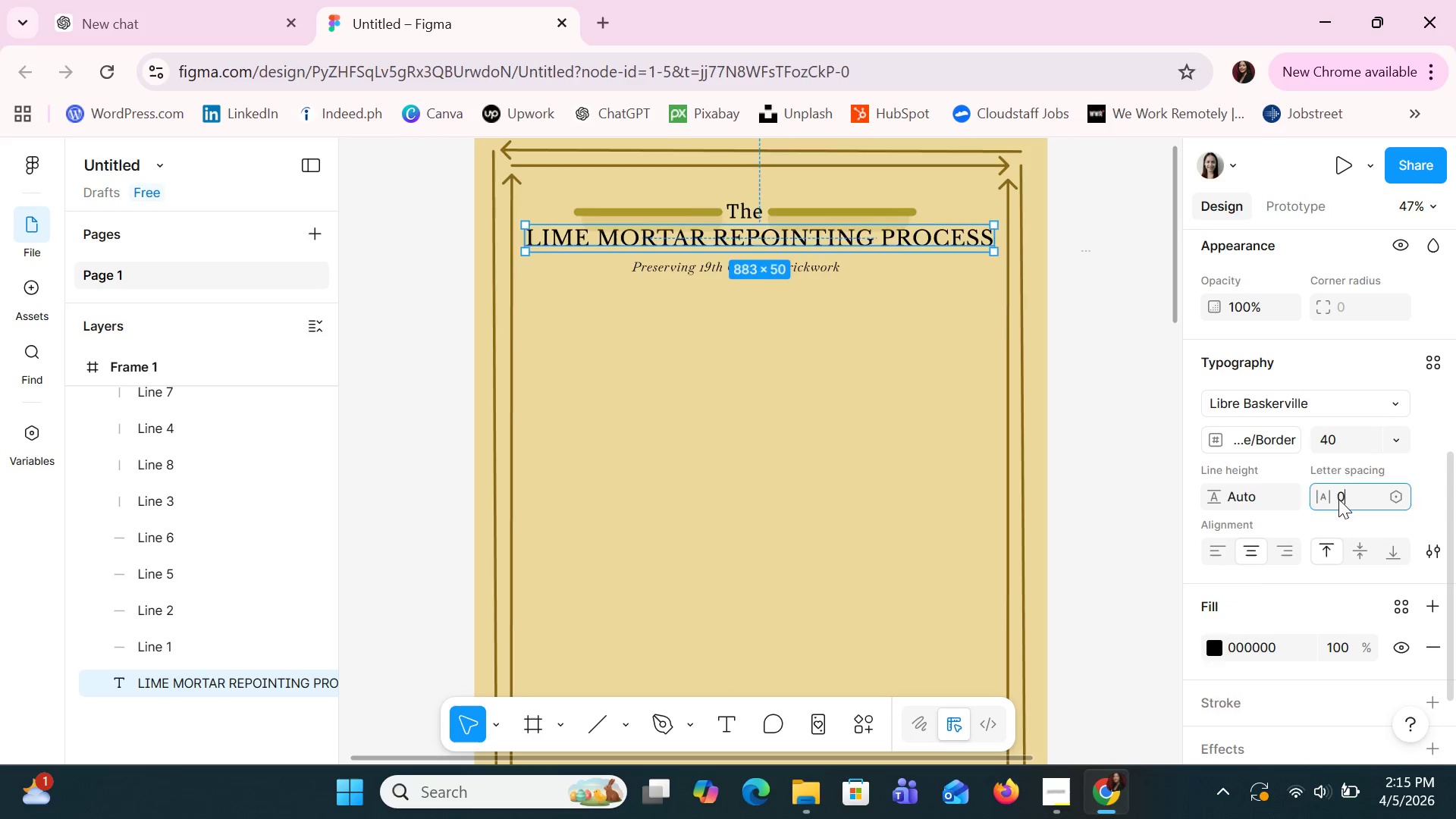 
key(Enter)
 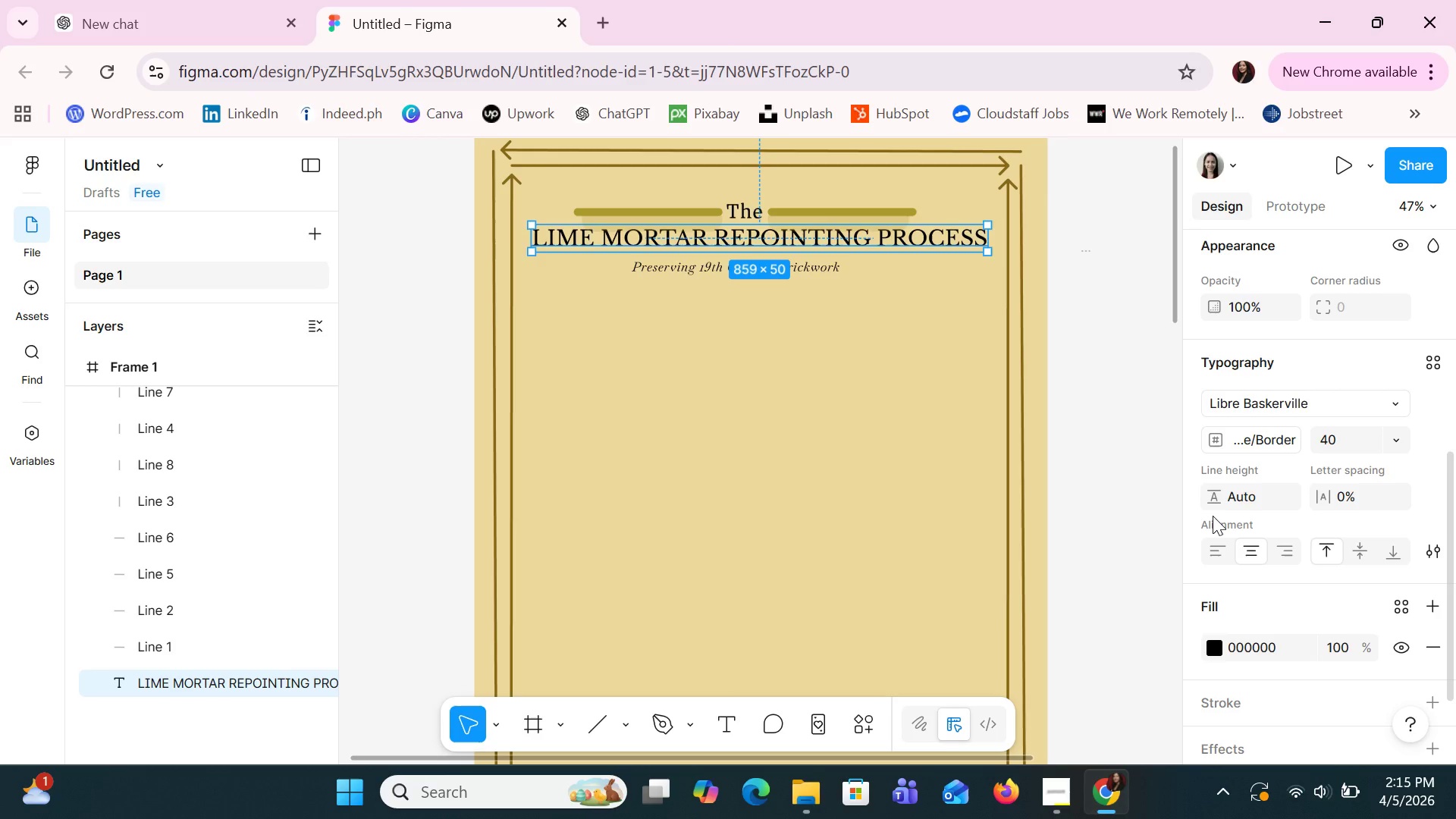 
key(ArrowDown)
 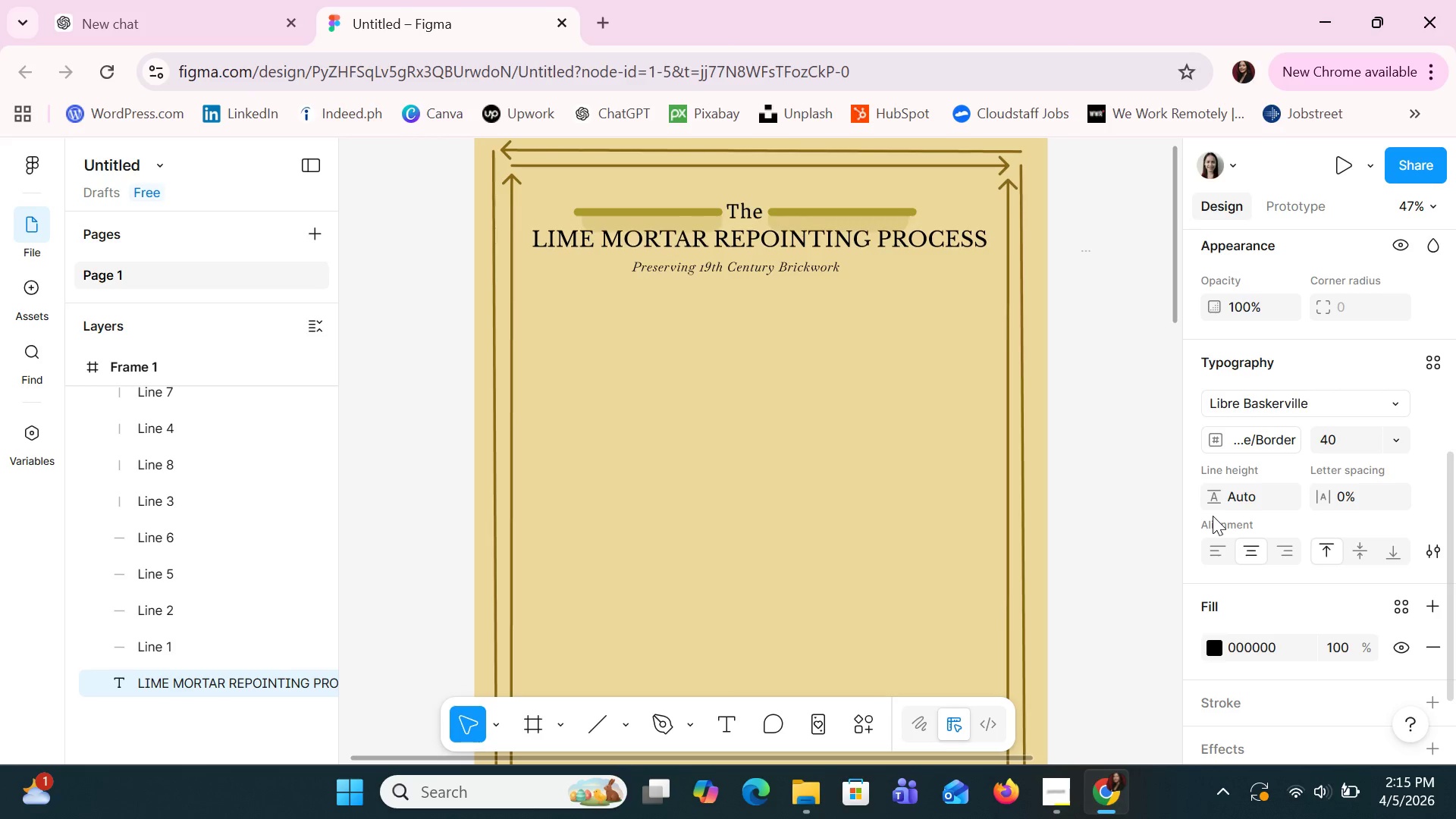 
key(ArrowDown)
 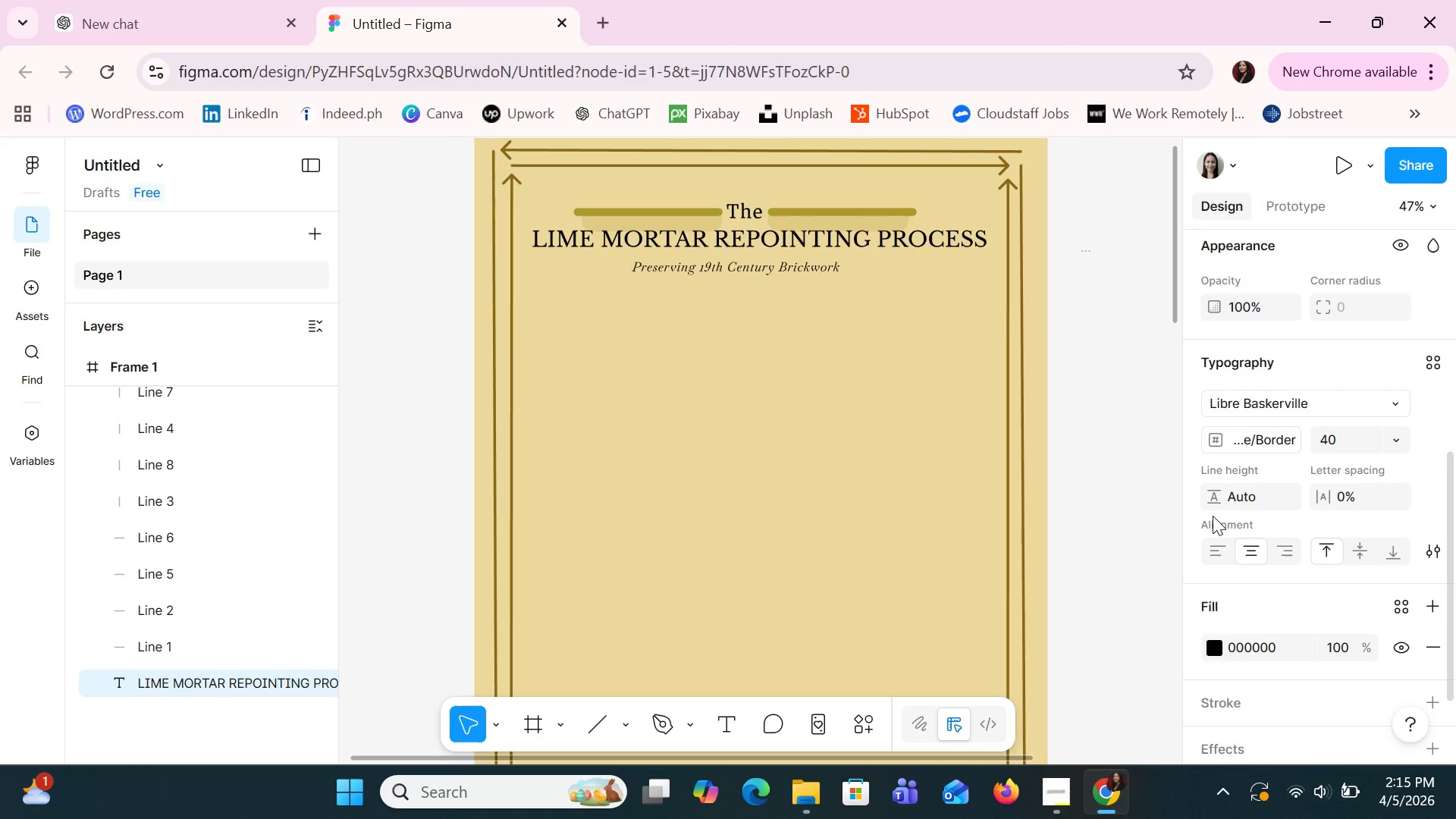 
key(ArrowDown)
 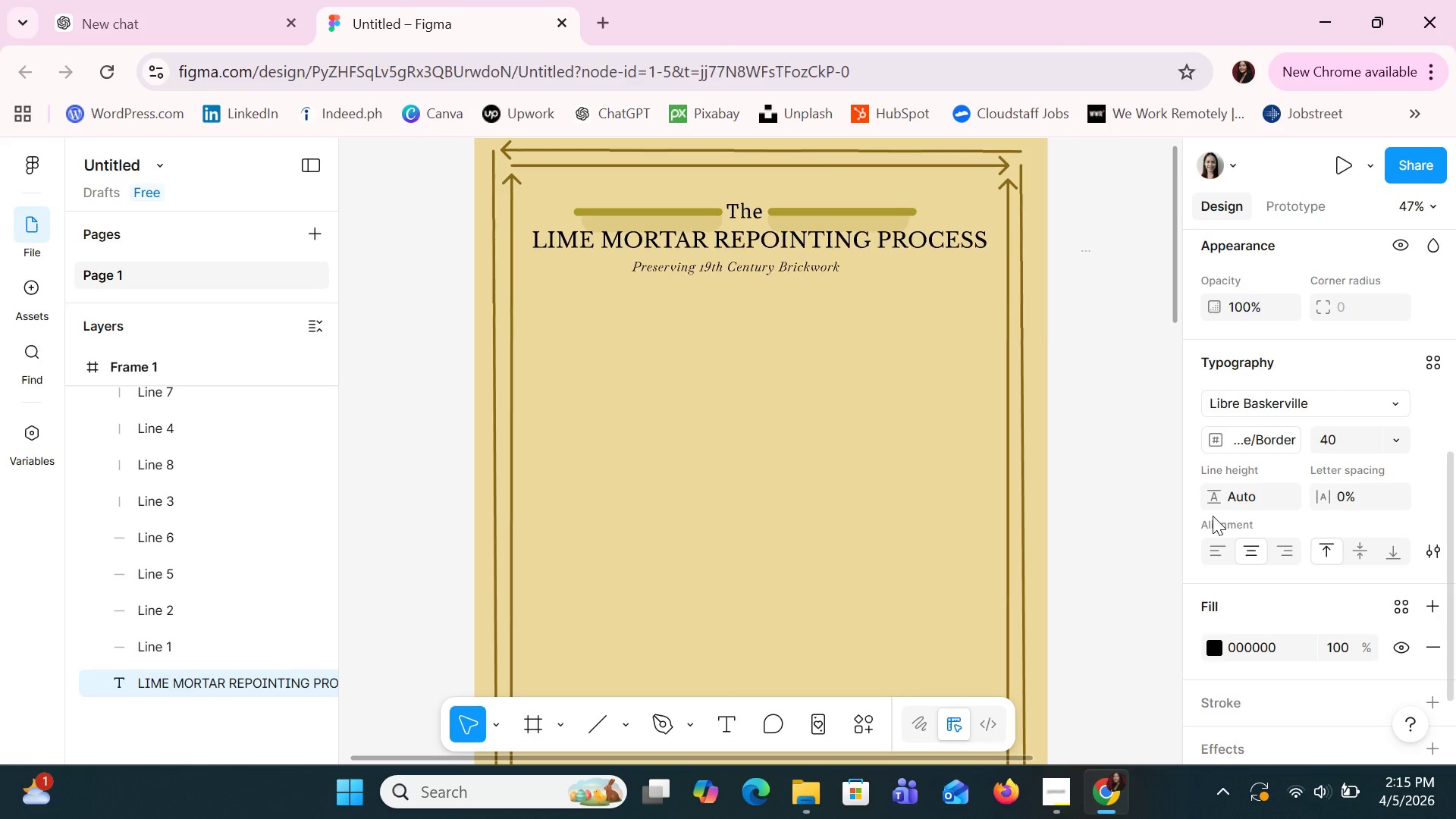 
key(ArrowDown)
 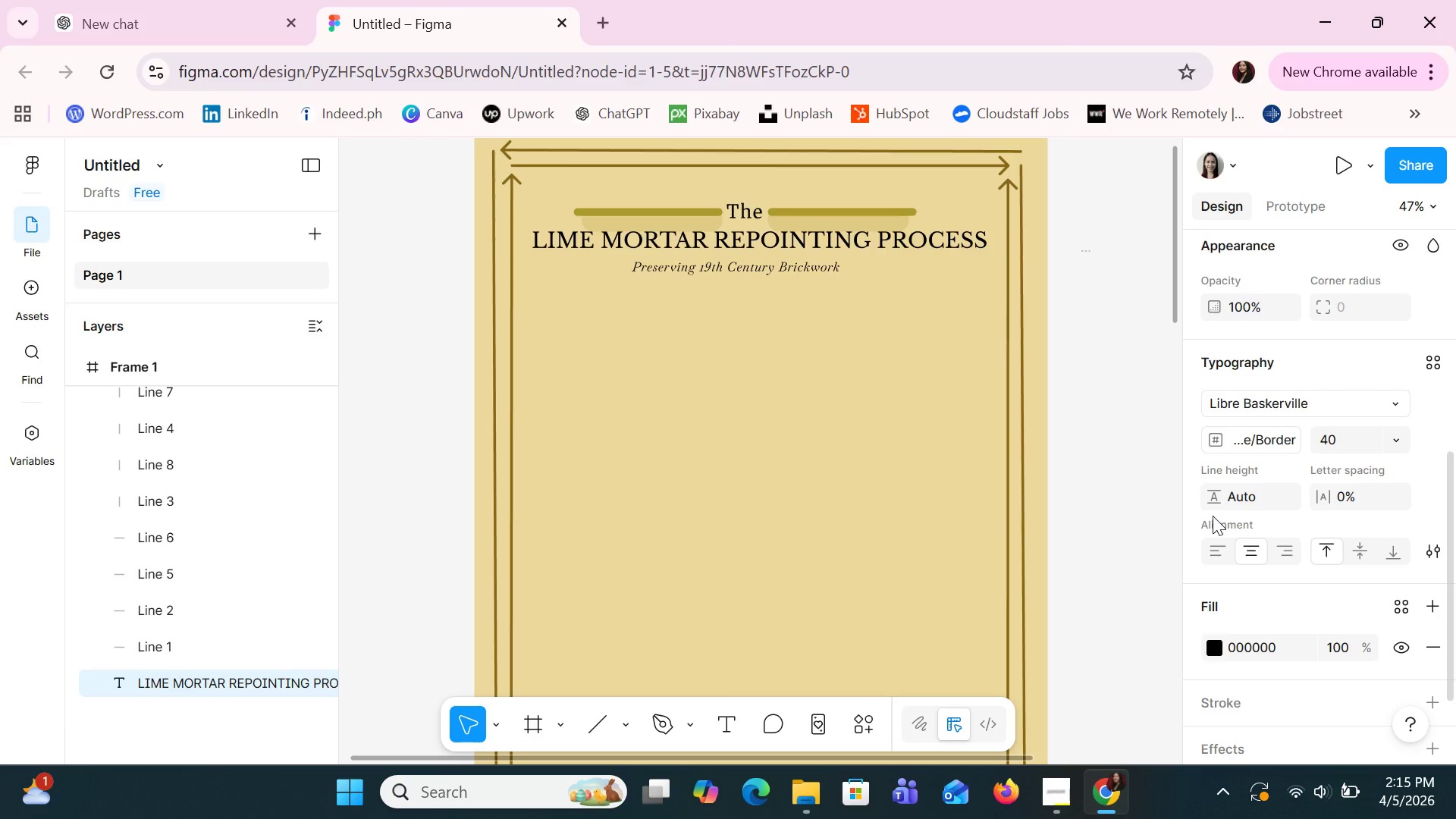 
key(ArrowDown)
 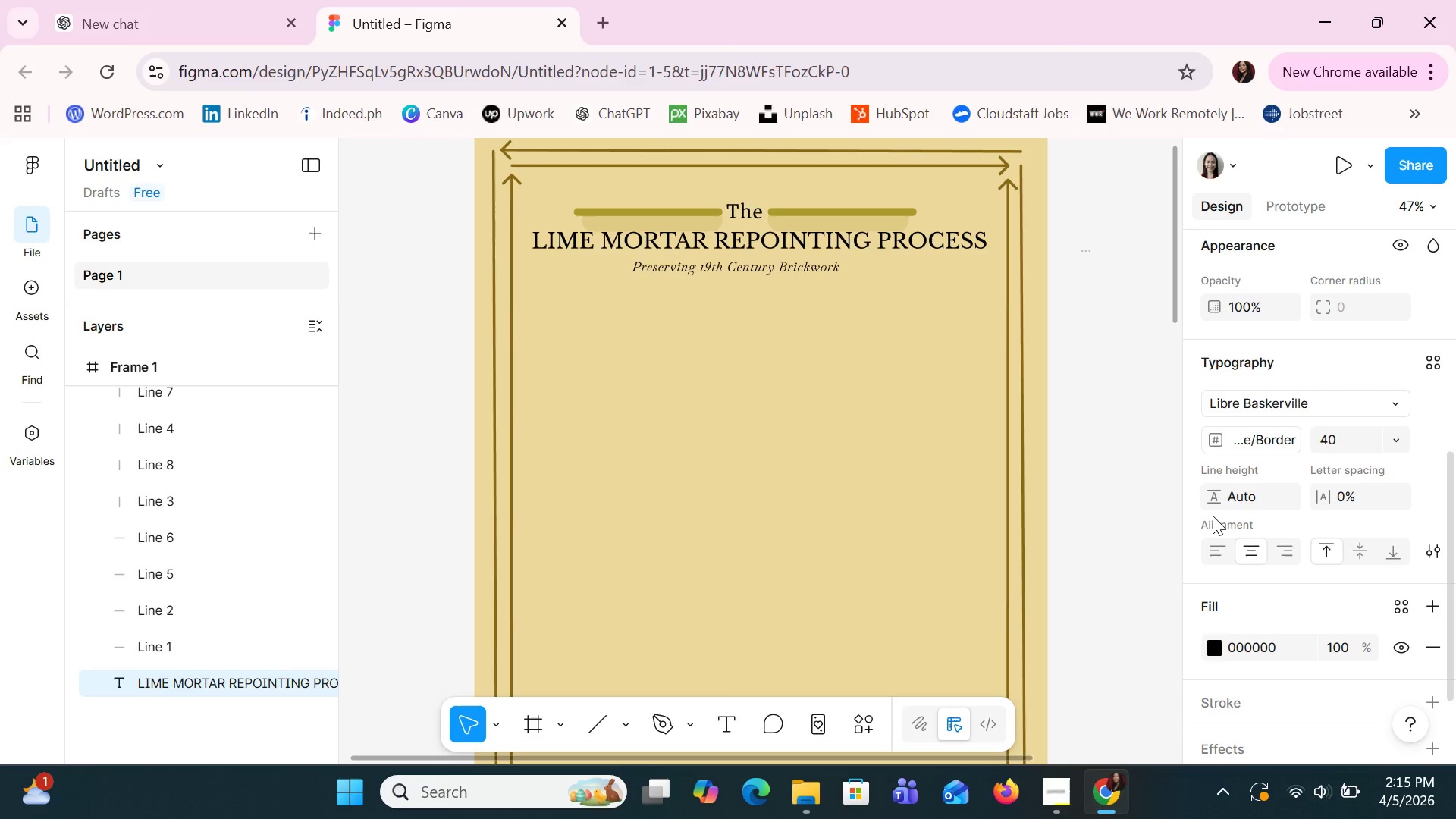 
key(ArrowDown)
 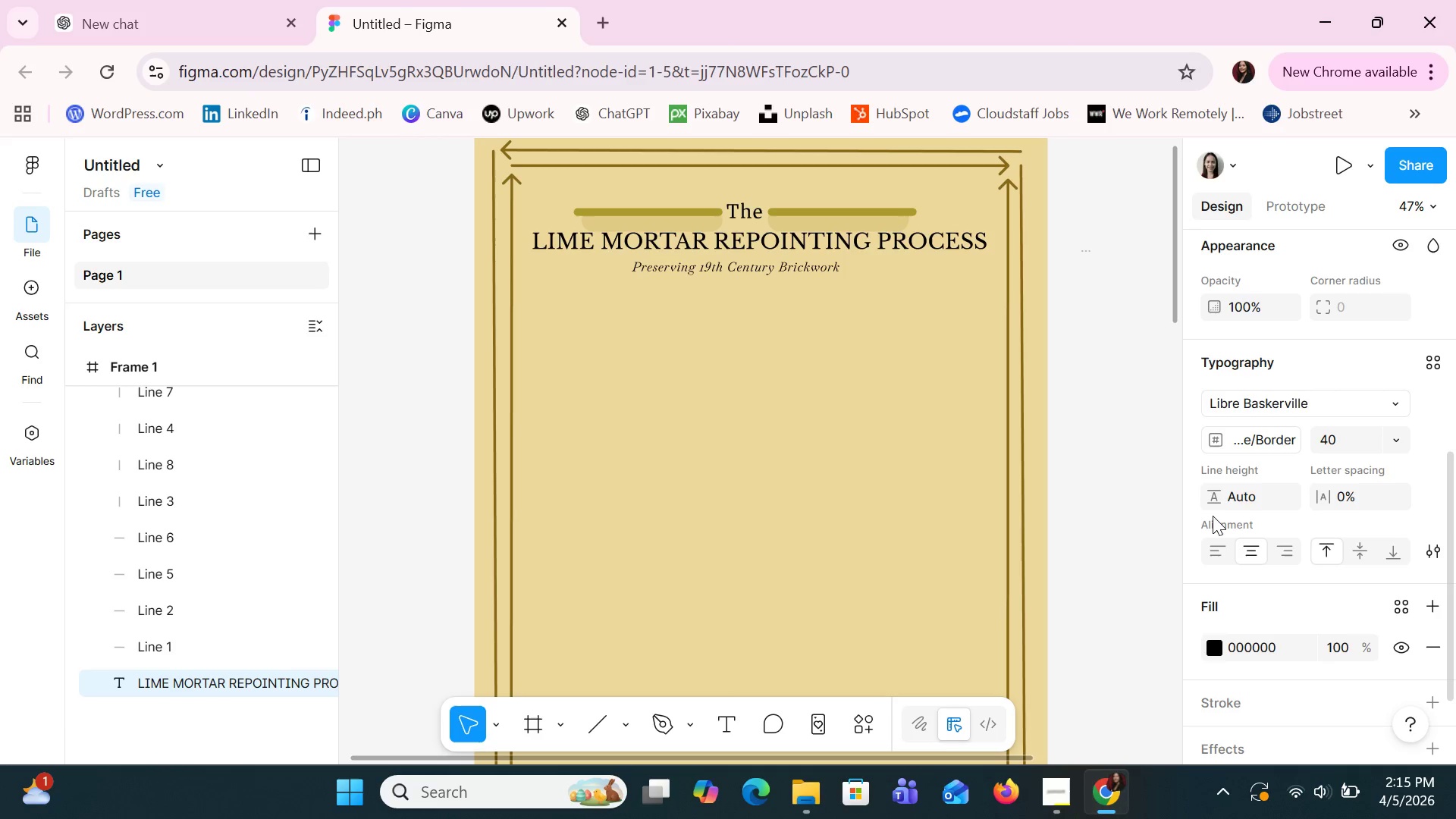 
key(ArrowDown)
 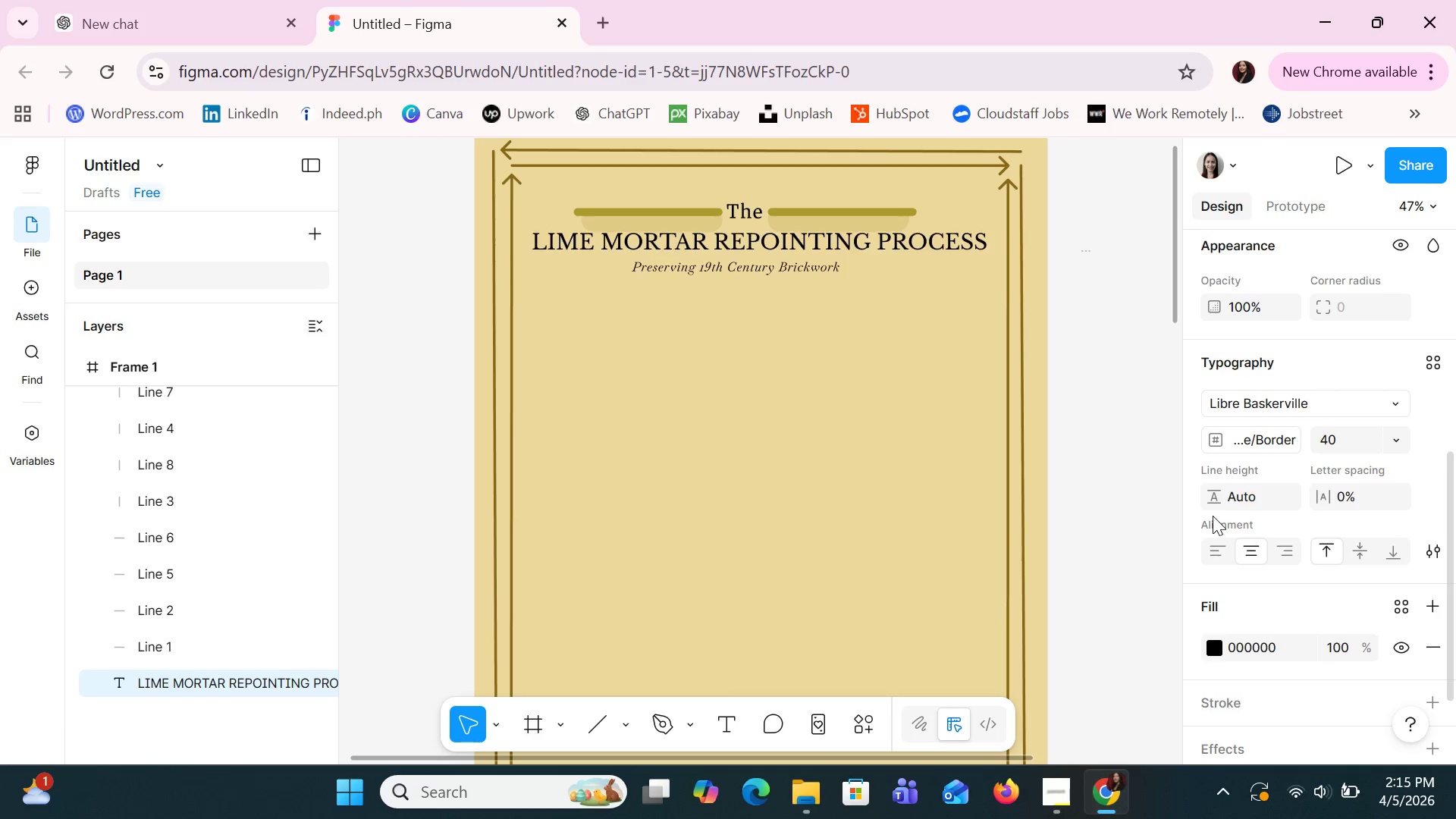 
key(ArrowDown)
 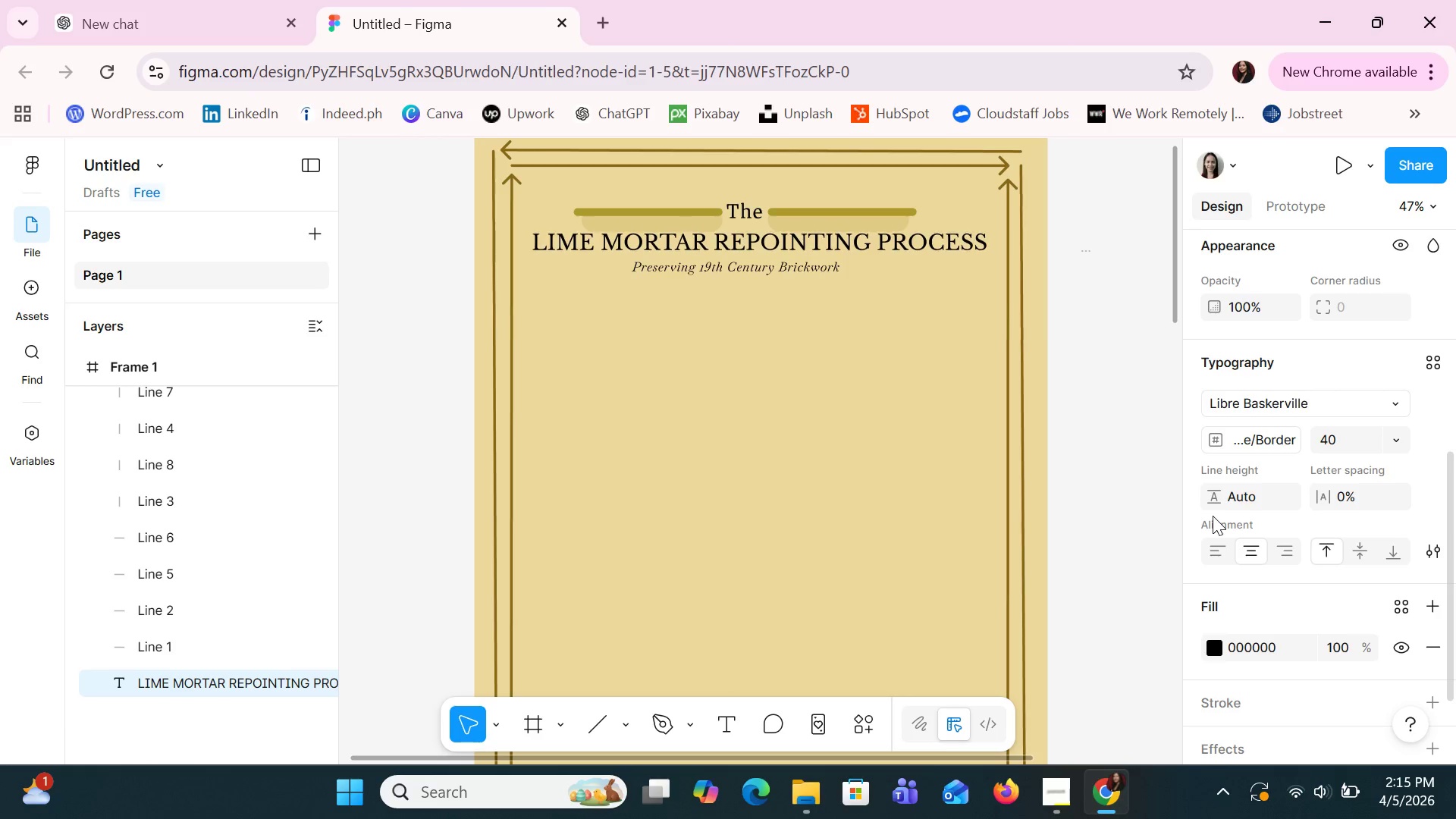 
key(ArrowDown)
 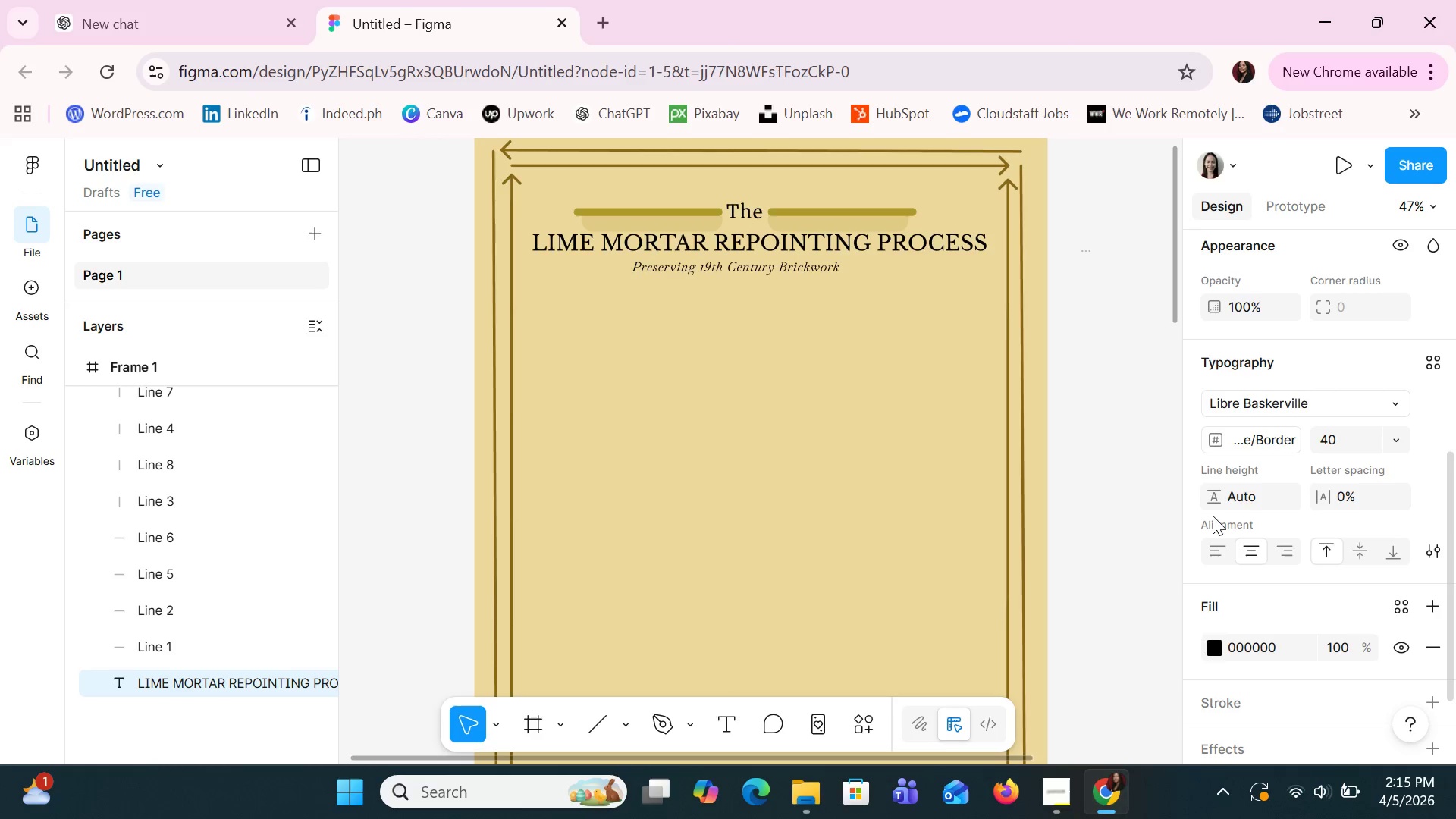 
key(ArrowDown)
 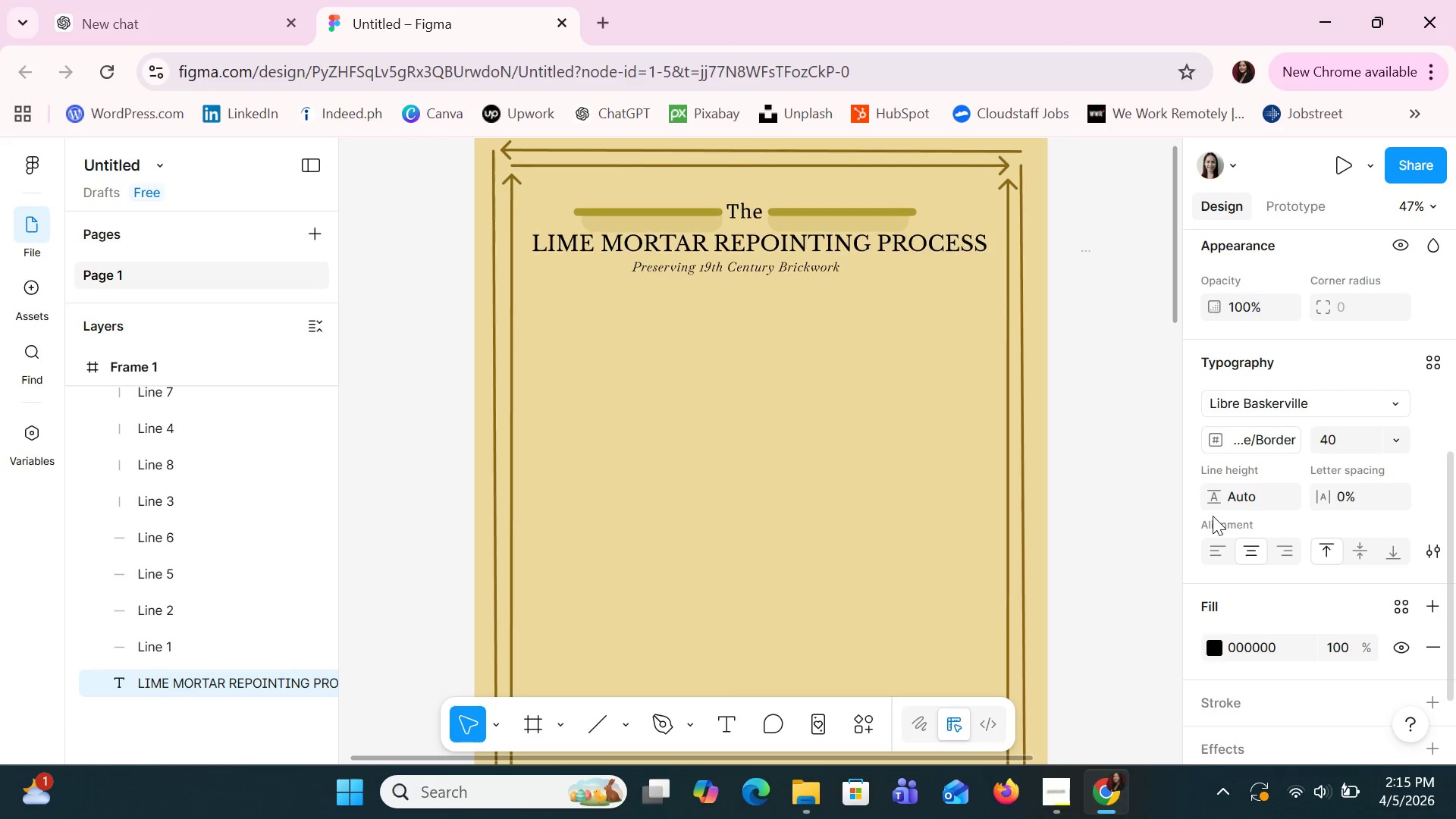 
key(ArrowDown)
 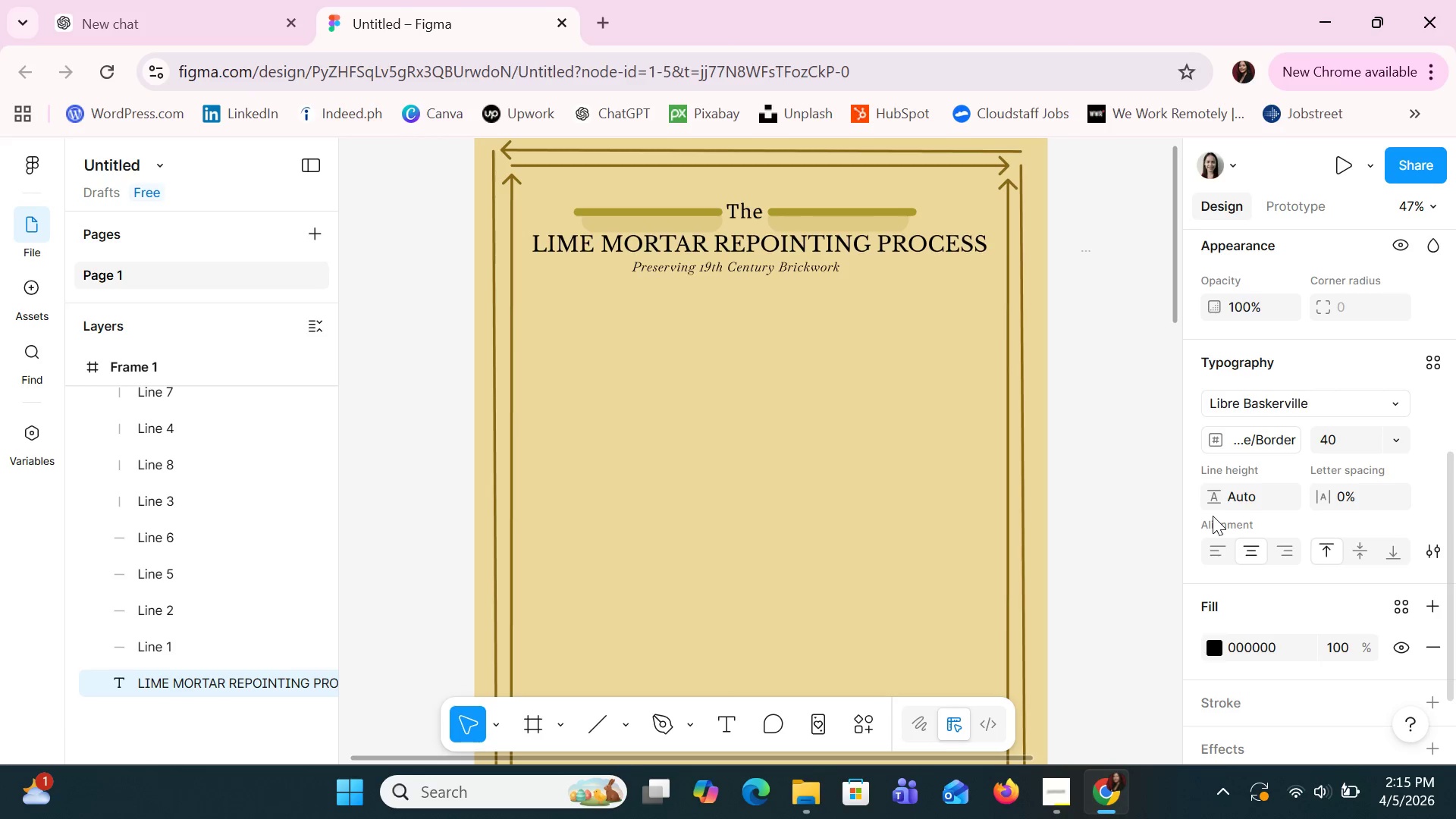 
key(ArrowDown)
 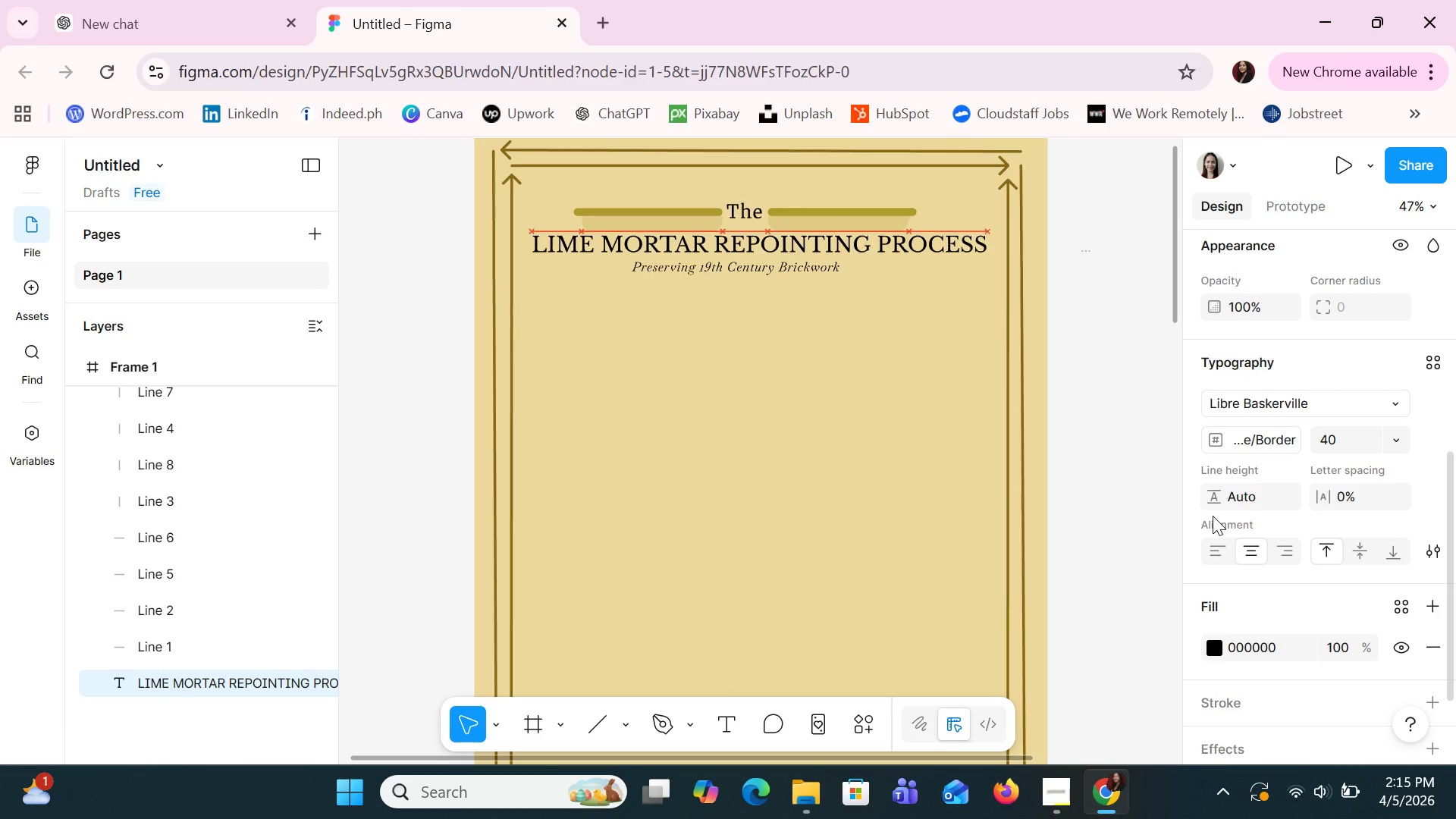 
key(ArrowDown)
 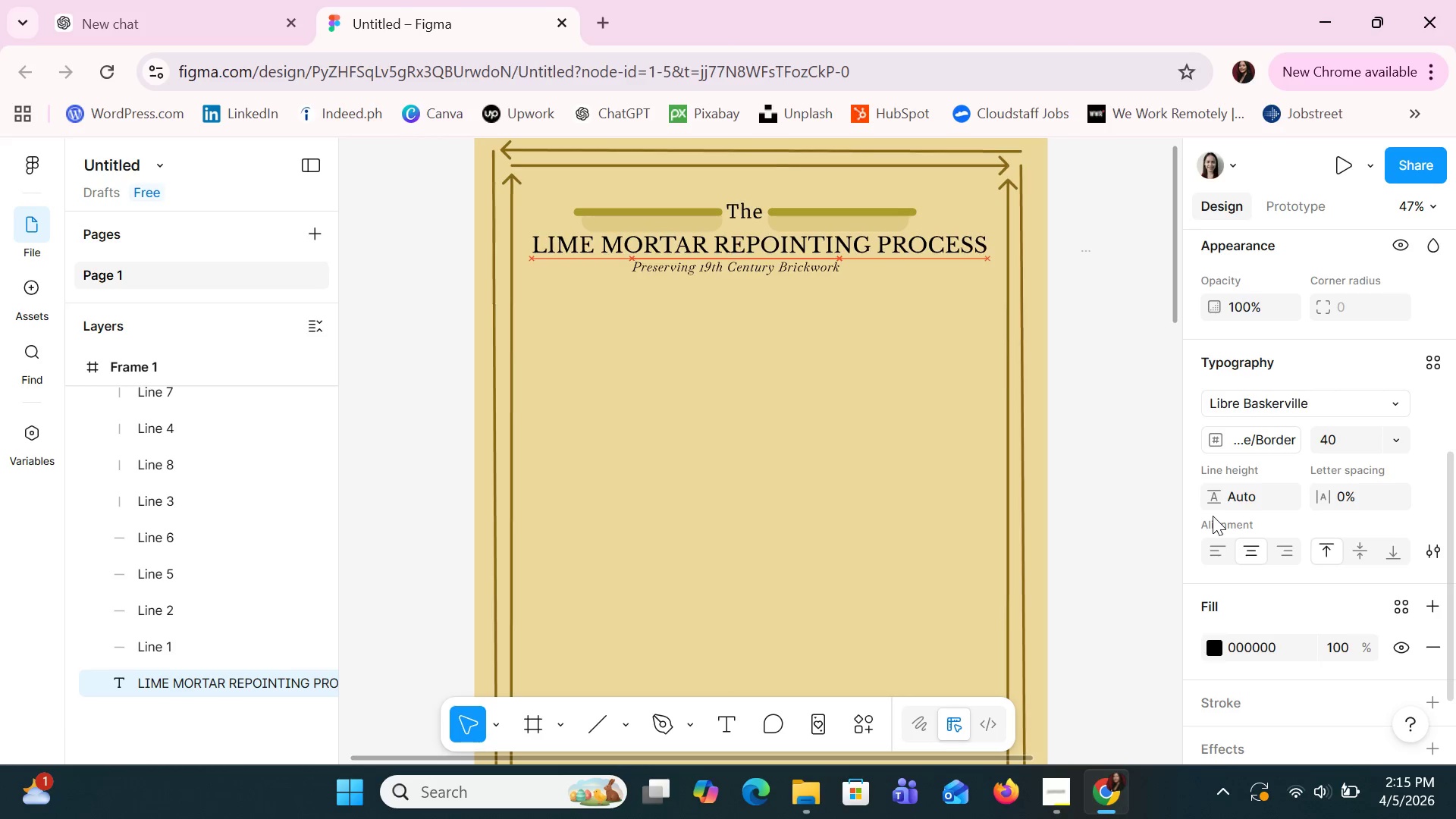 
key(ArrowDown)
 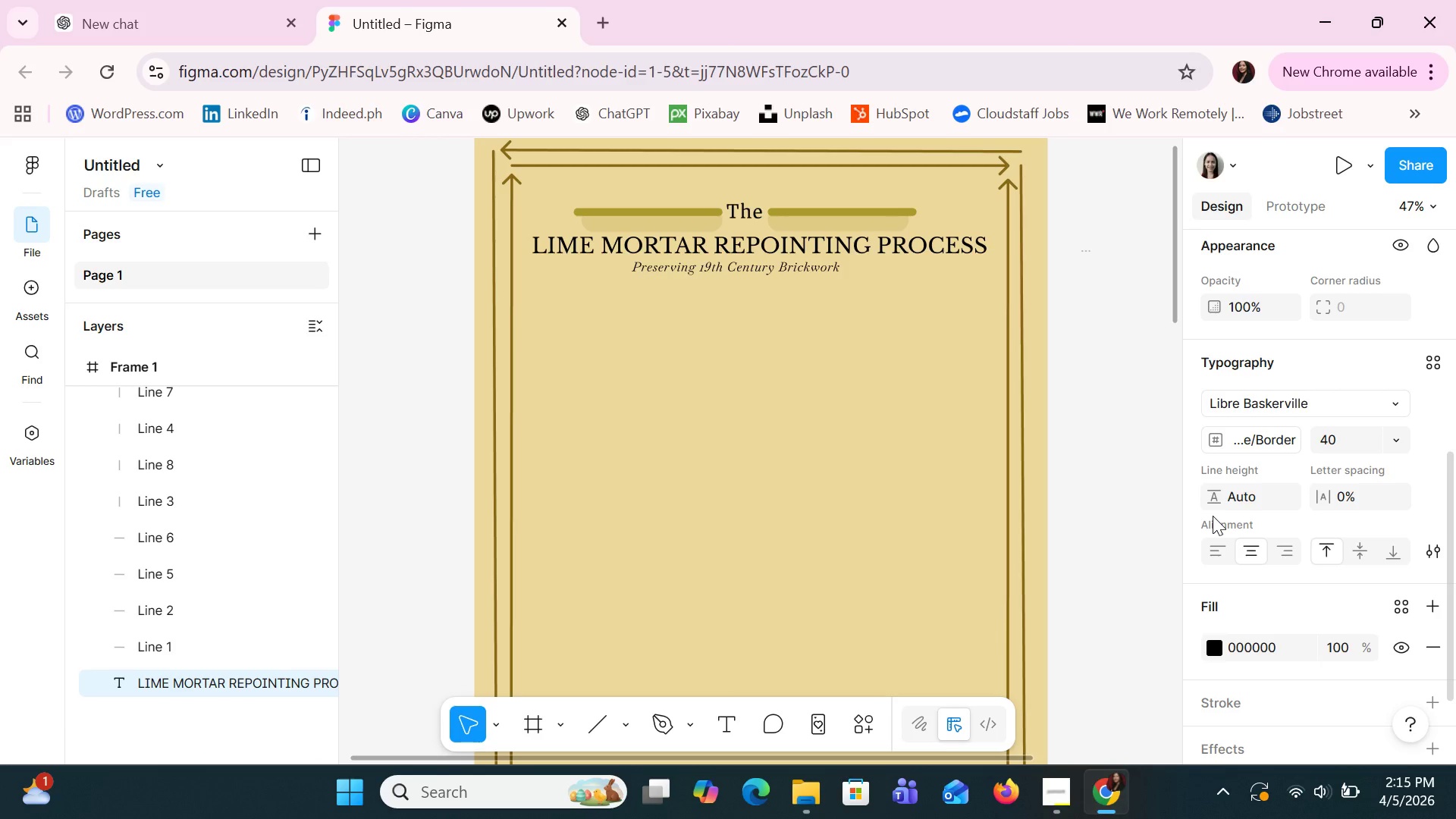 
key(ArrowDown)
 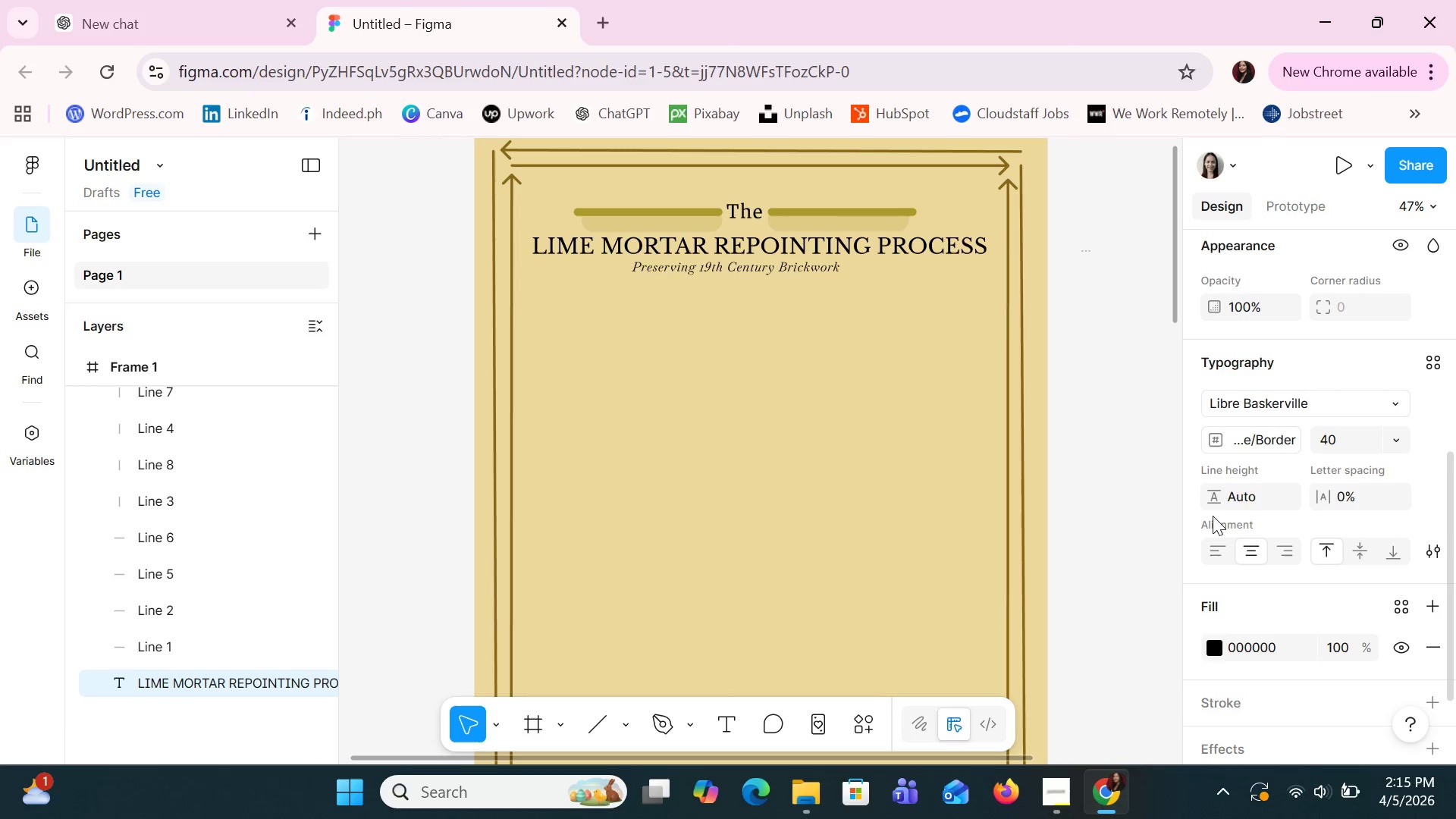 
key(ArrowDown)
 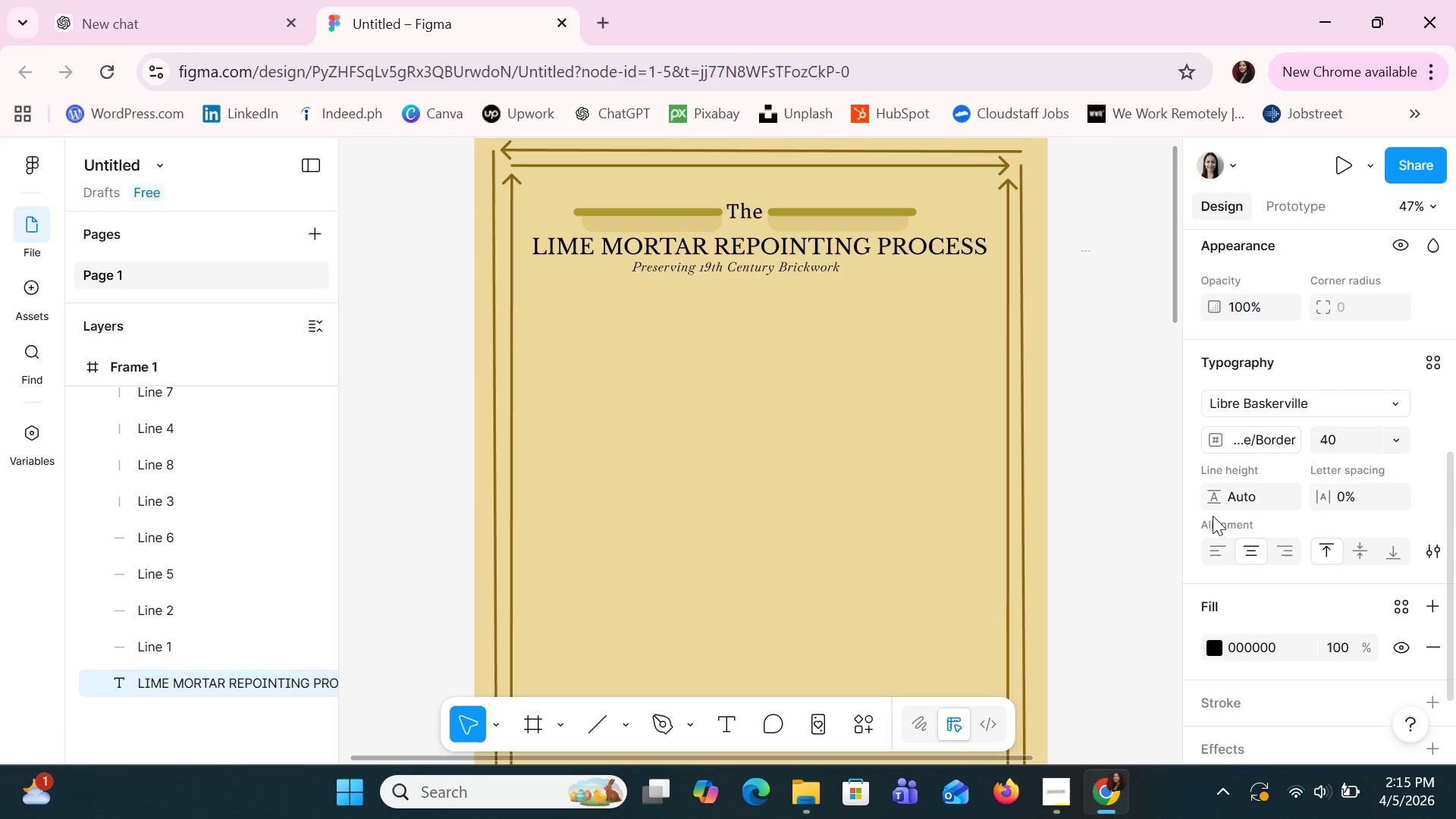 
key(ArrowDown)
 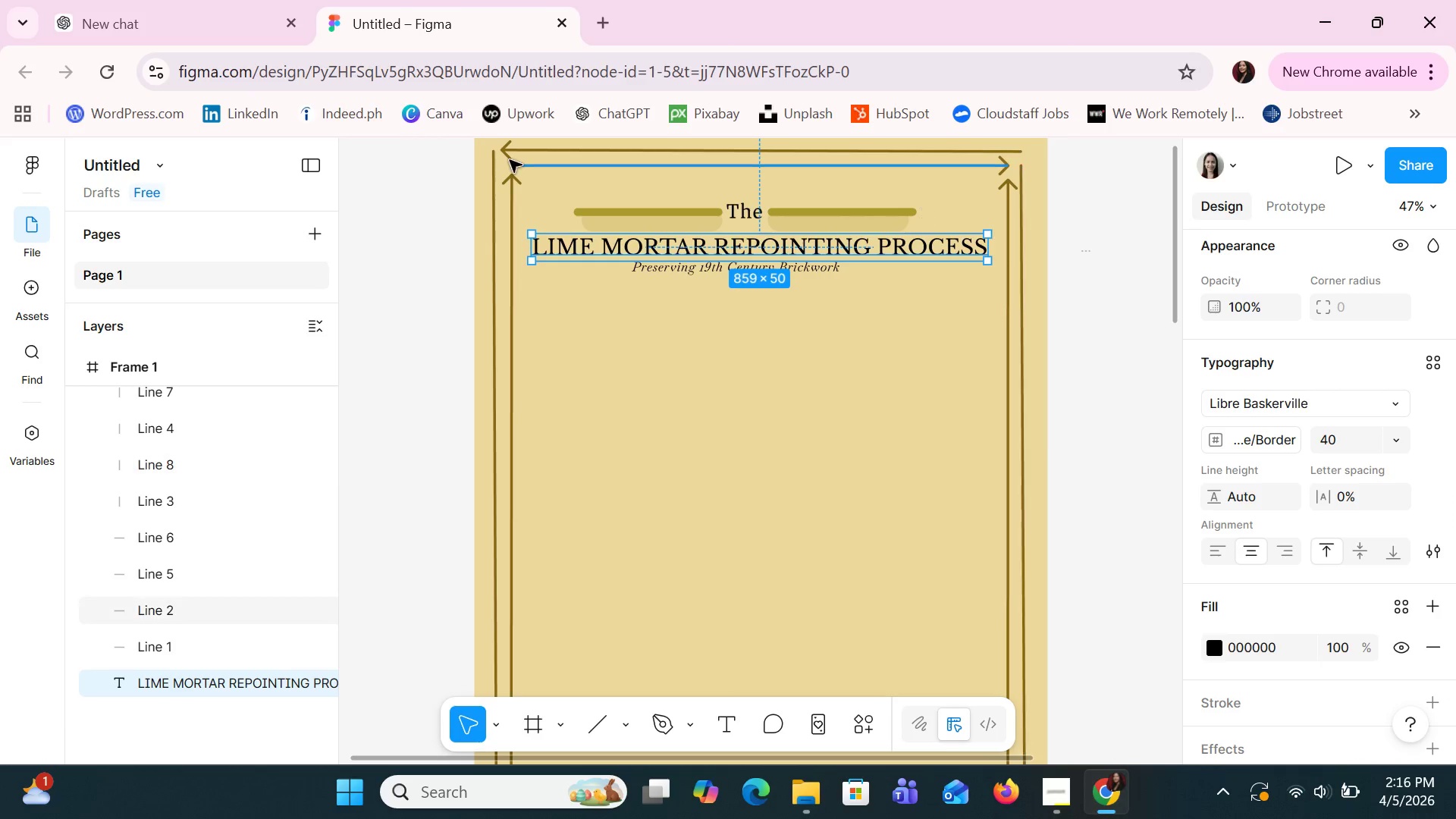 
left_click([755, 212])
 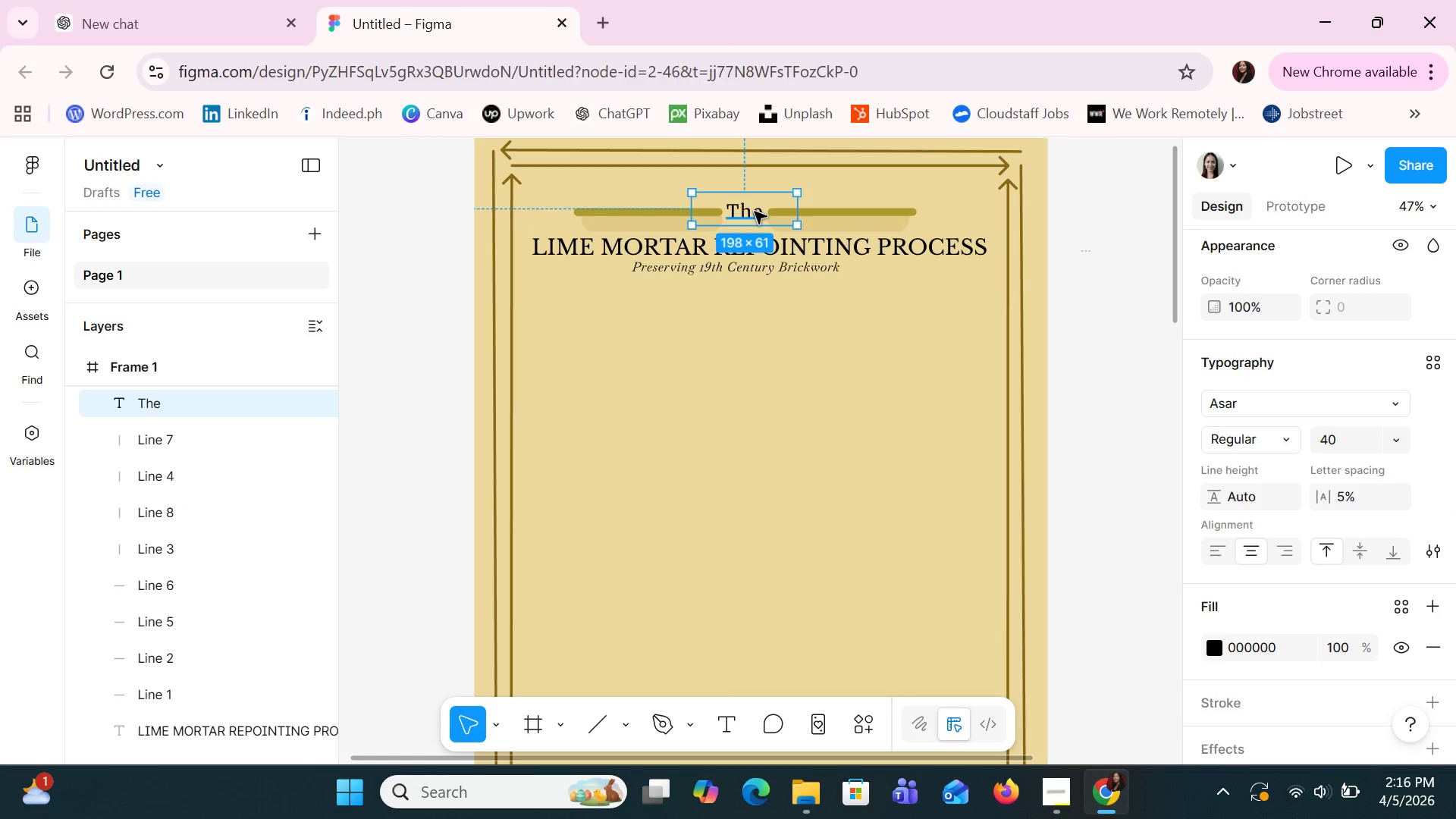 
key(ArrowDown)
 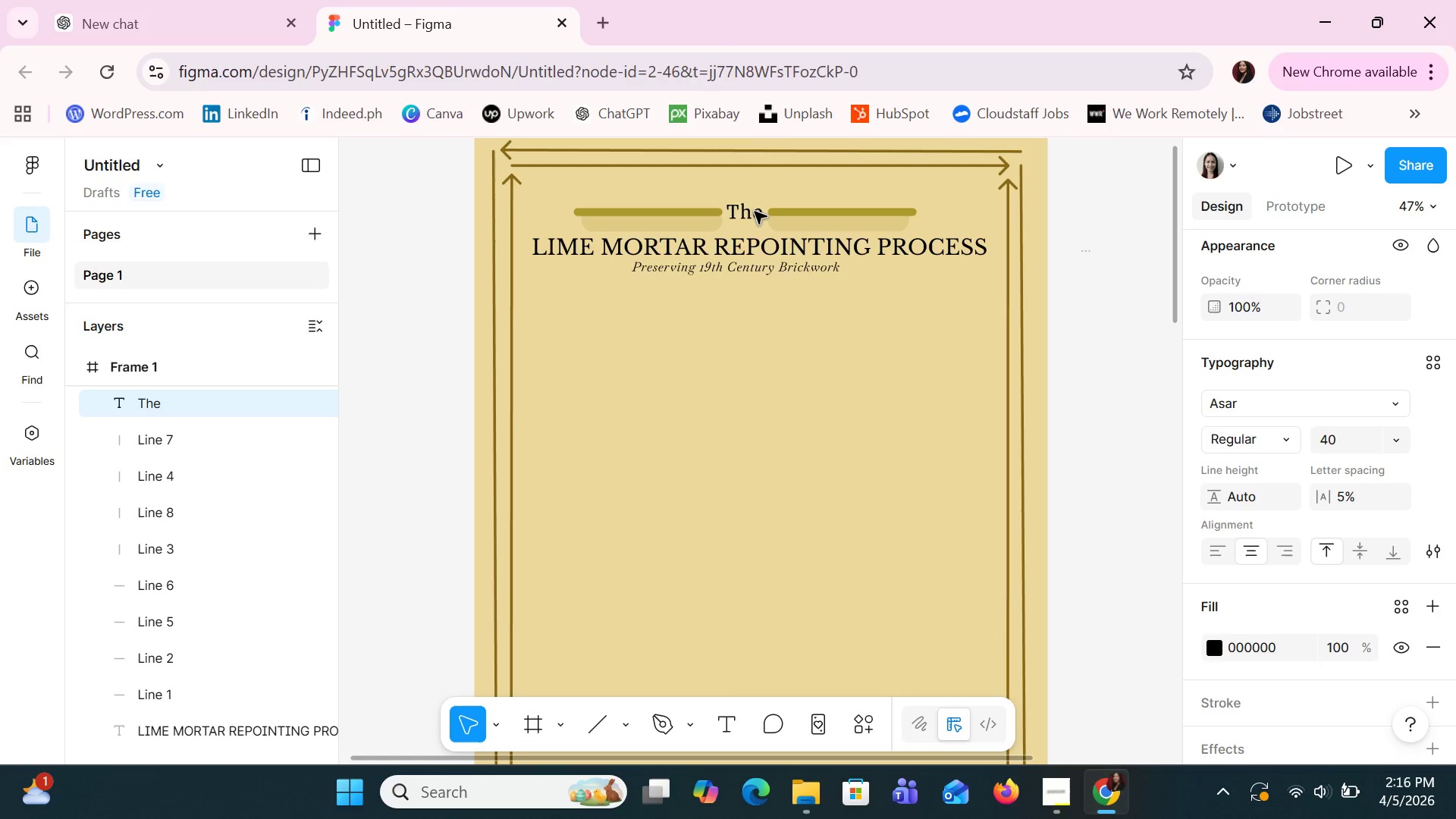 
key(ArrowDown)
 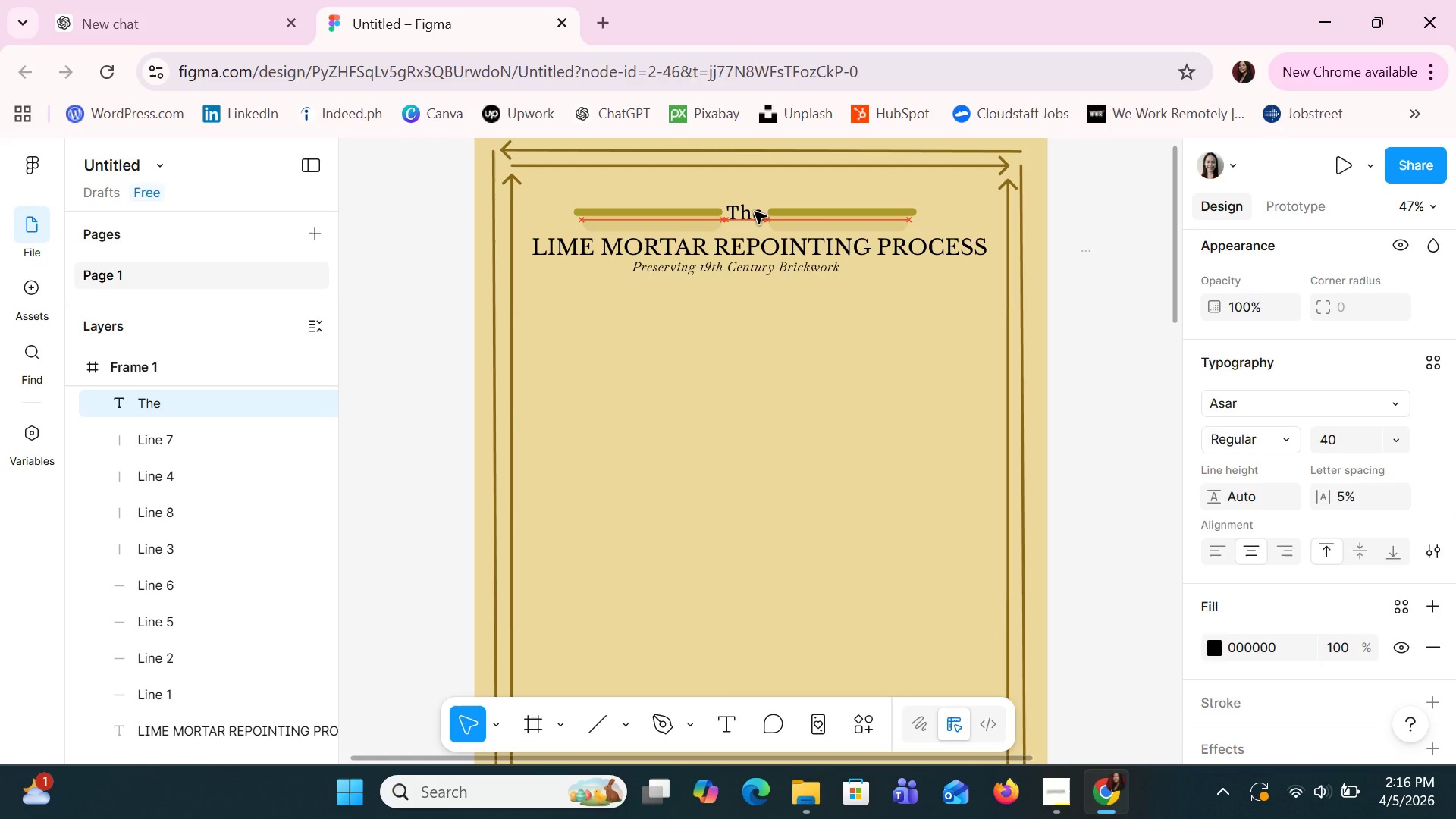 
key(ArrowDown)
 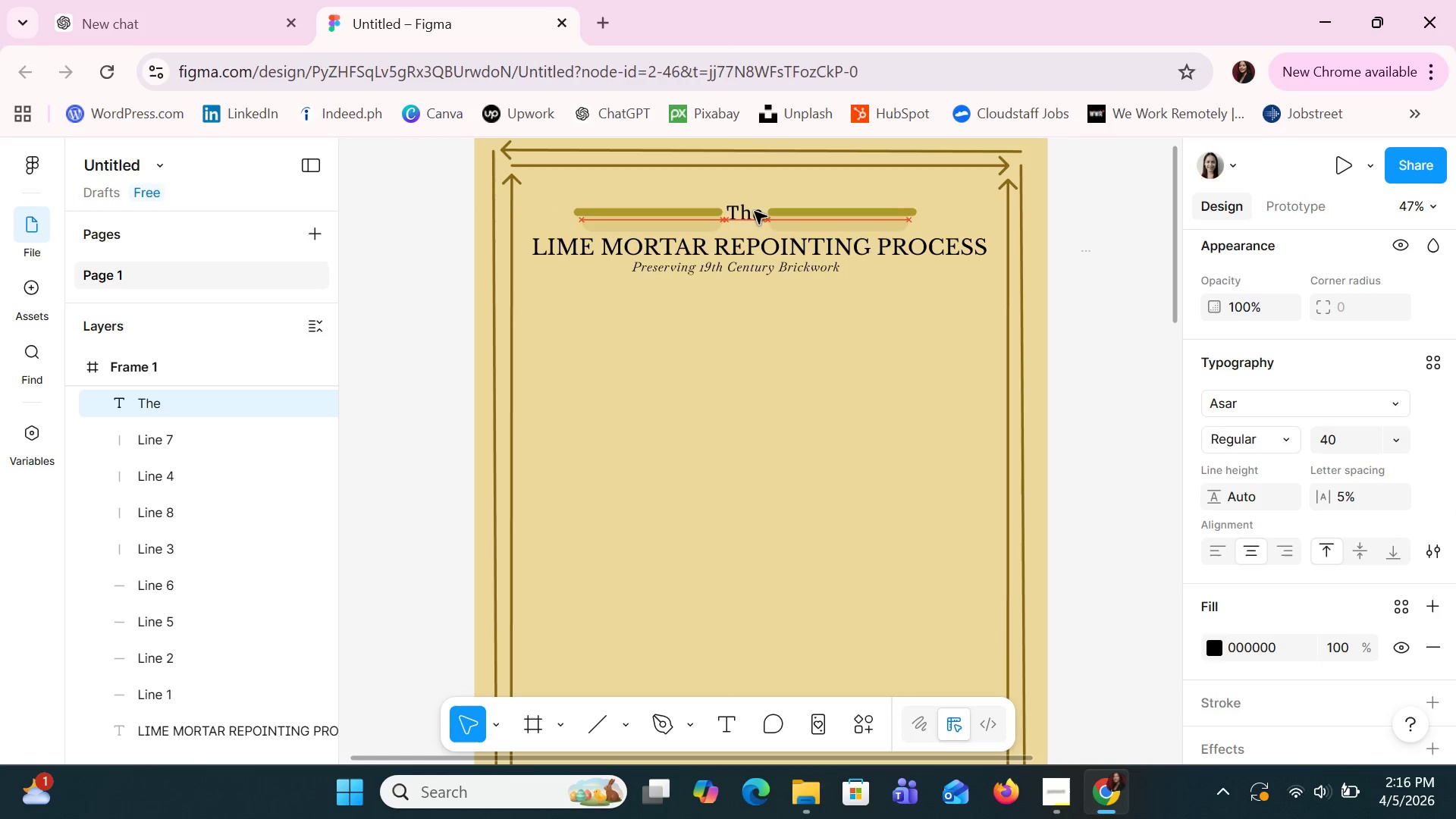 
key(ArrowDown)
 